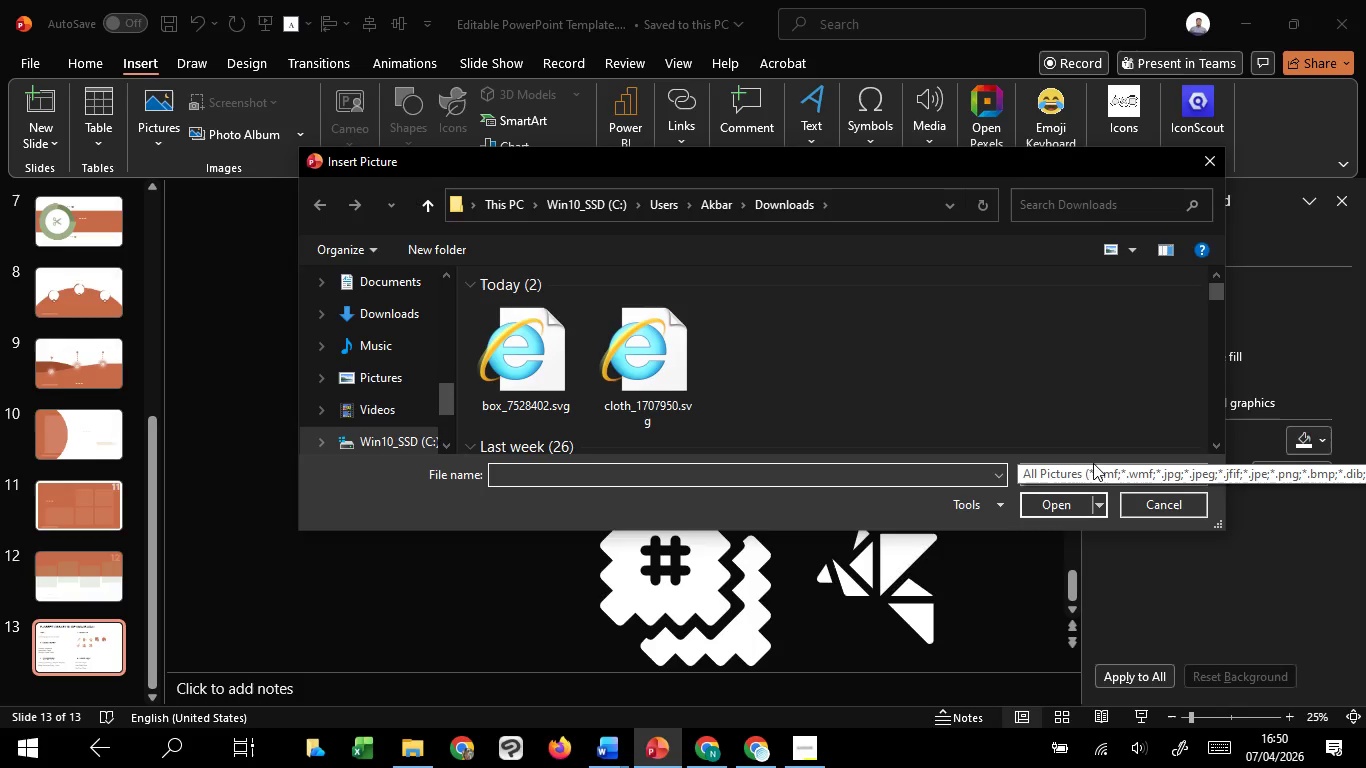 
left_click([1049, 506])
 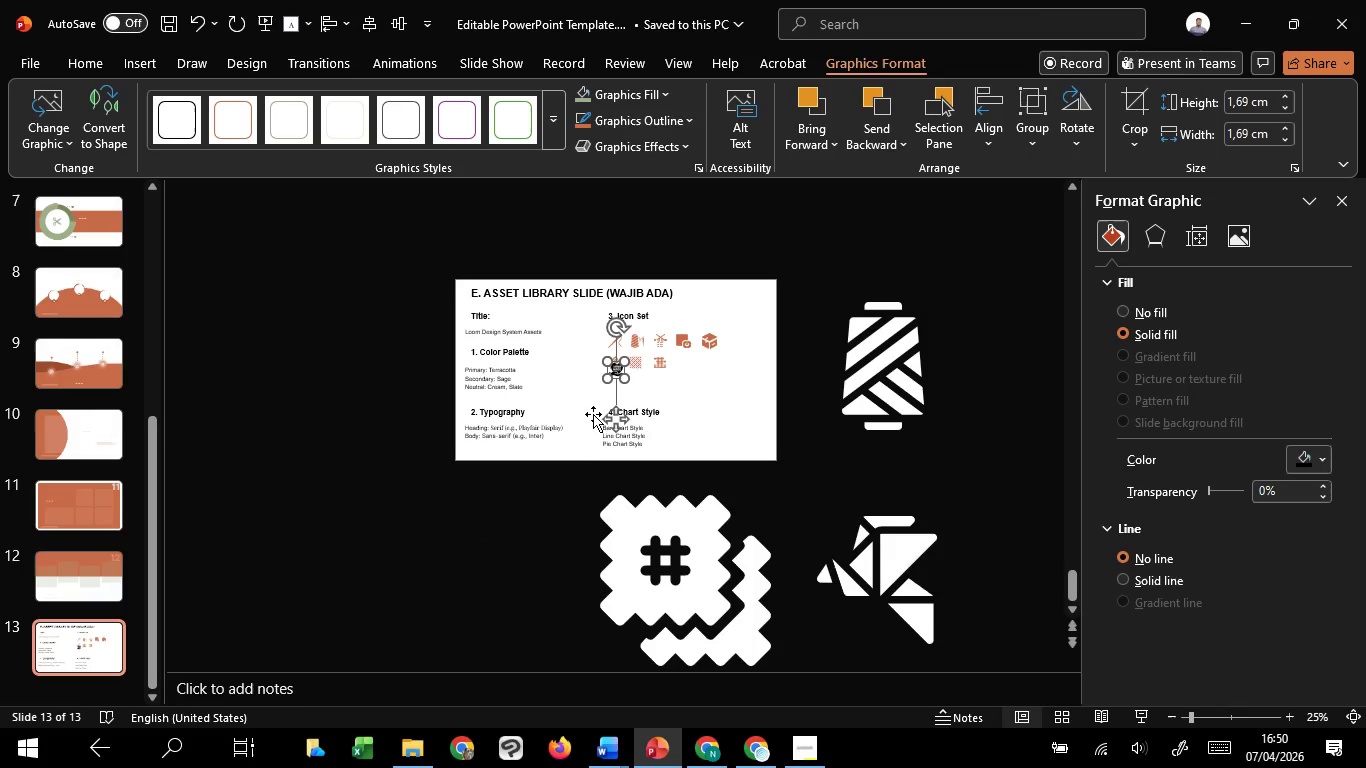 
left_click_drag(start_coordinate=[606, 384], to_coordinate=[574, 436])
 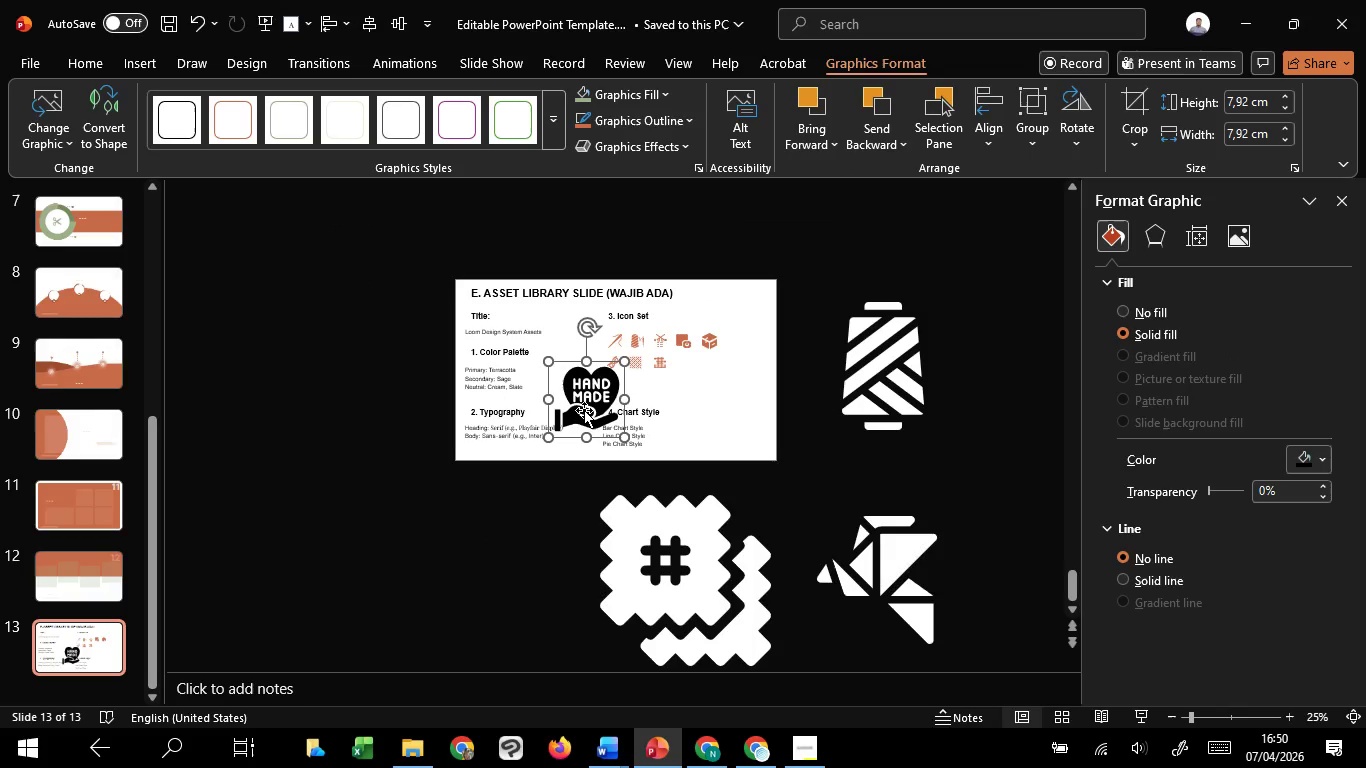 
left_click_drag(start_coordinate=[584, 410], to_coordinate=[480, 564])
 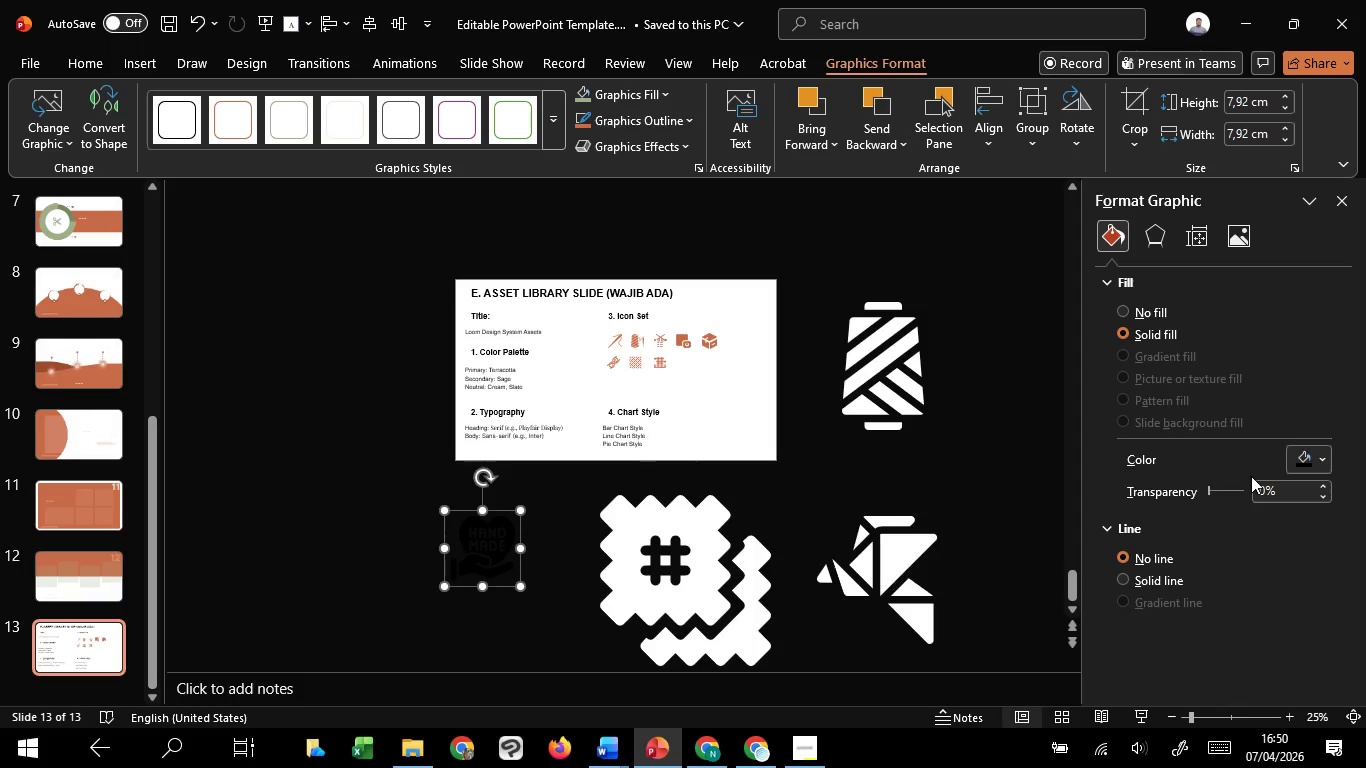 
left_click([1290, 455])
 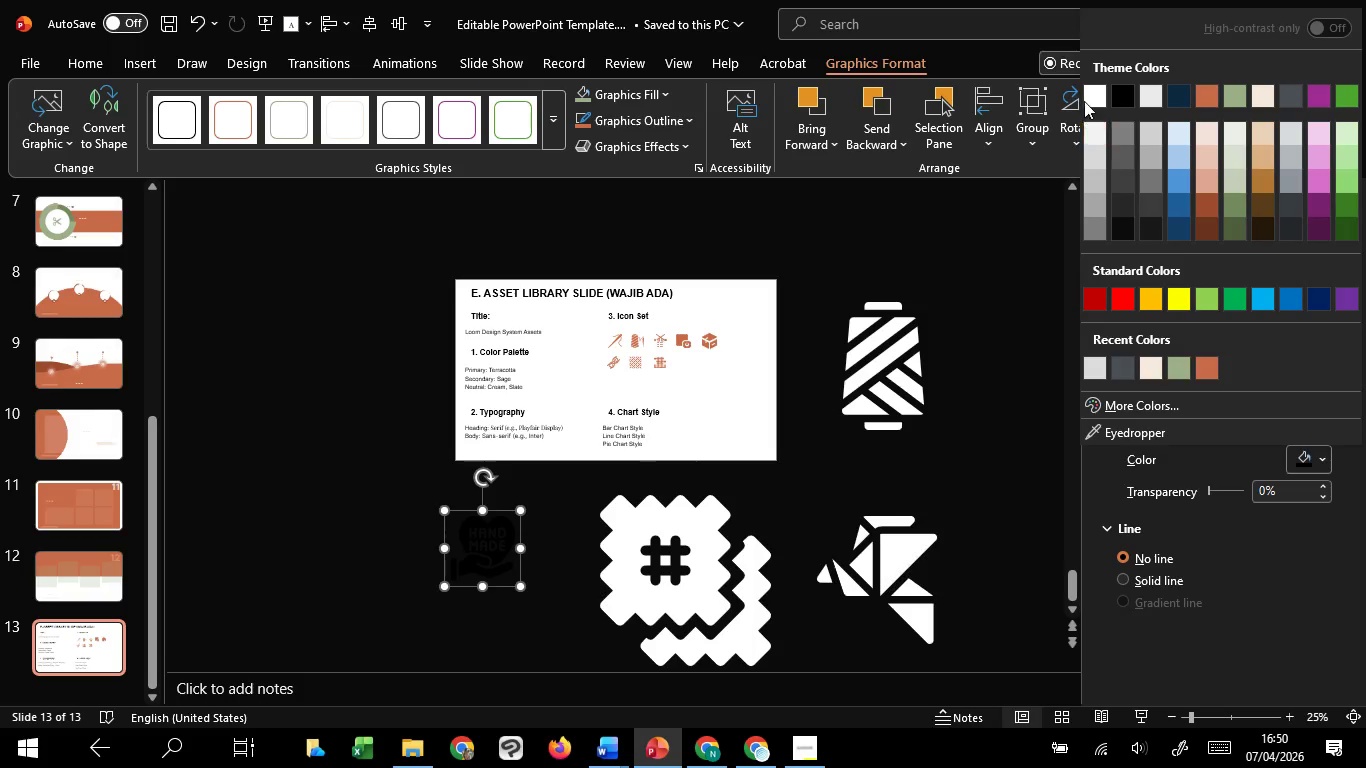 
left_click([1084, 98])
 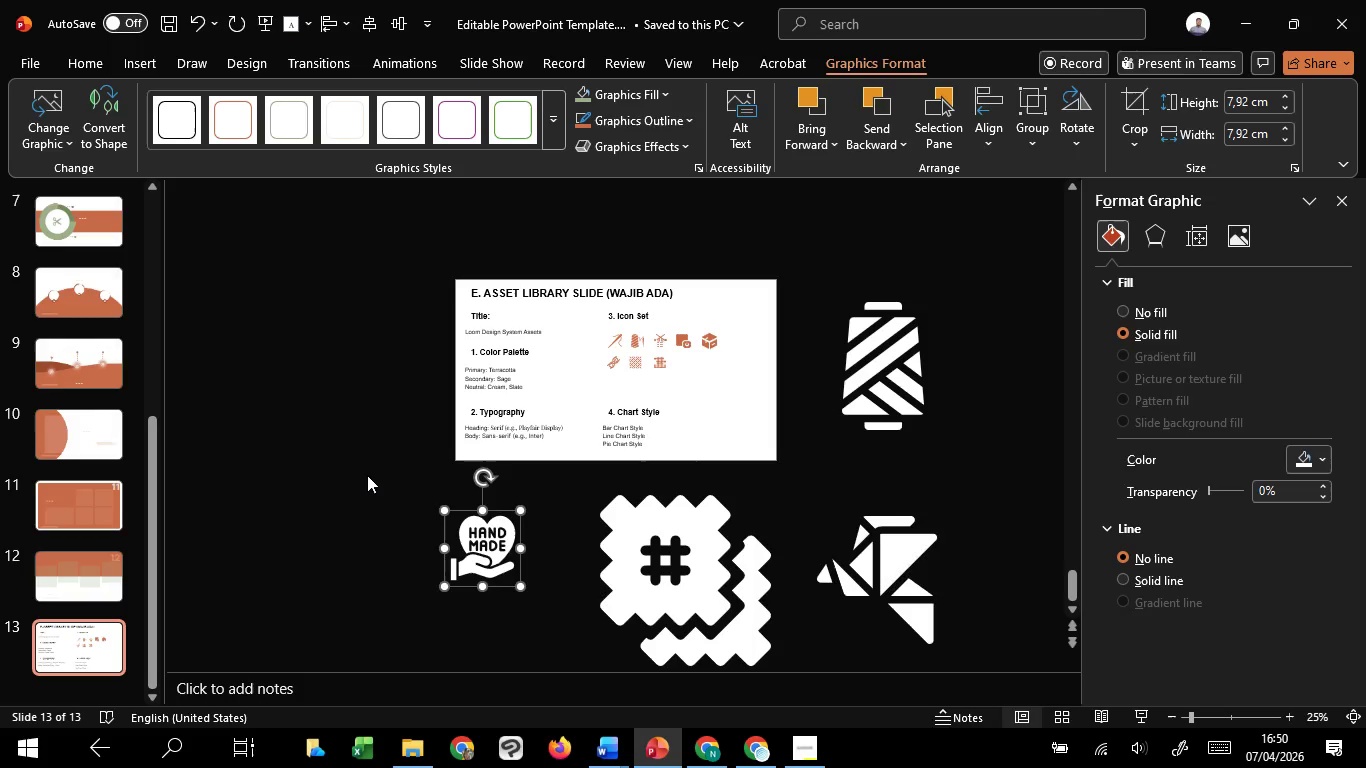 
wait(8.31)
 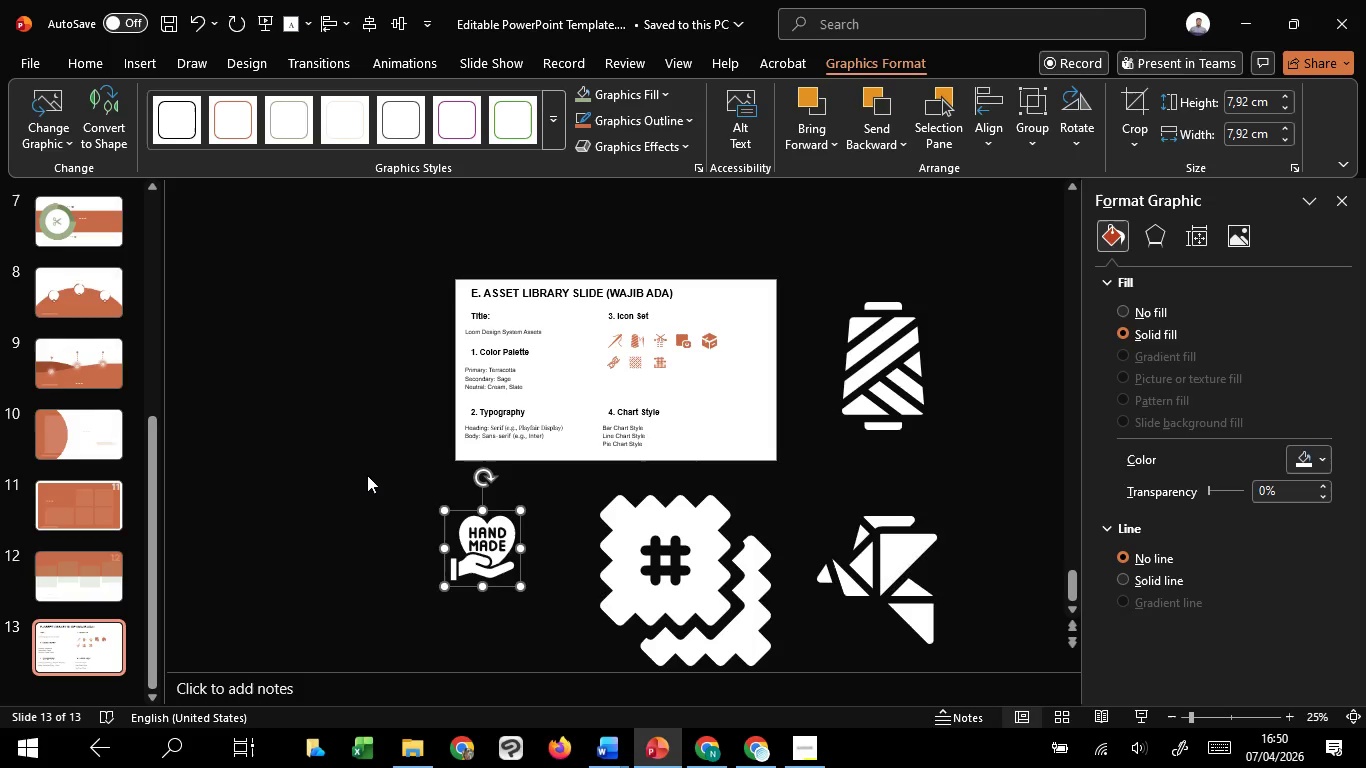 
left_click_drag(start_coordinate=[330, 529], to_coordinate=[329, 543])
 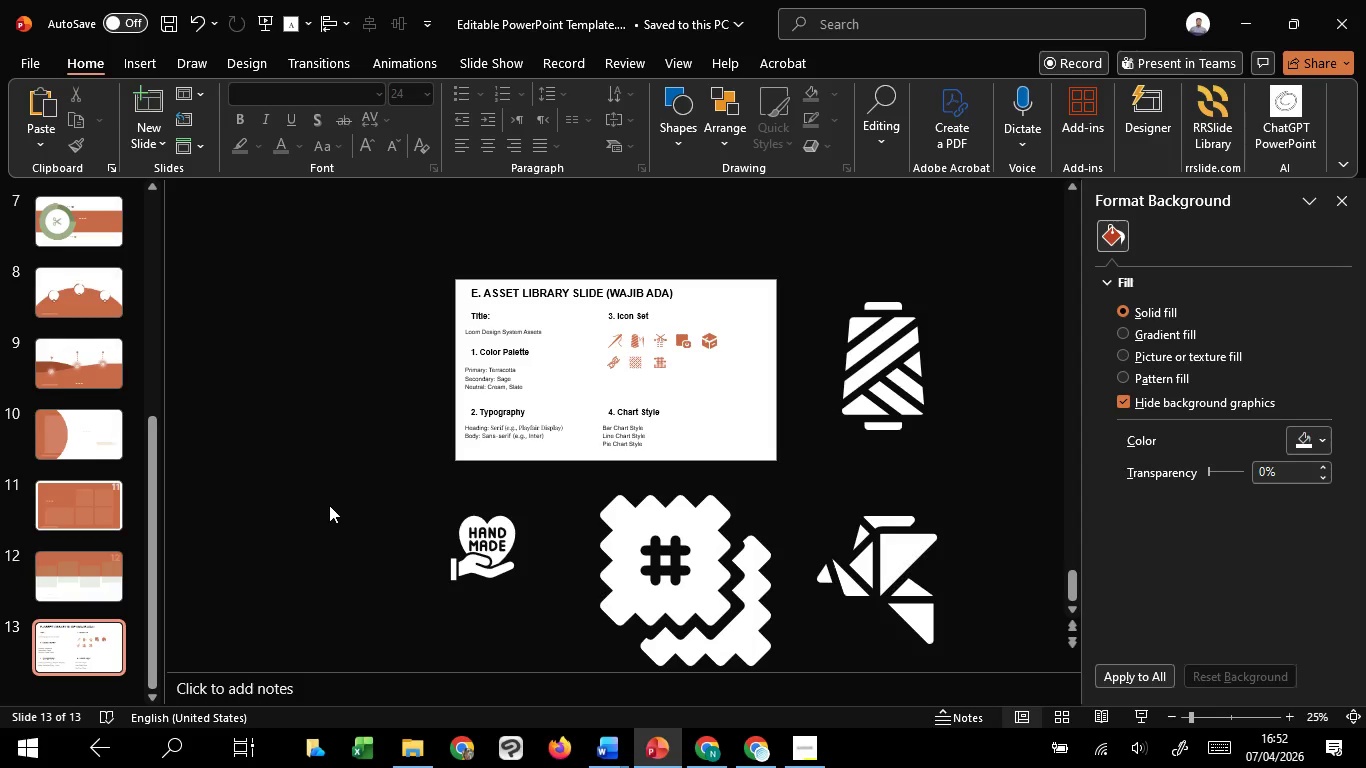 
wait(87.77)
 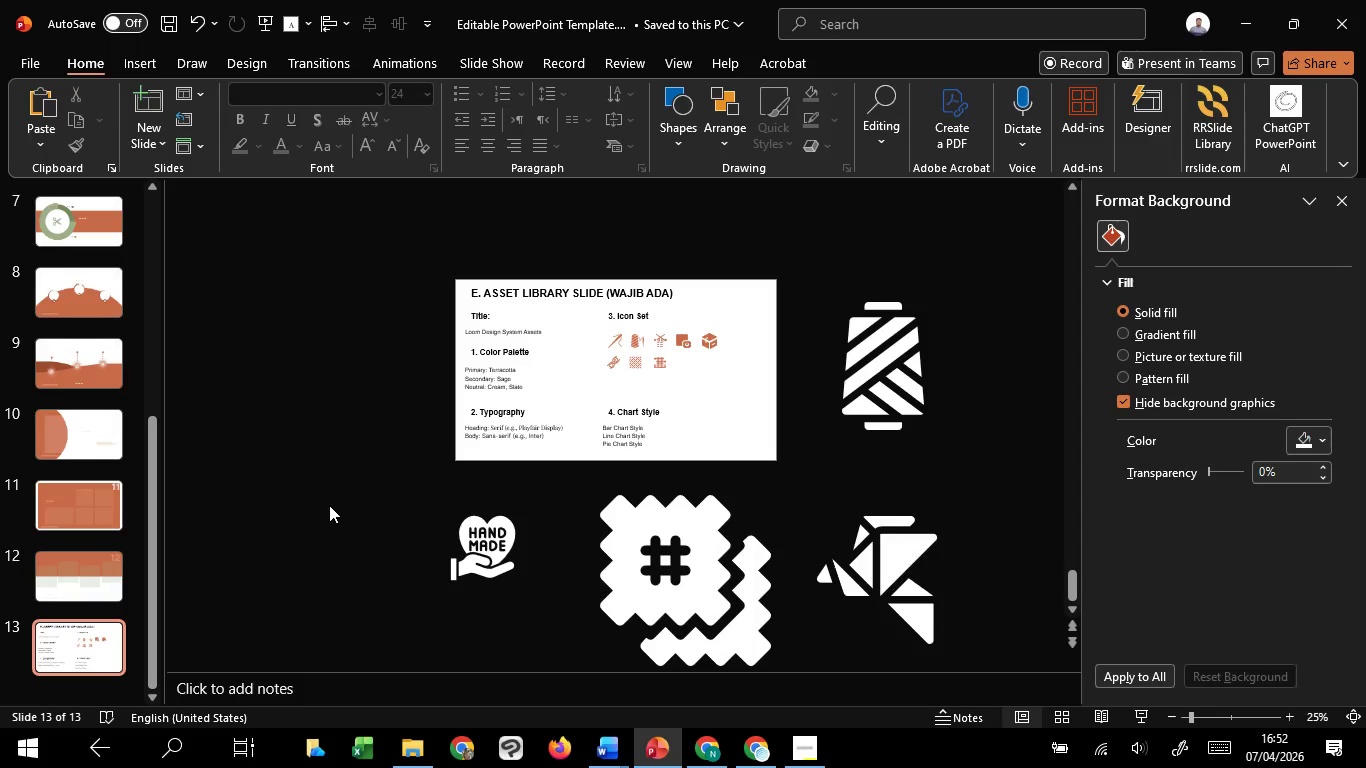 
left_click([489, 542])
 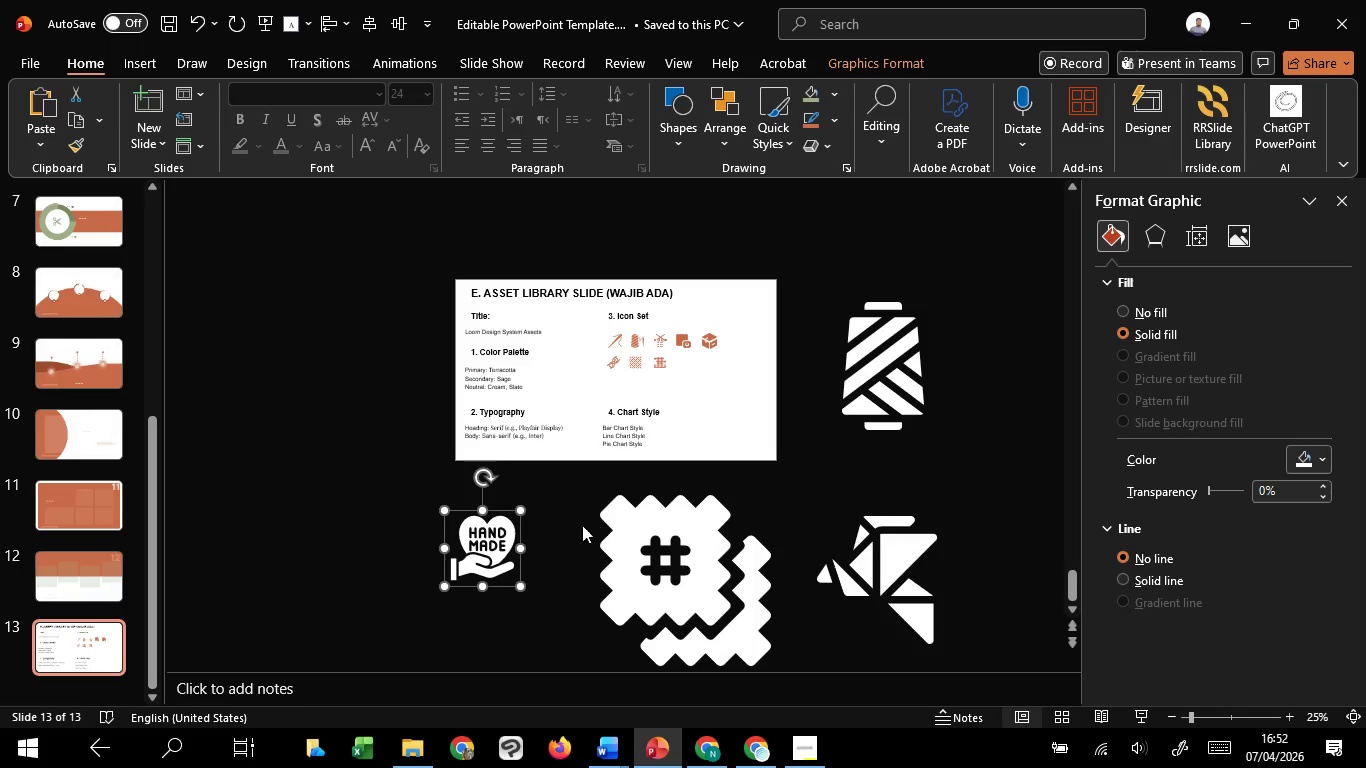 
right_click([499, 536])
 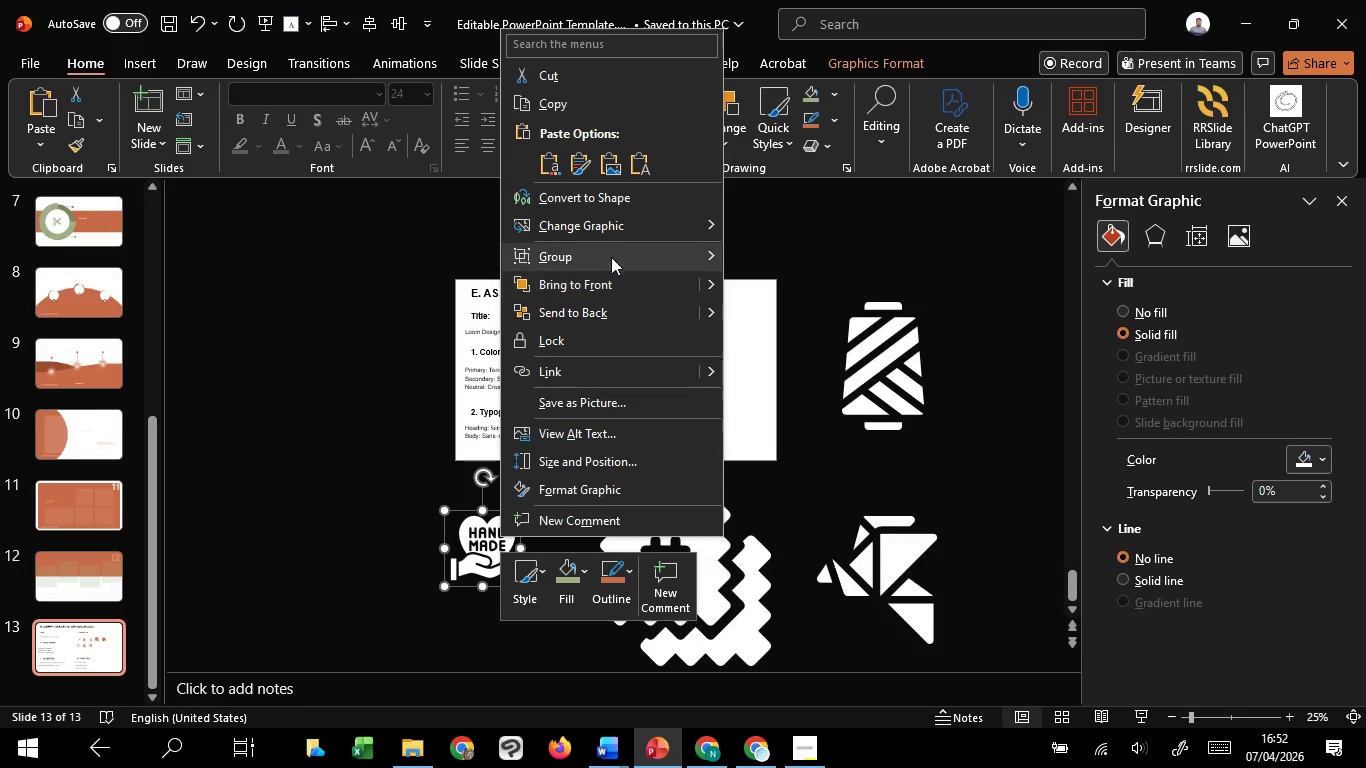 
left_click([630, 197])
 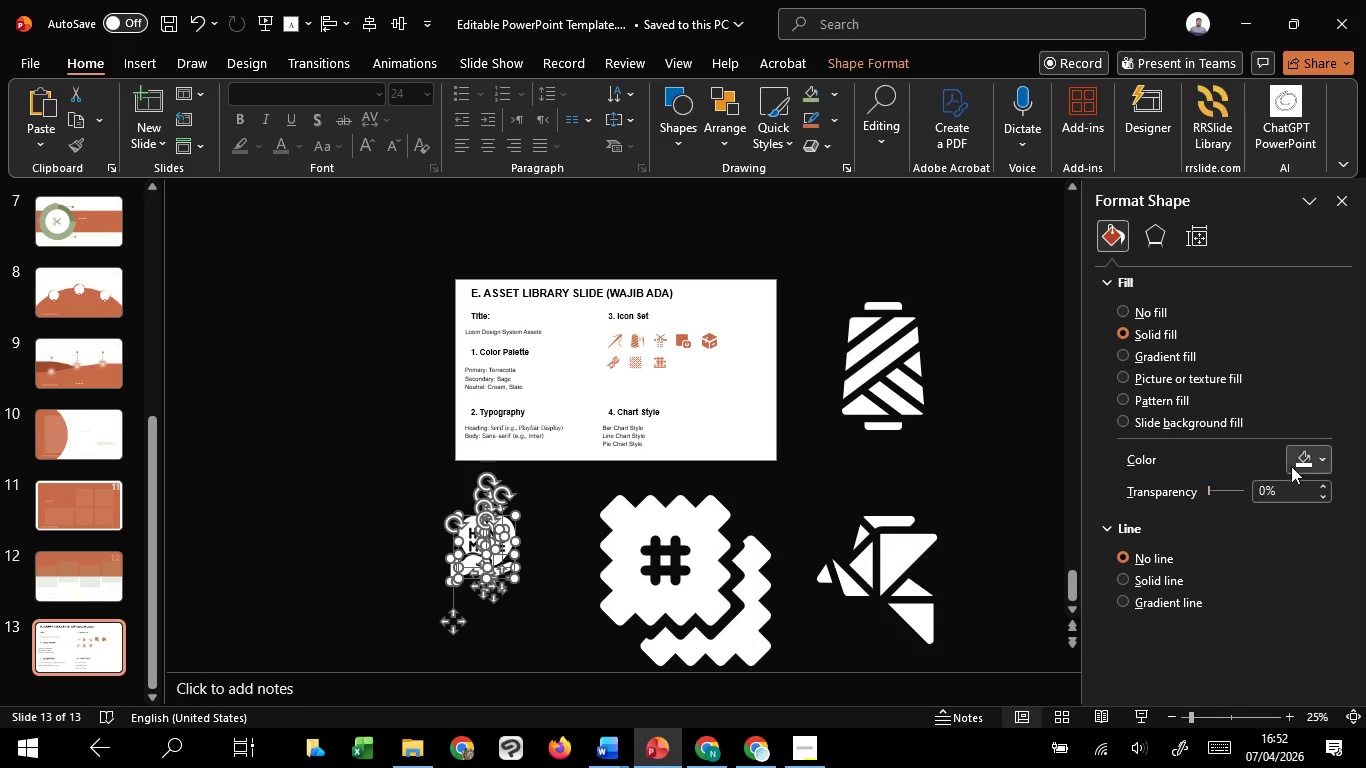 
left_click([1298, 466])
 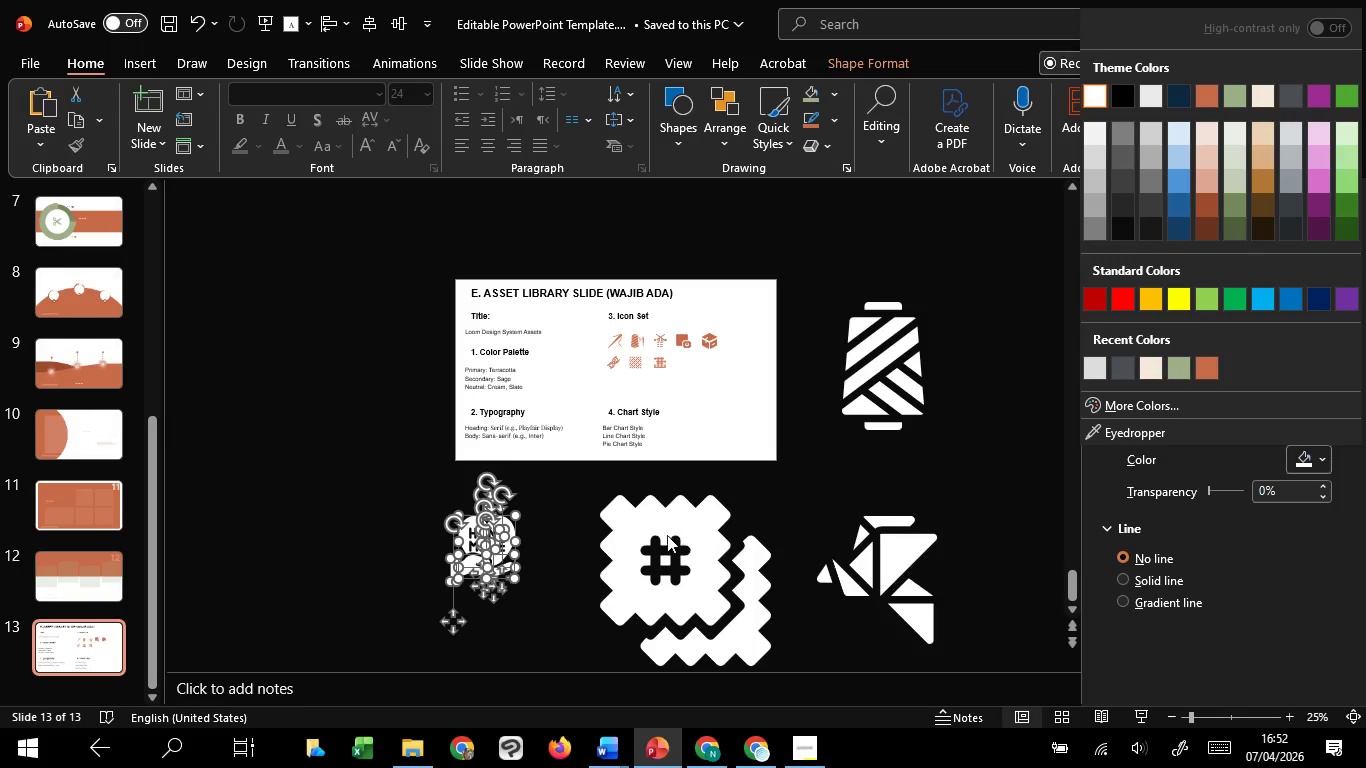 
hold_key(key=ControlLeft, duration=0.62)
 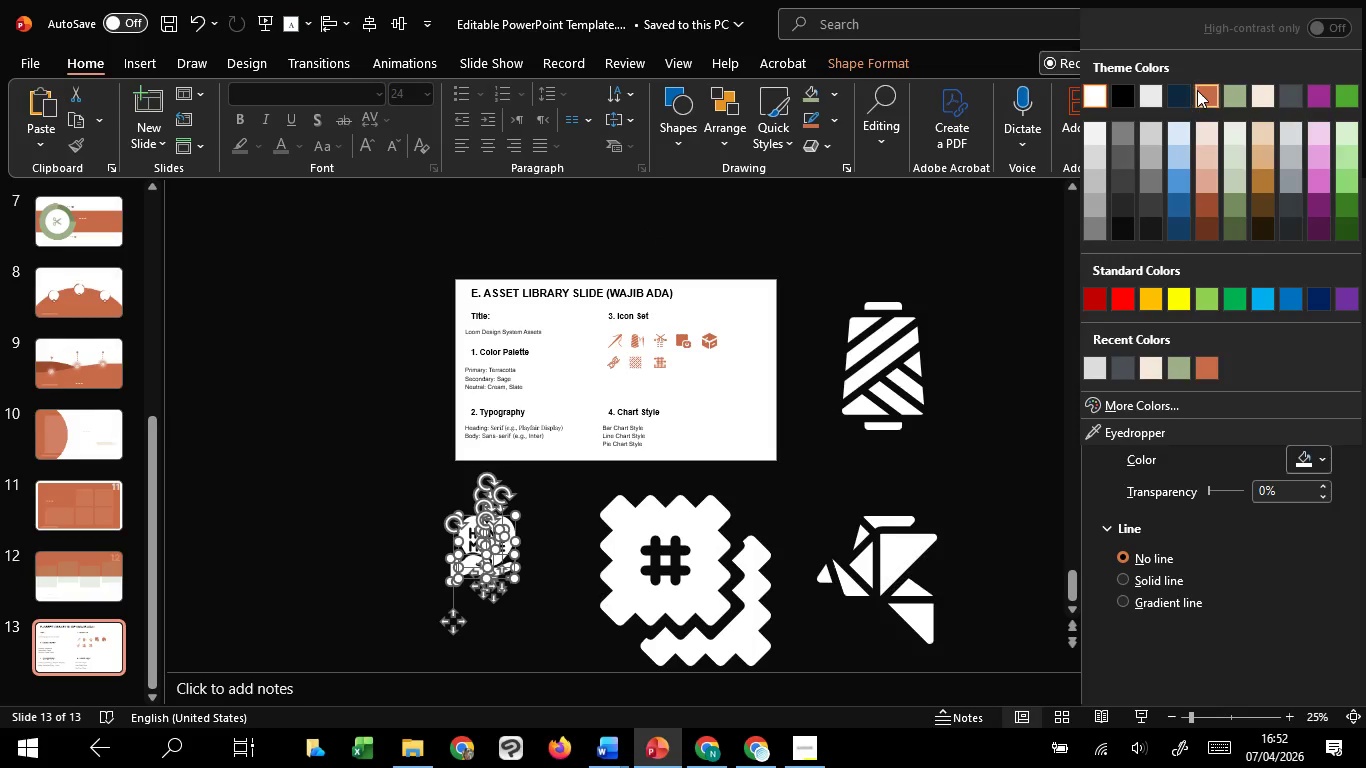 
left_click([1203, 88])
 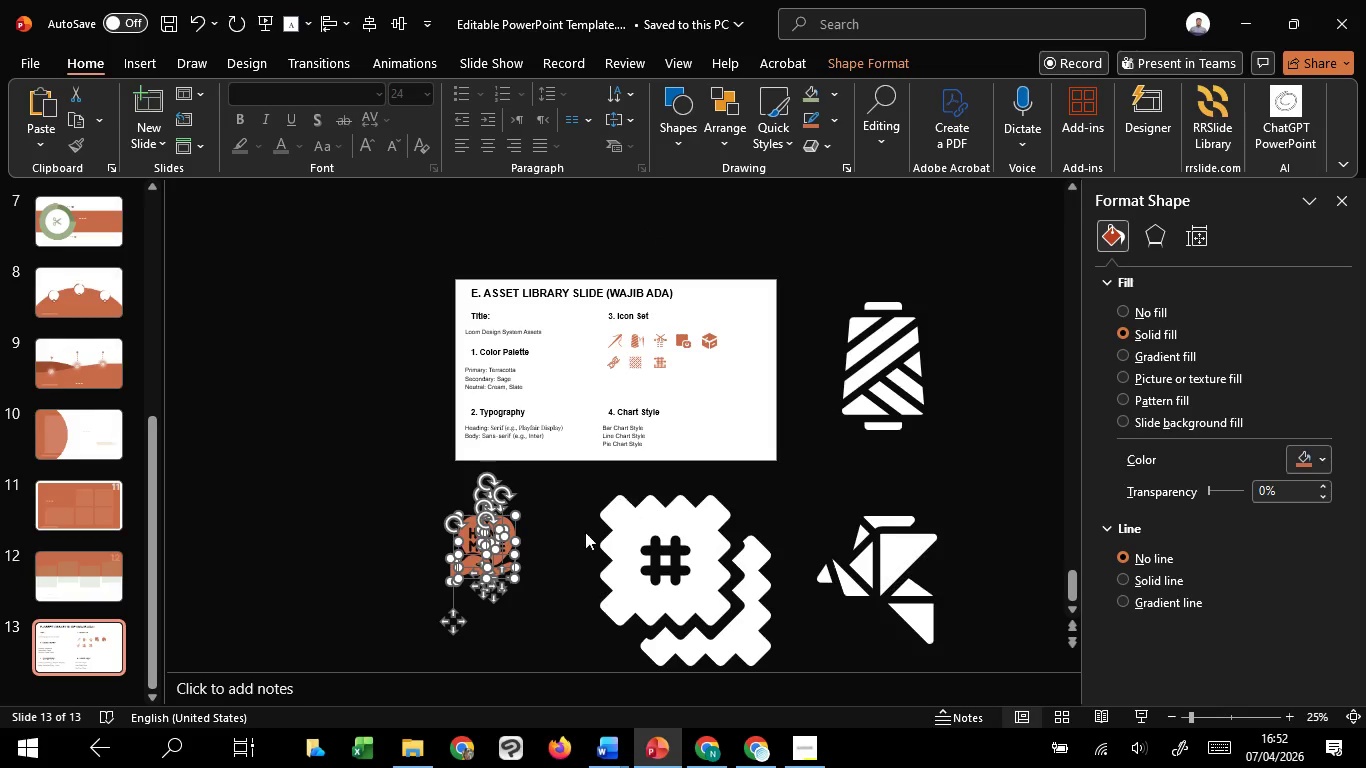 
key(Control+G)
 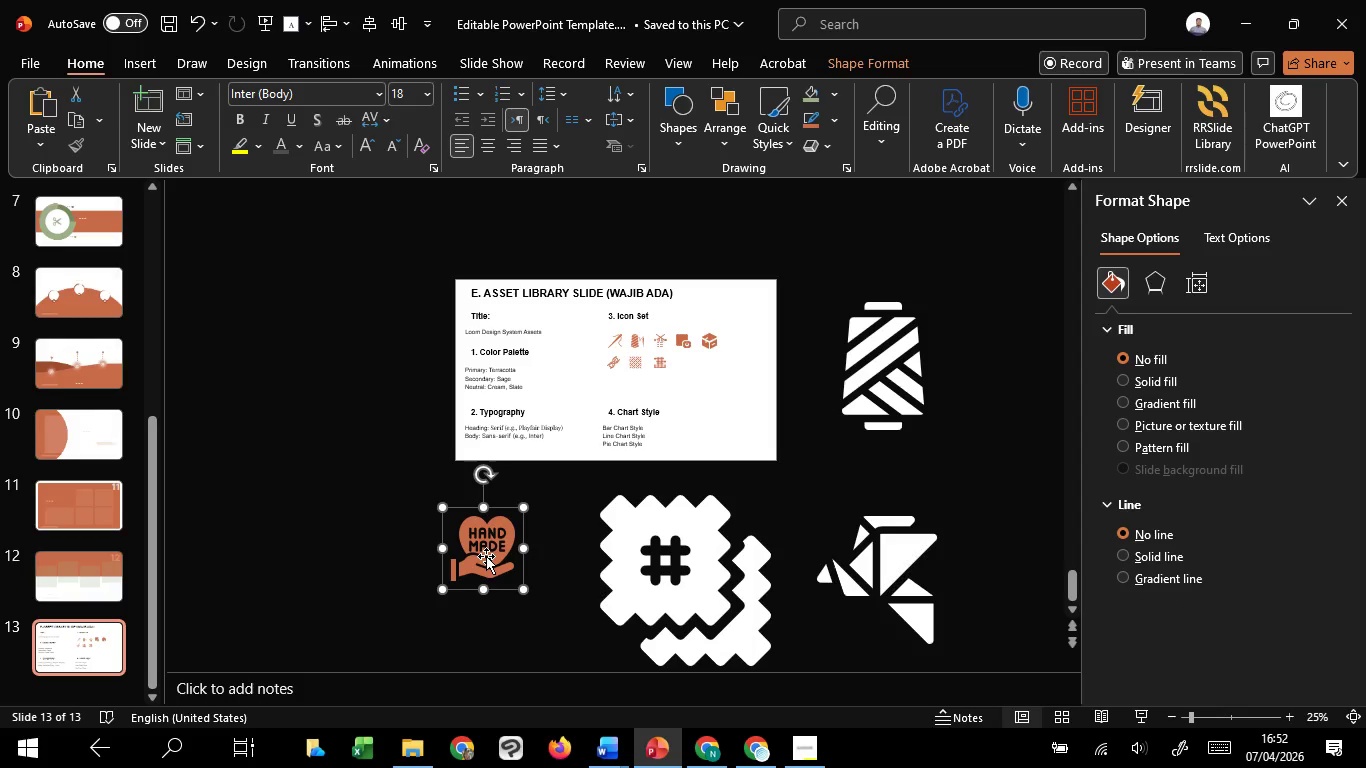 
left_click_drag(start_coordinate=[486, 556], to_coordinate=[704, 388])
 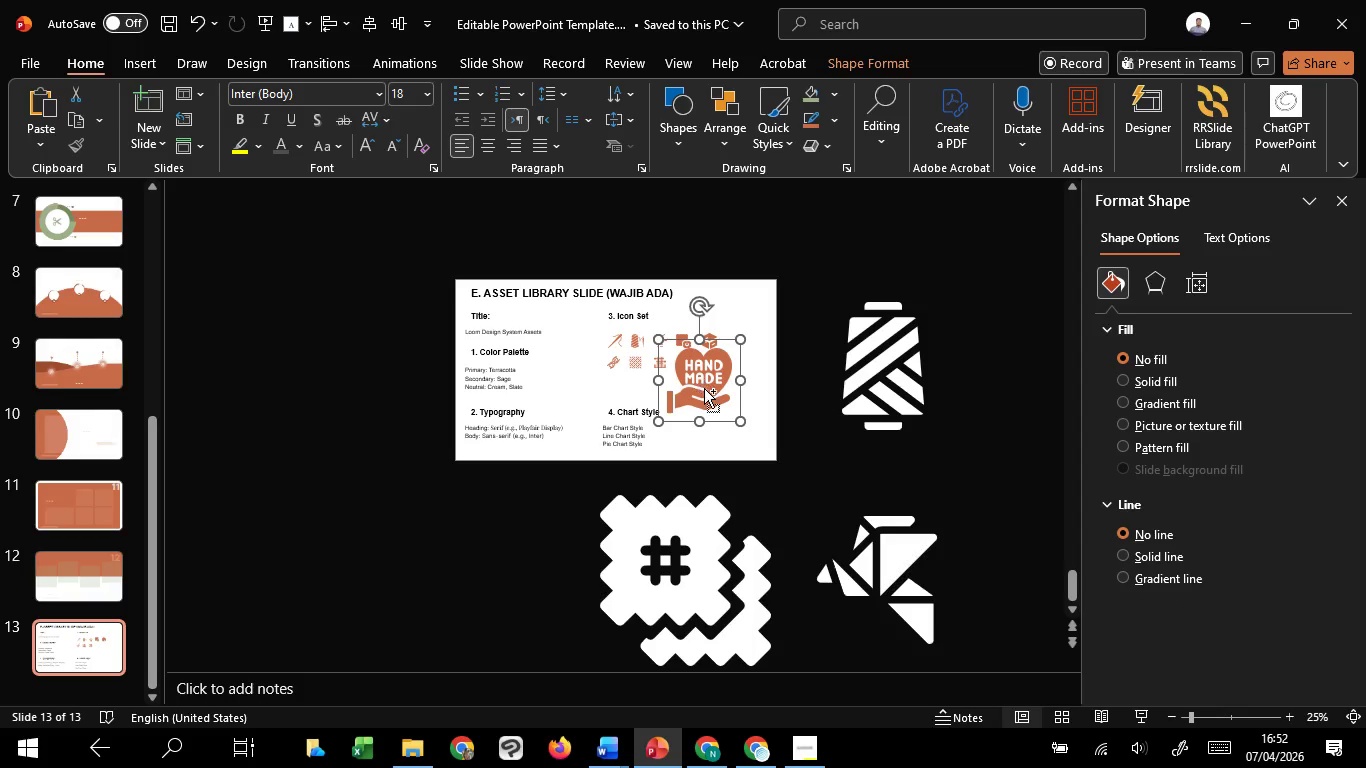 
hold_key(key=ControlLeft, duration=3.75)
scroll: coordinate [702, 388], scroll_direction: up, amount: 5.0
 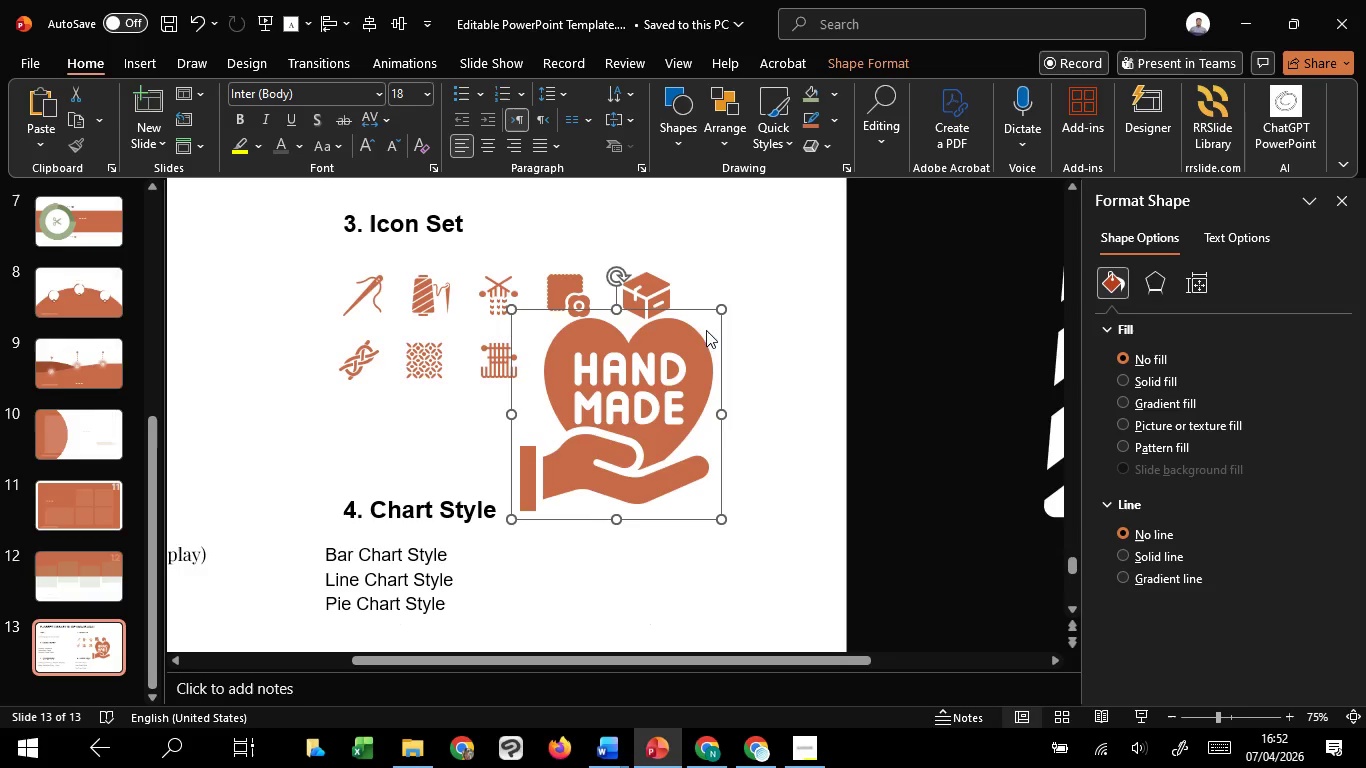 
hold_key(key=ShiftLeft, duration=1.52)
left_click_drag(start_coordinate=[723, 307], to_coordinate=[632, 404])
 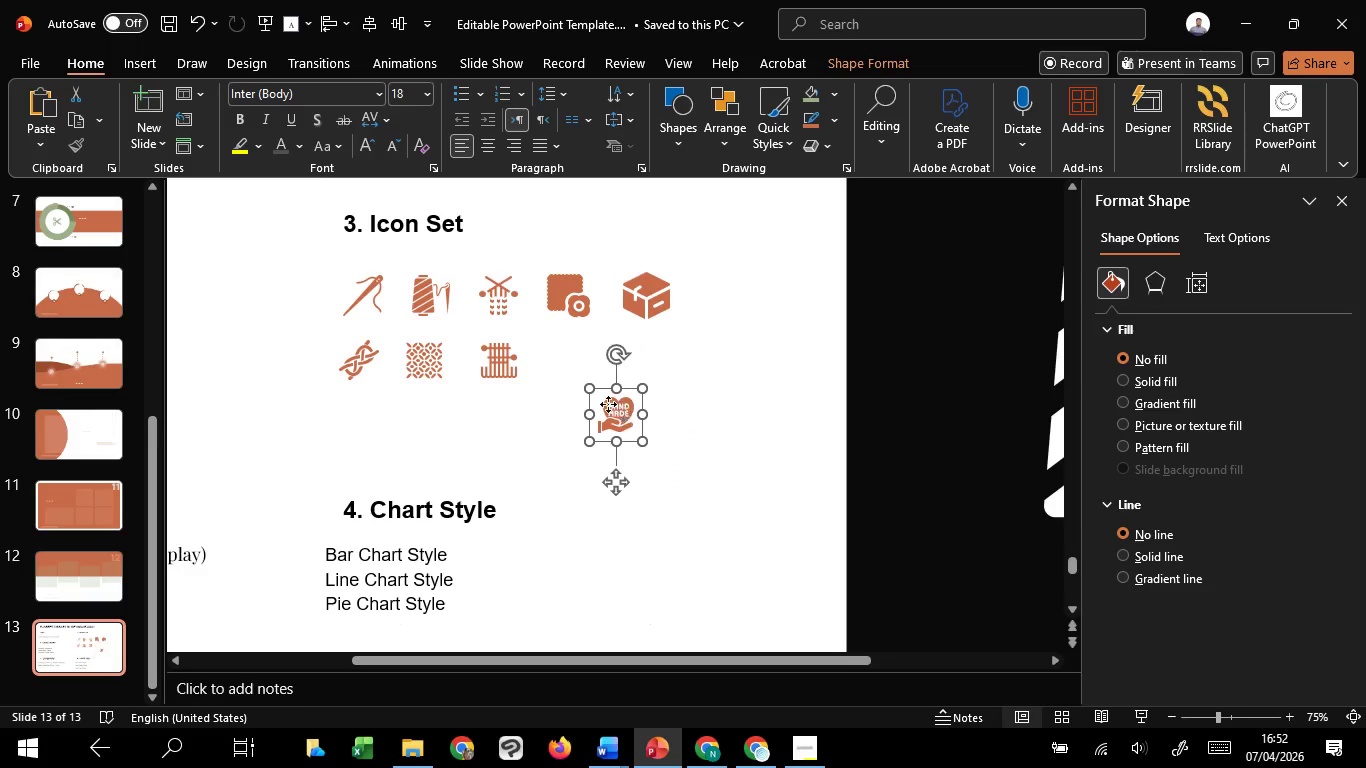 
hold_key(key=ShiftLeft, duration=1.12)
 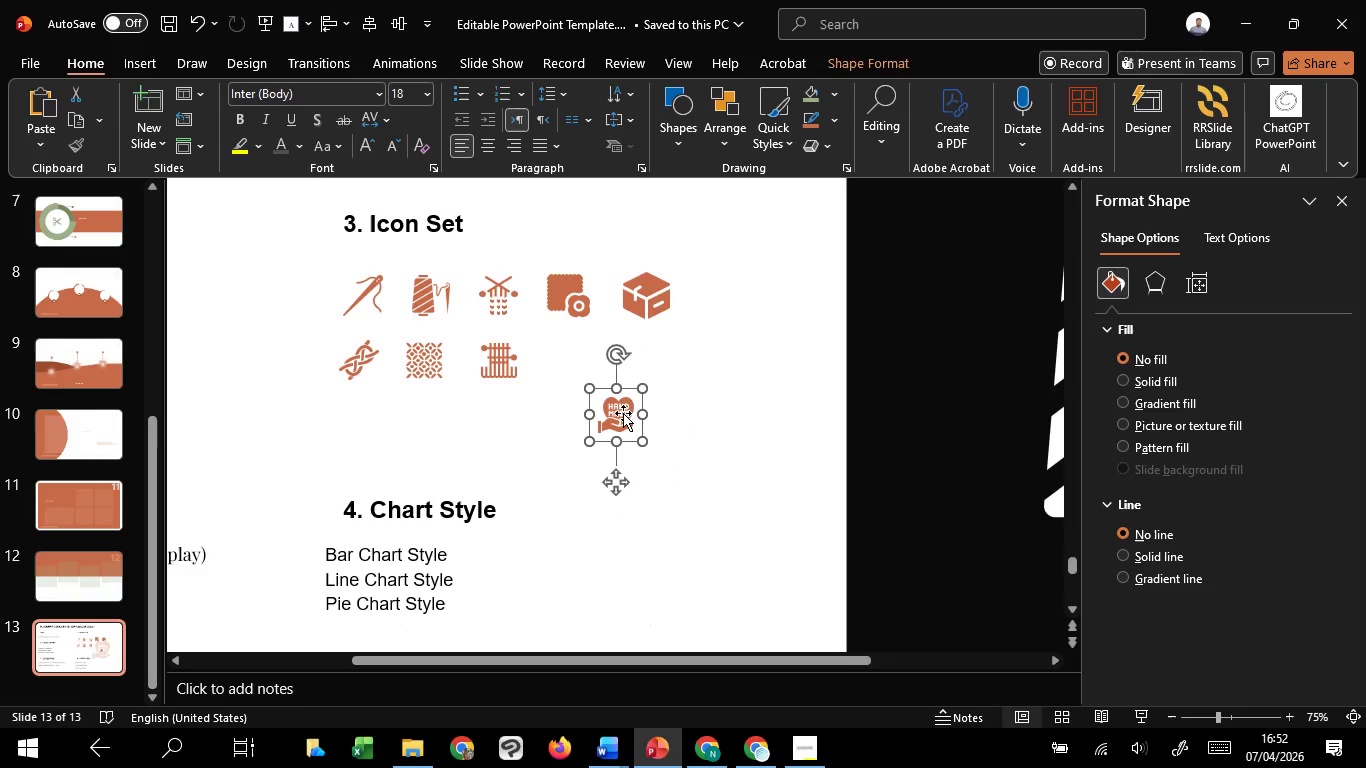 
left_click_drag(start_coordinate=[623, 413], to_coordinate=[571, 359])
 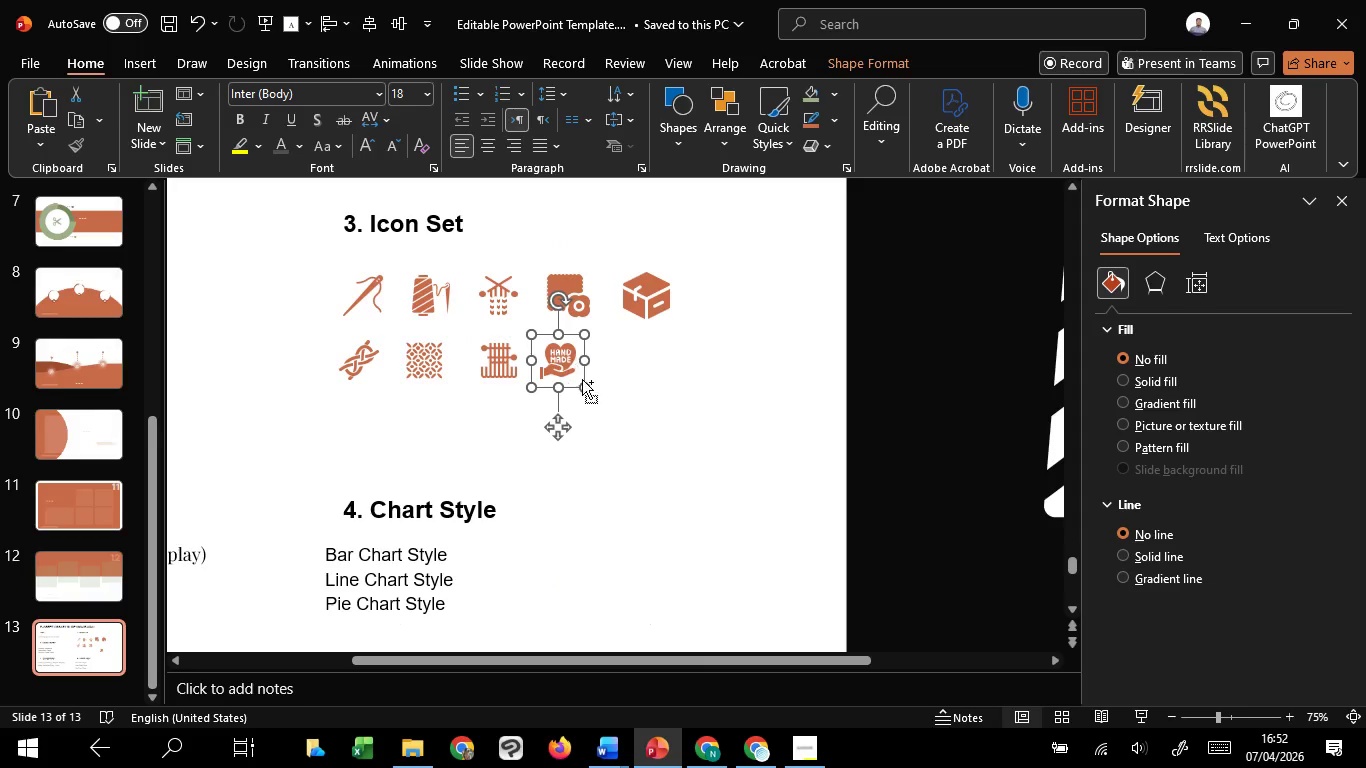 
hold_key(key=ControlLeft, duration=0.36)
 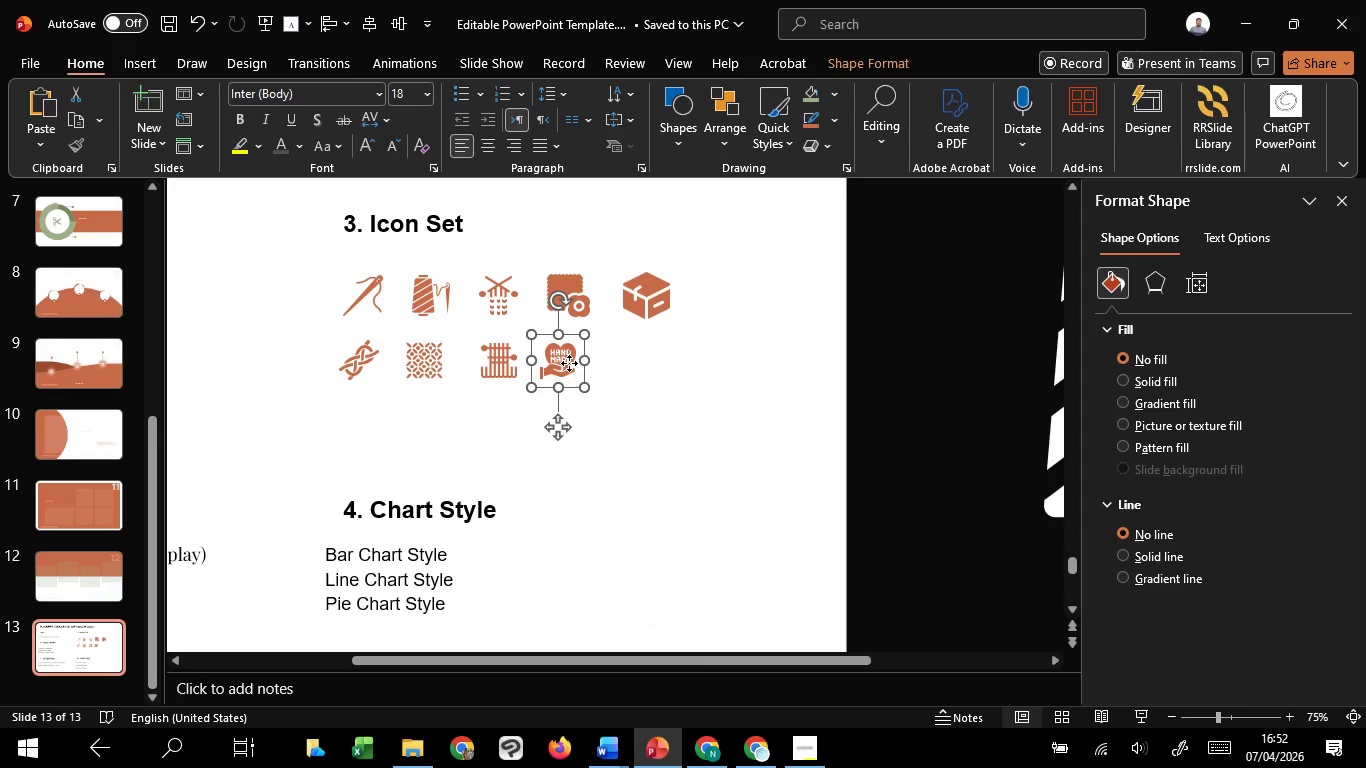 
left_click_drag(start_coordinate=[569, 363], to_coordinate=[578, 362])
 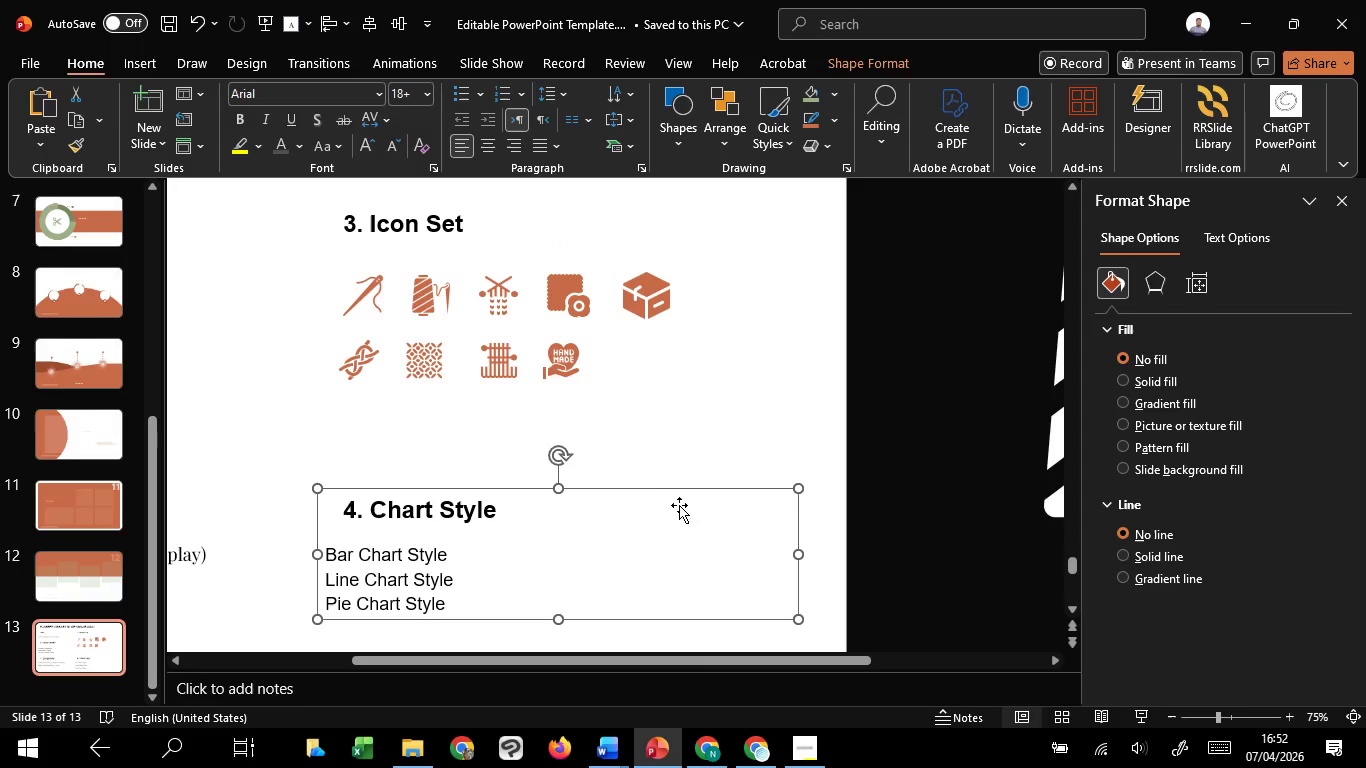 
hold_key(key=ShiftLeft, duration=1.52)
 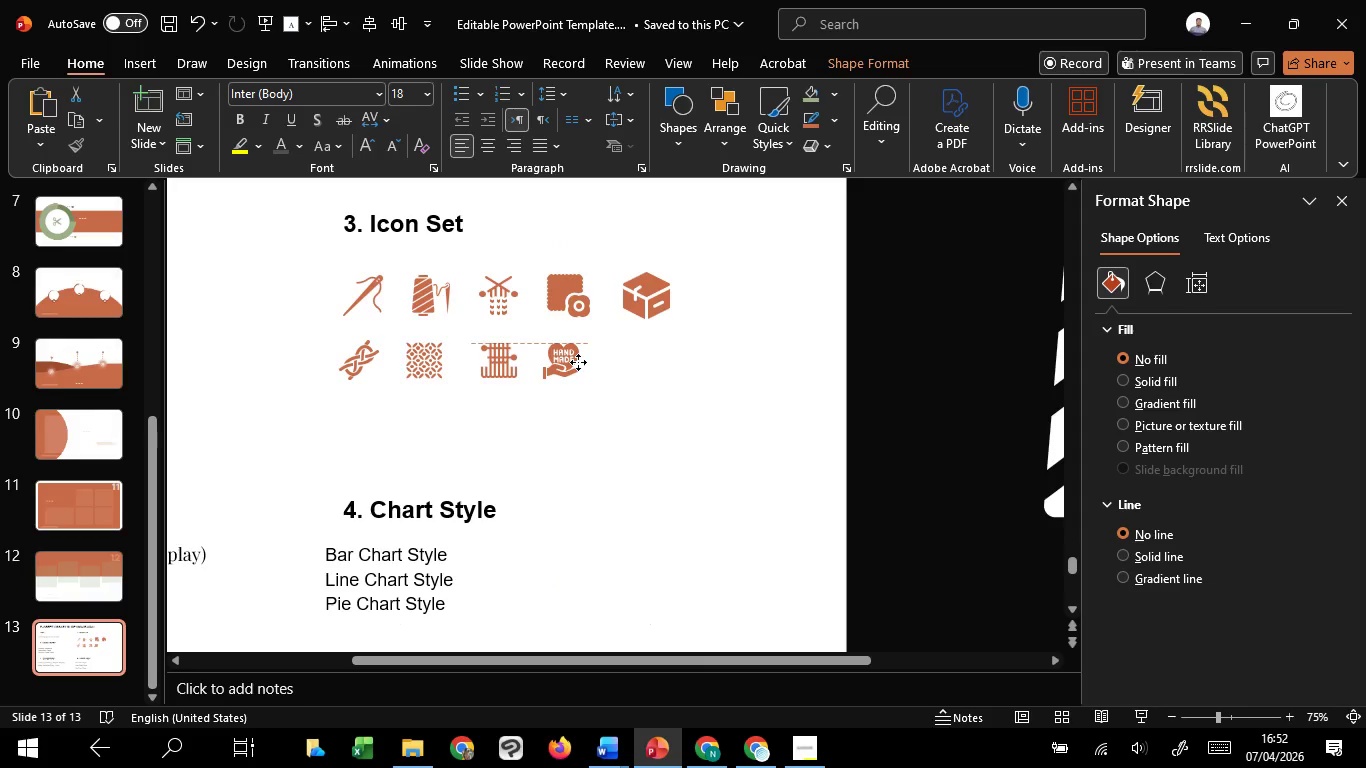 
key(Shift+ShiftLeft)
 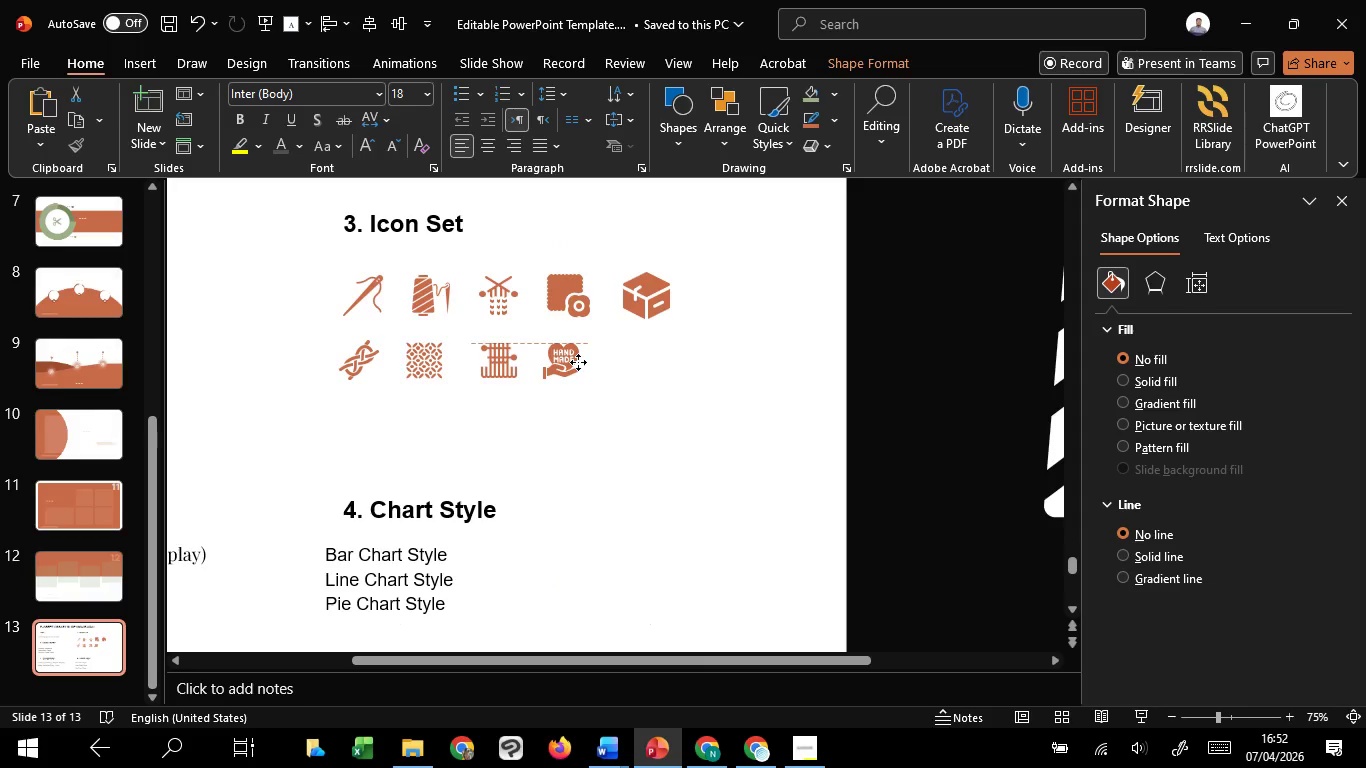 
key(Shift+ShiftLeft)
 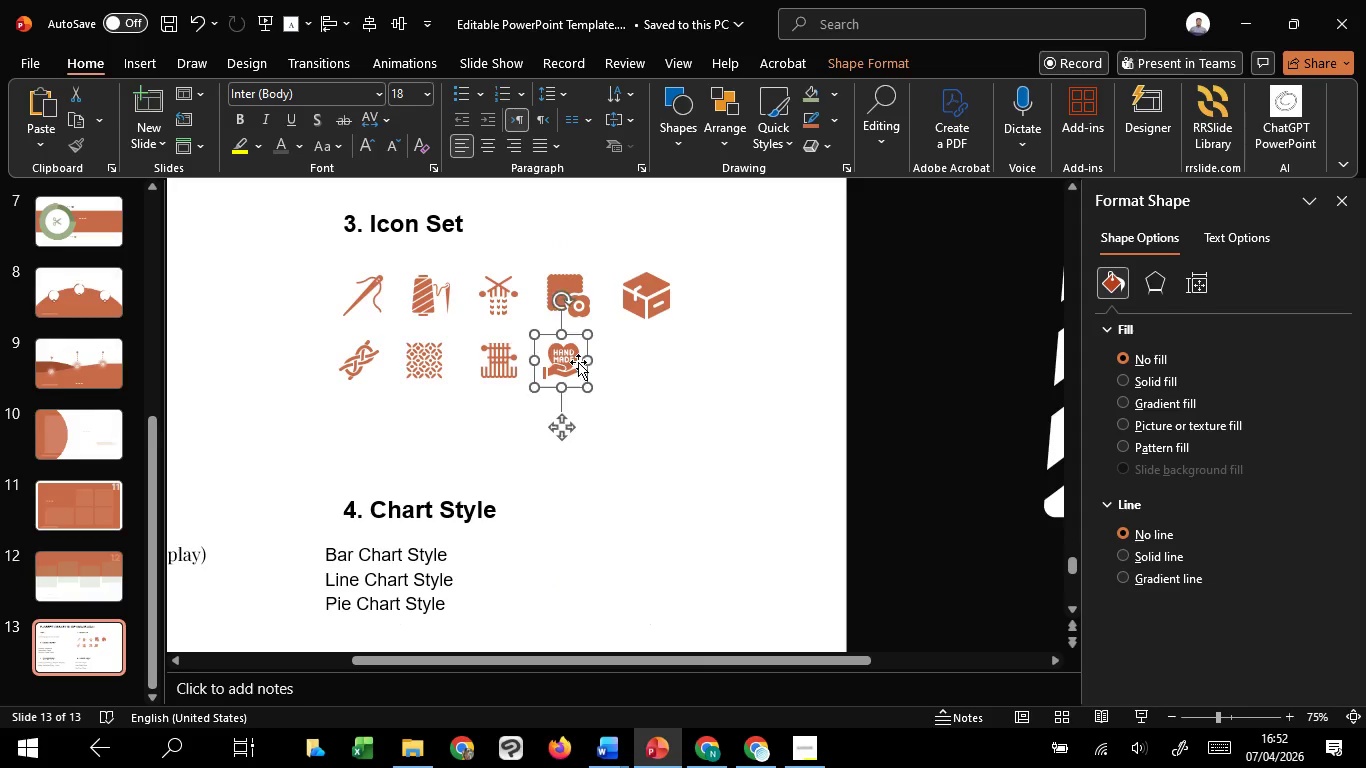 
key(Shift+ShiftLeft)
 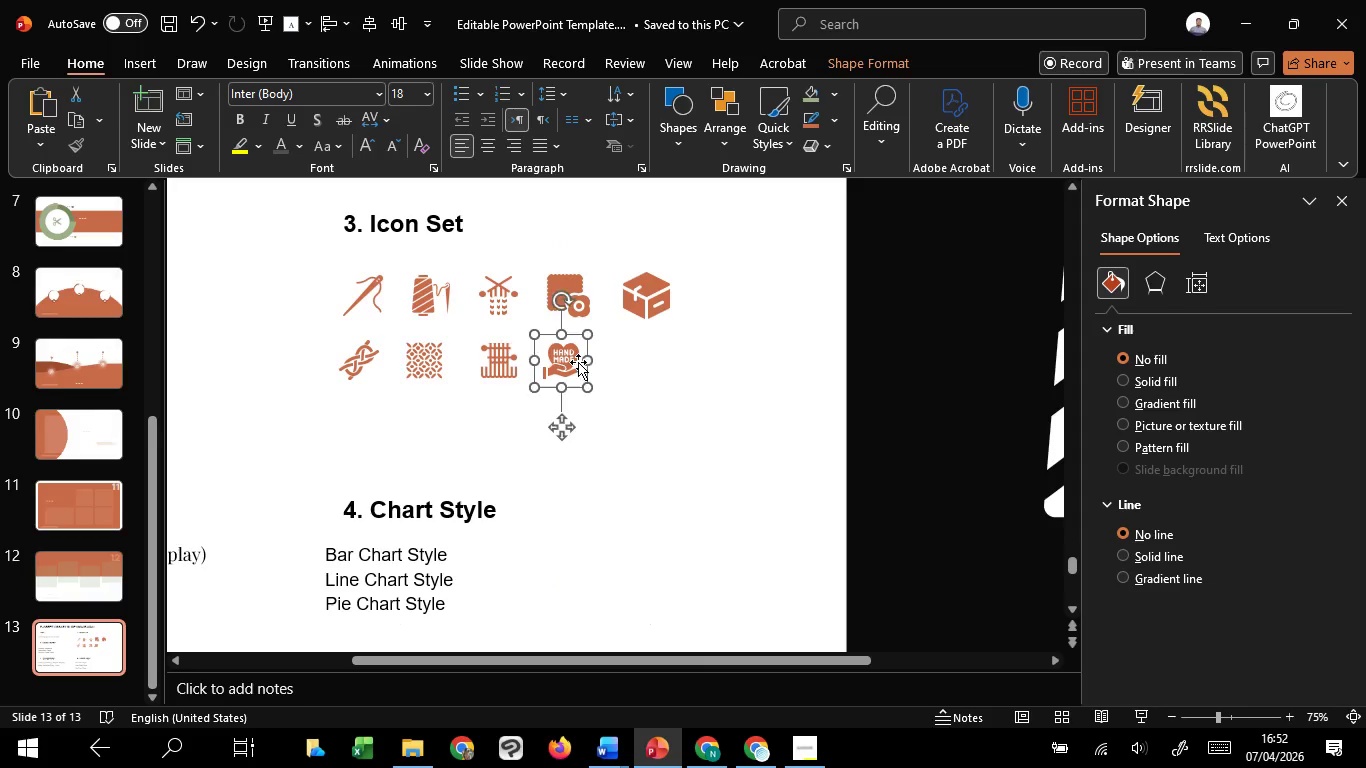 
key(Shift+ShiftLeft)
 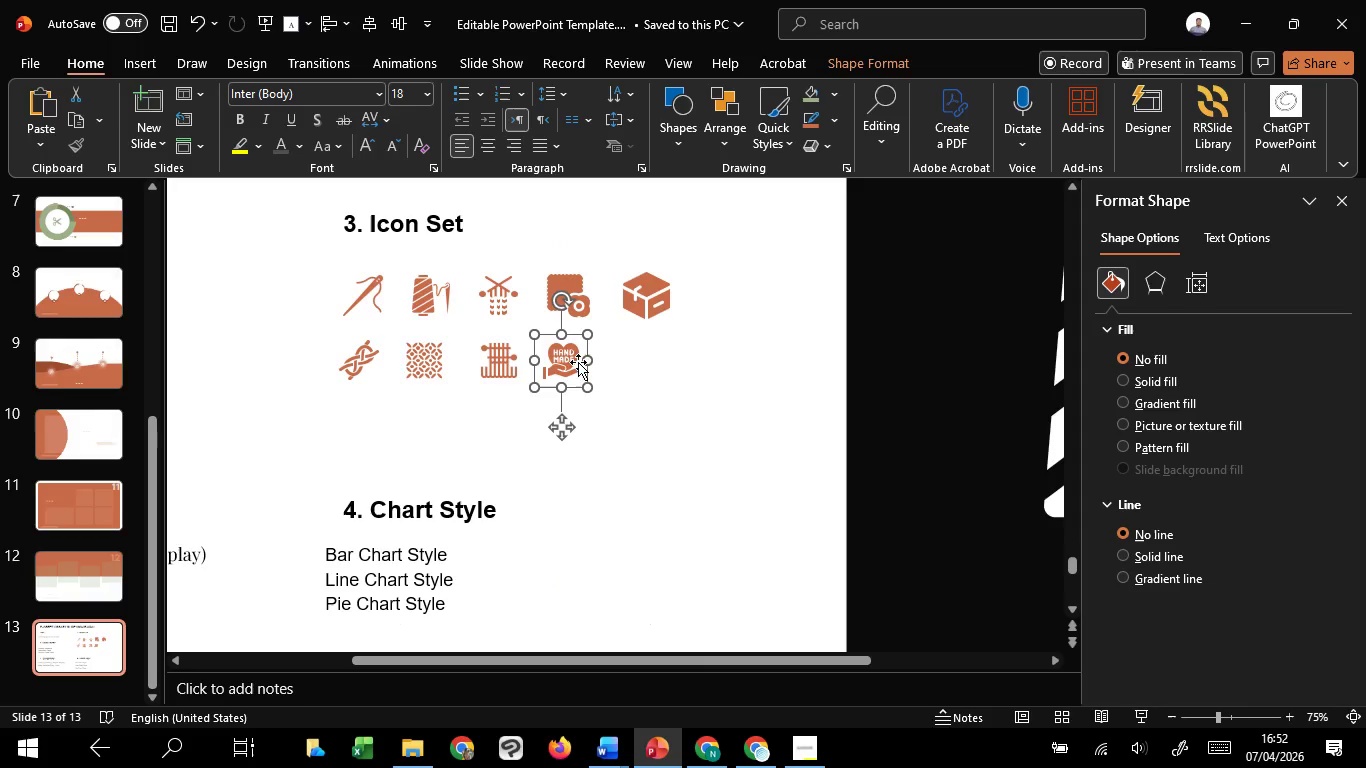 
key(Shift+ShiftLeft)
 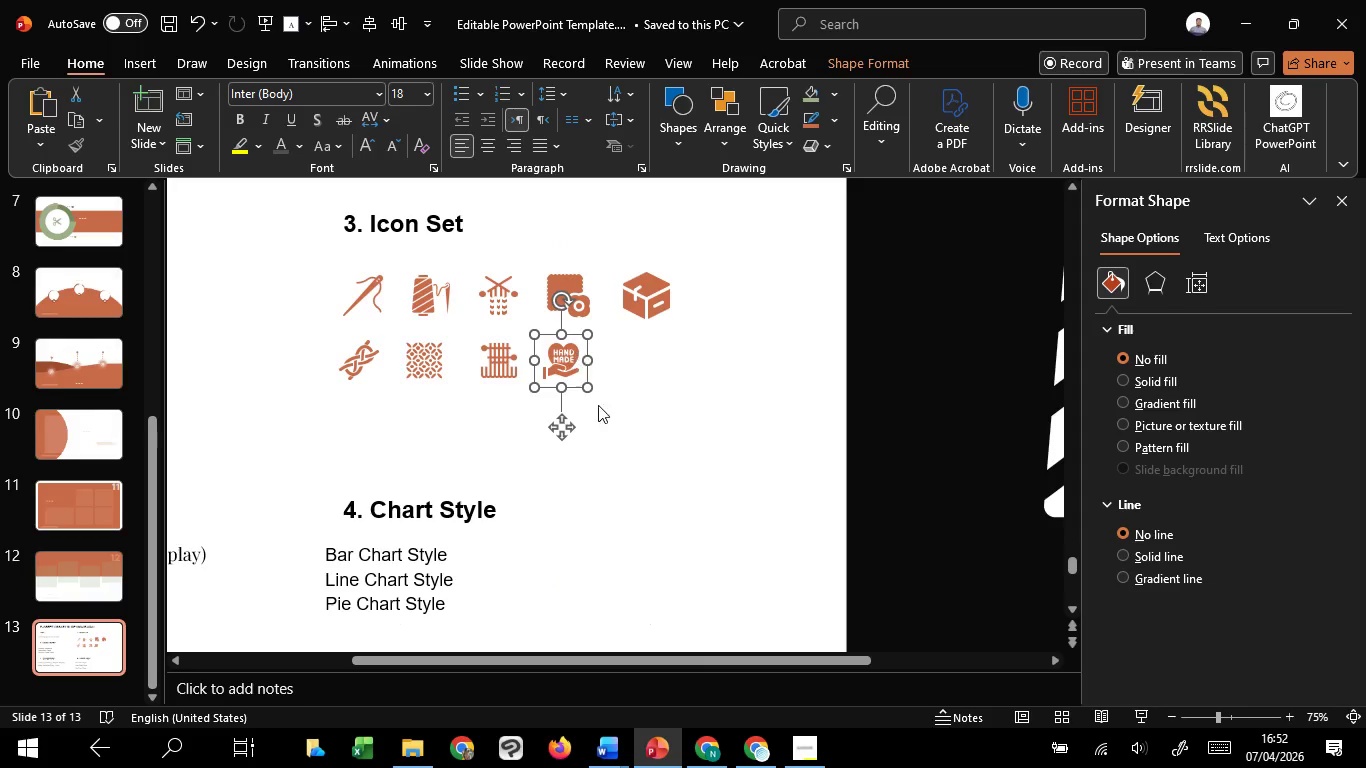 
key(Shift+ShiftLeft)
 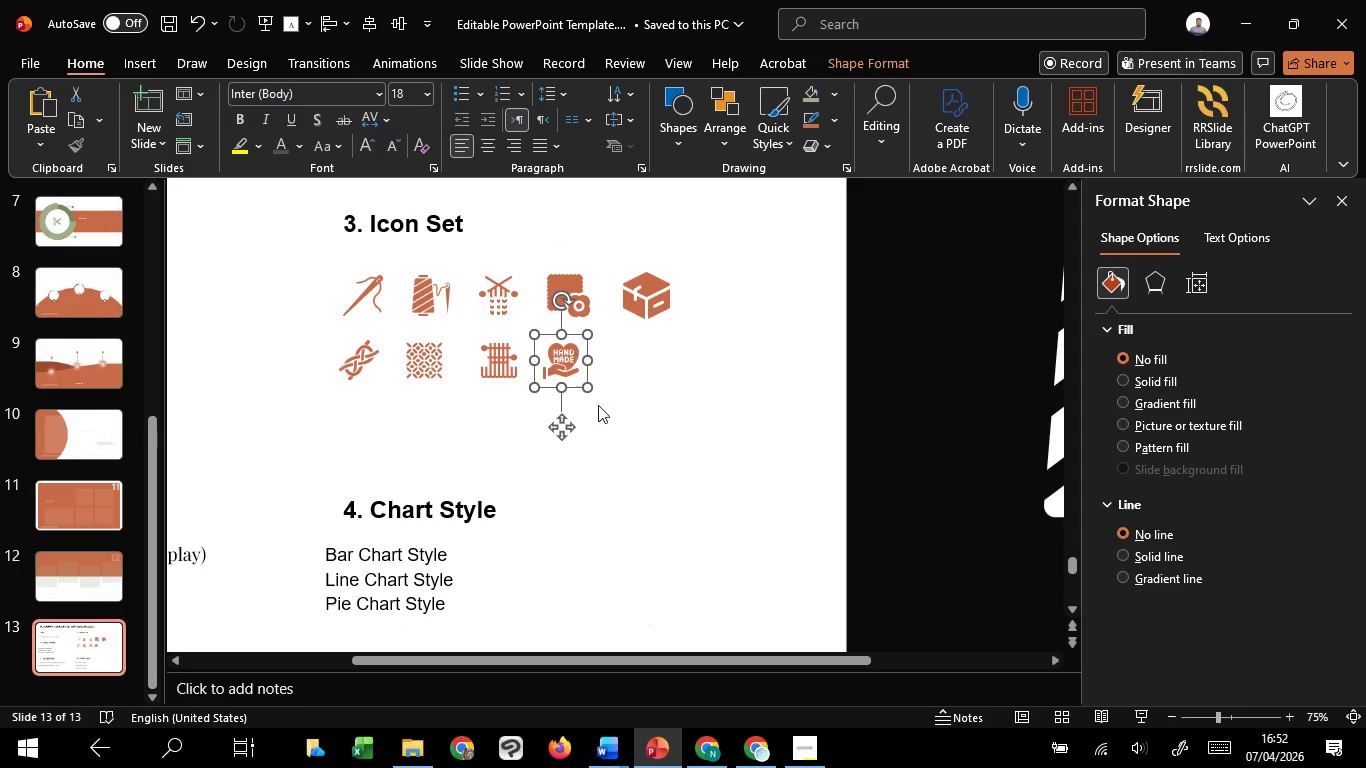 
key(Shift+ShiftLeft)
 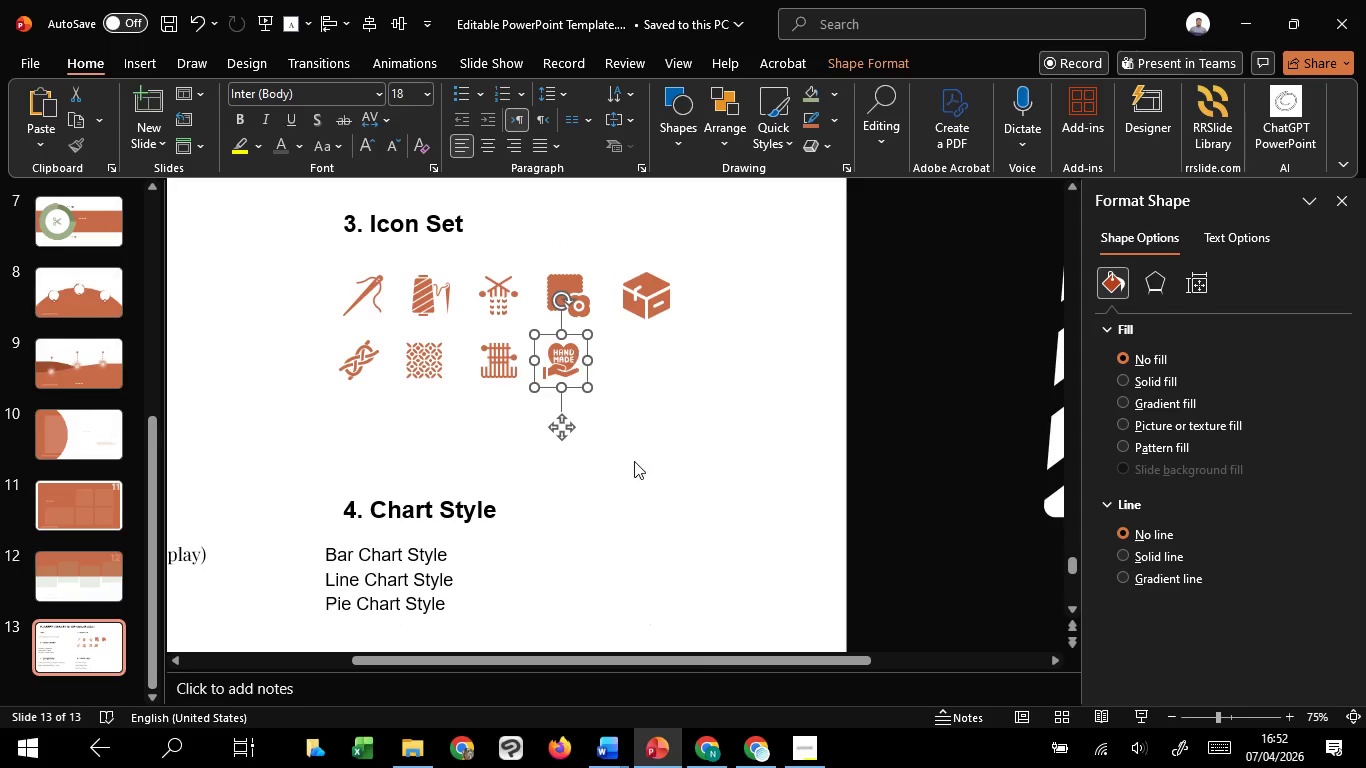 
key(Shift+ShiftLeft)
 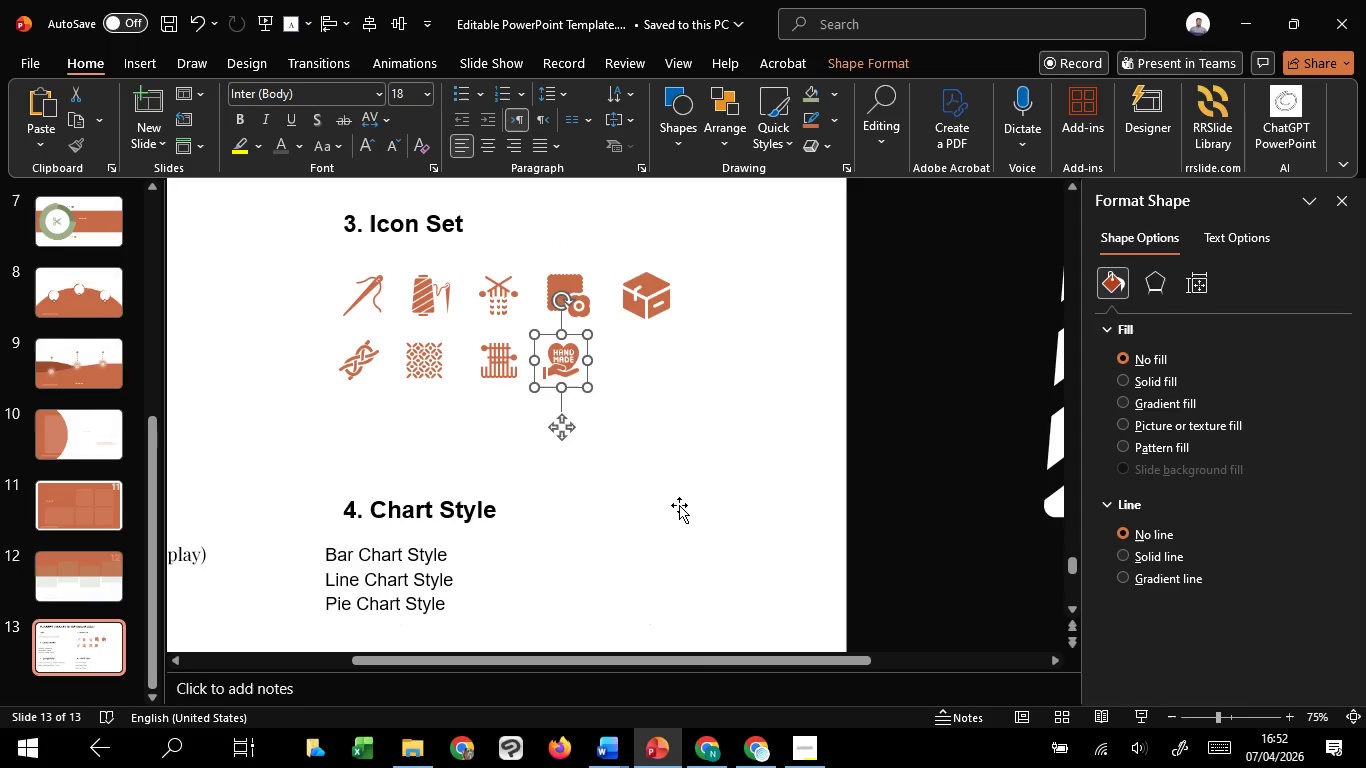 
left_click([679, 505])
 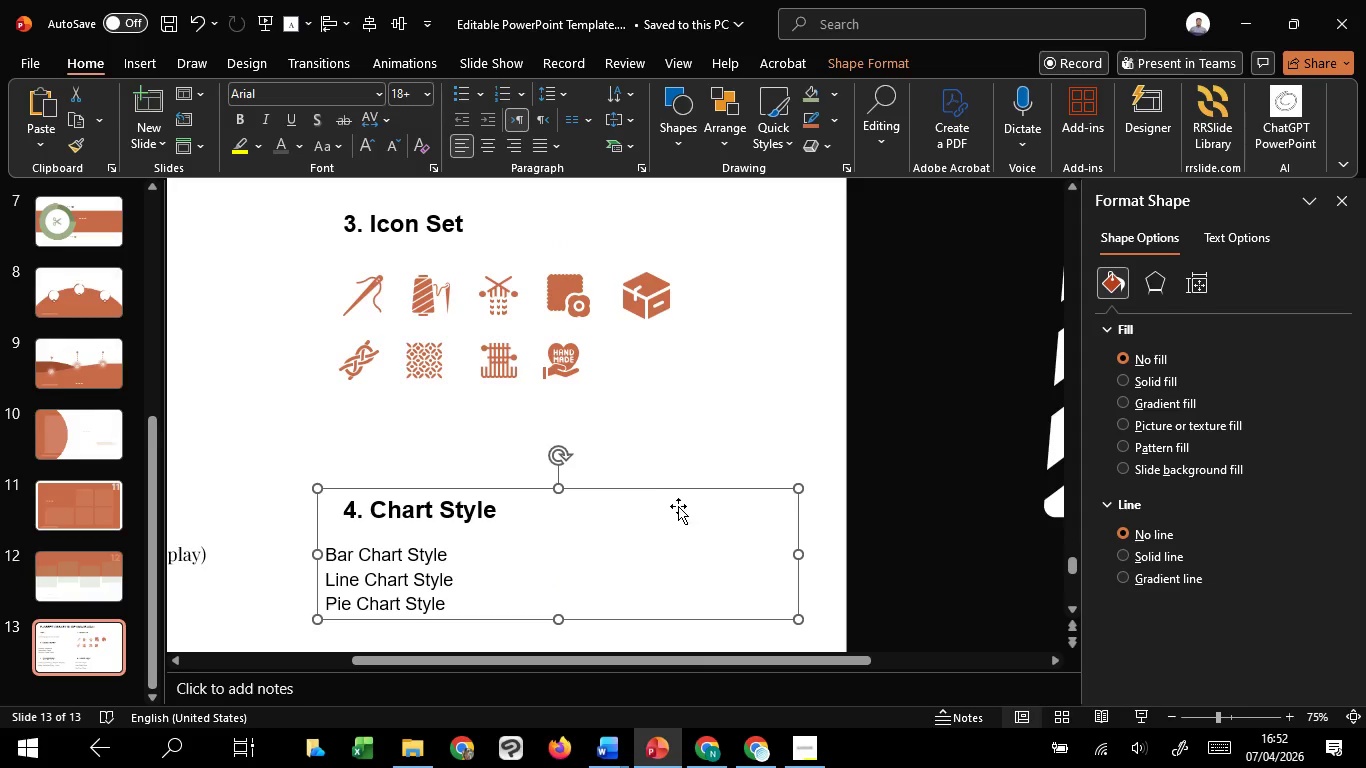 
hold_key(key=ControlLeft, duration=1.36)
scroll: coordinate [680, 508], scroll_direction: down, amount: 5.0
 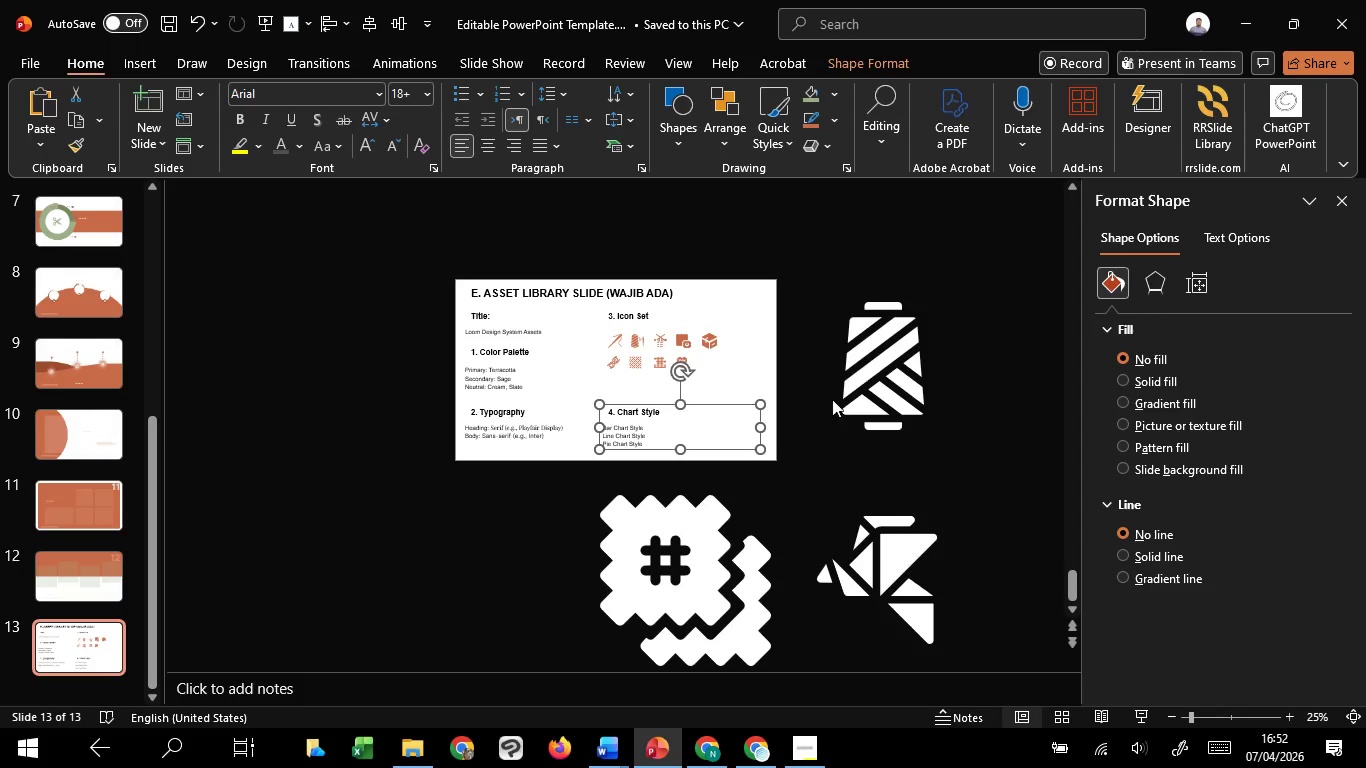 
left_click([852, 386])
 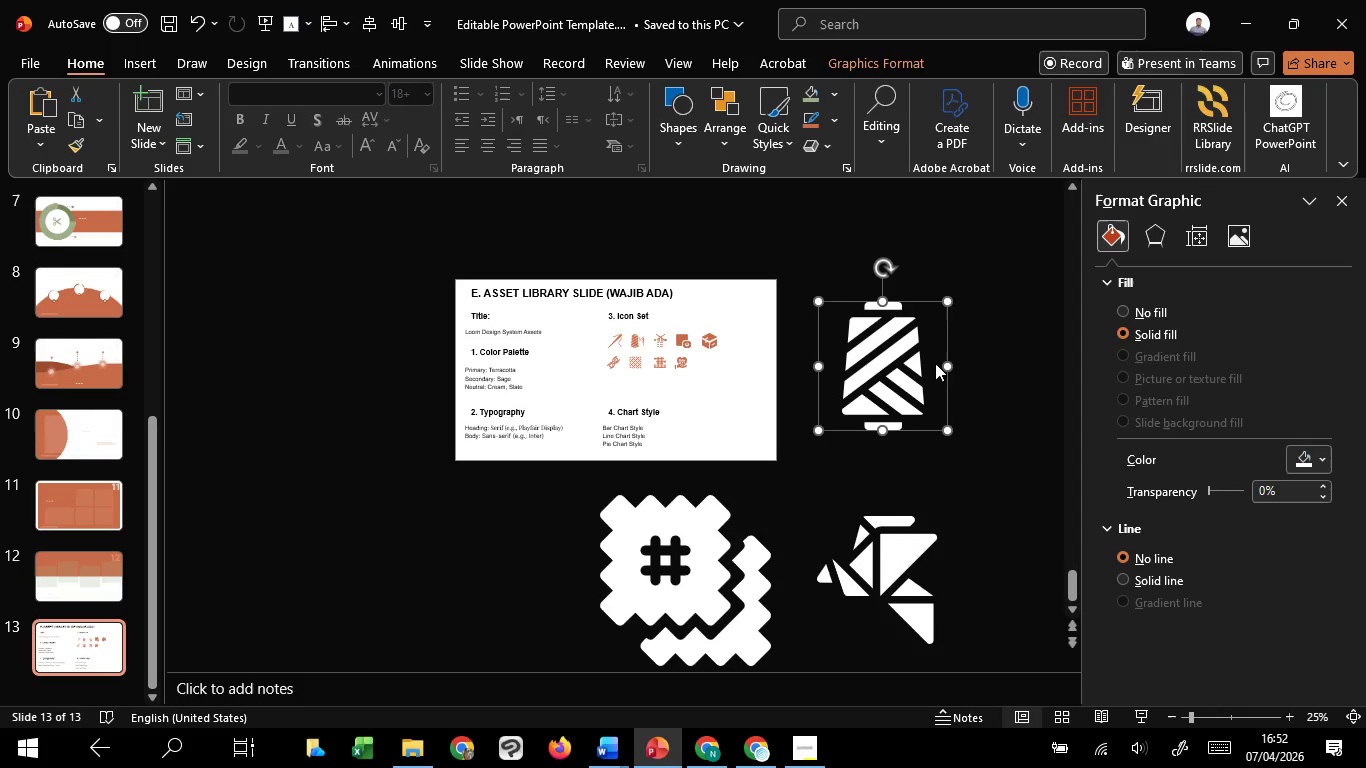 
right_click([935, 363])
 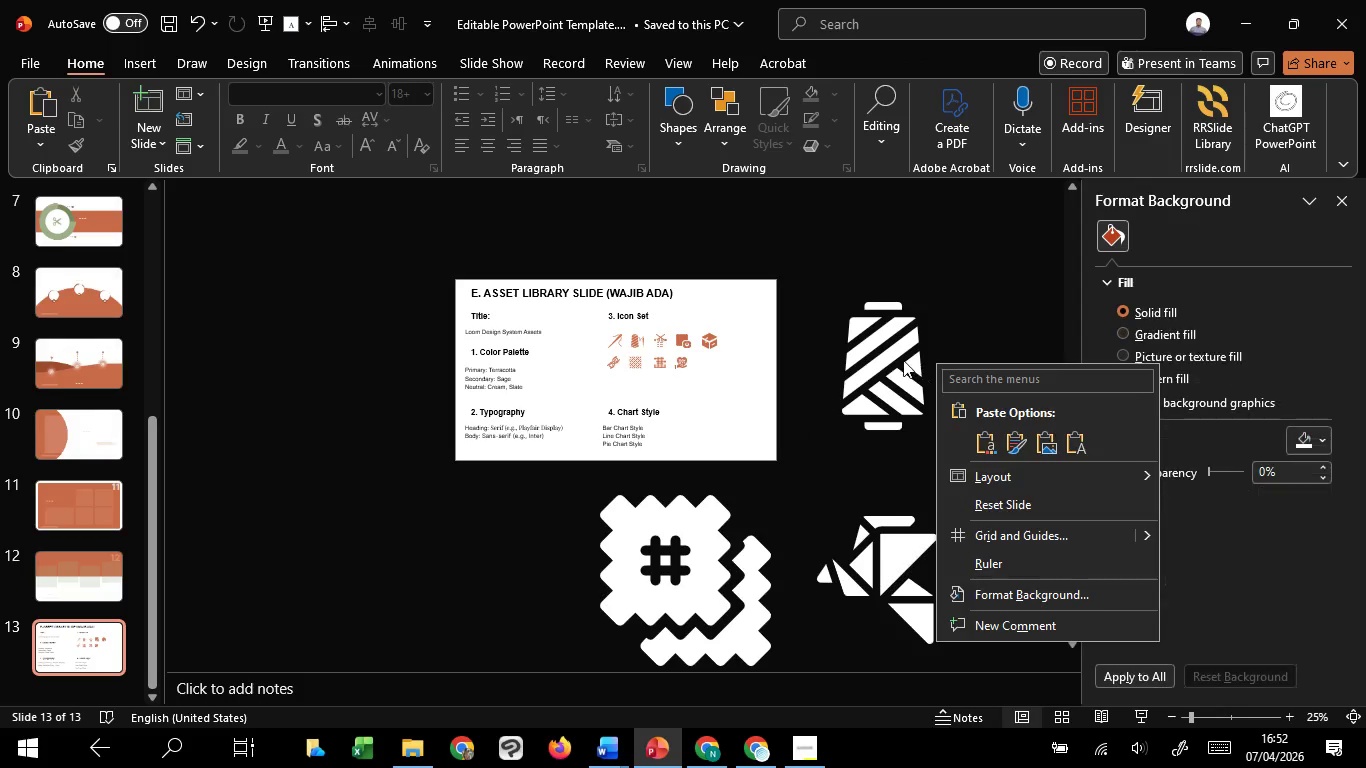 
left_click([886, 349])
 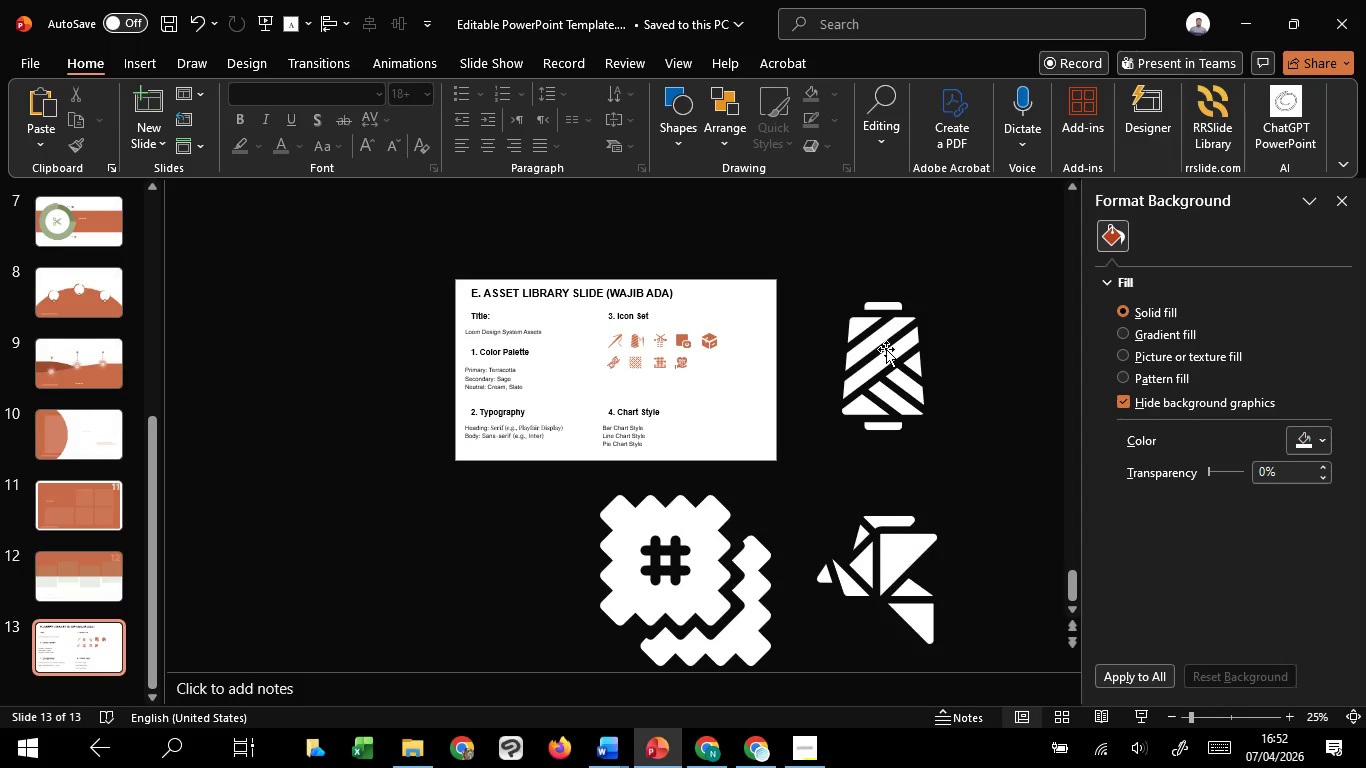 
left_click([886, 349])
 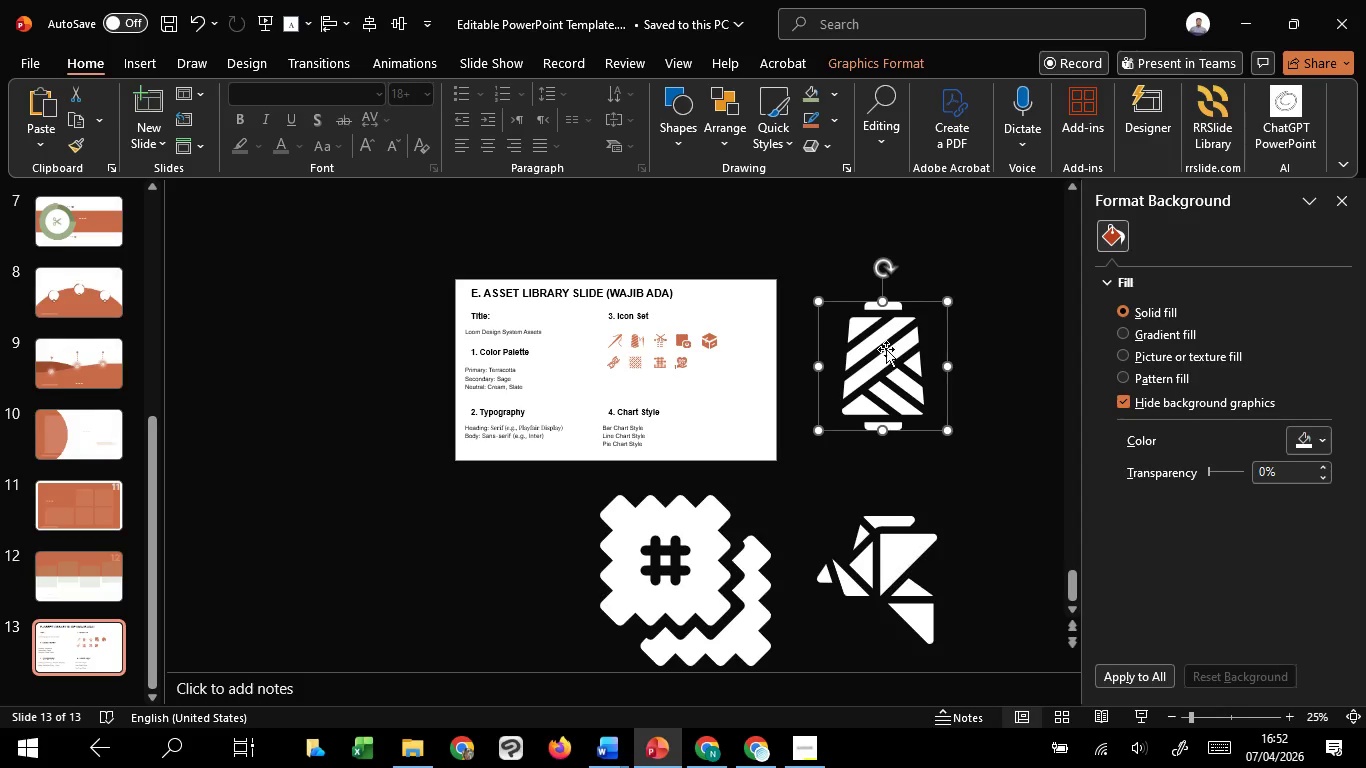 
right_click([886, 349])
 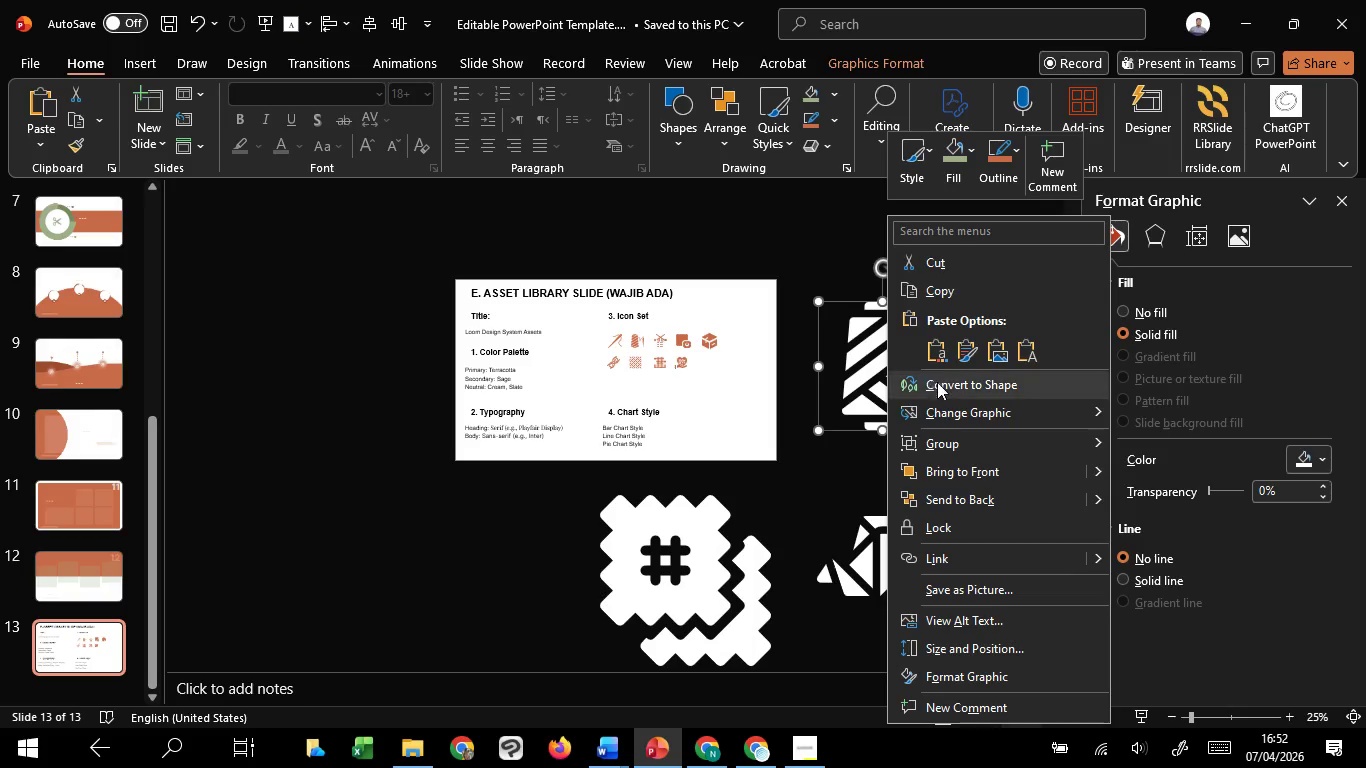 
left_click([940, 390])
 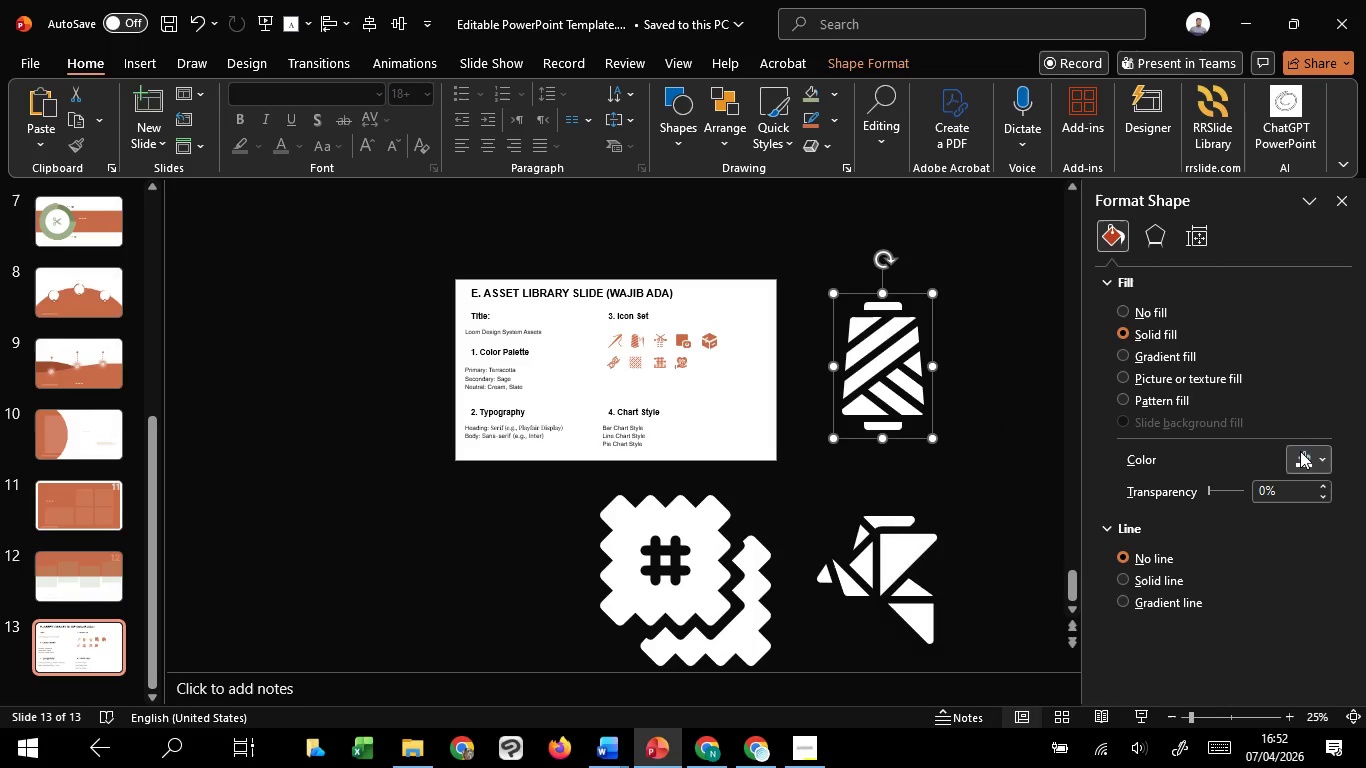 
left_click([1300, 451])
 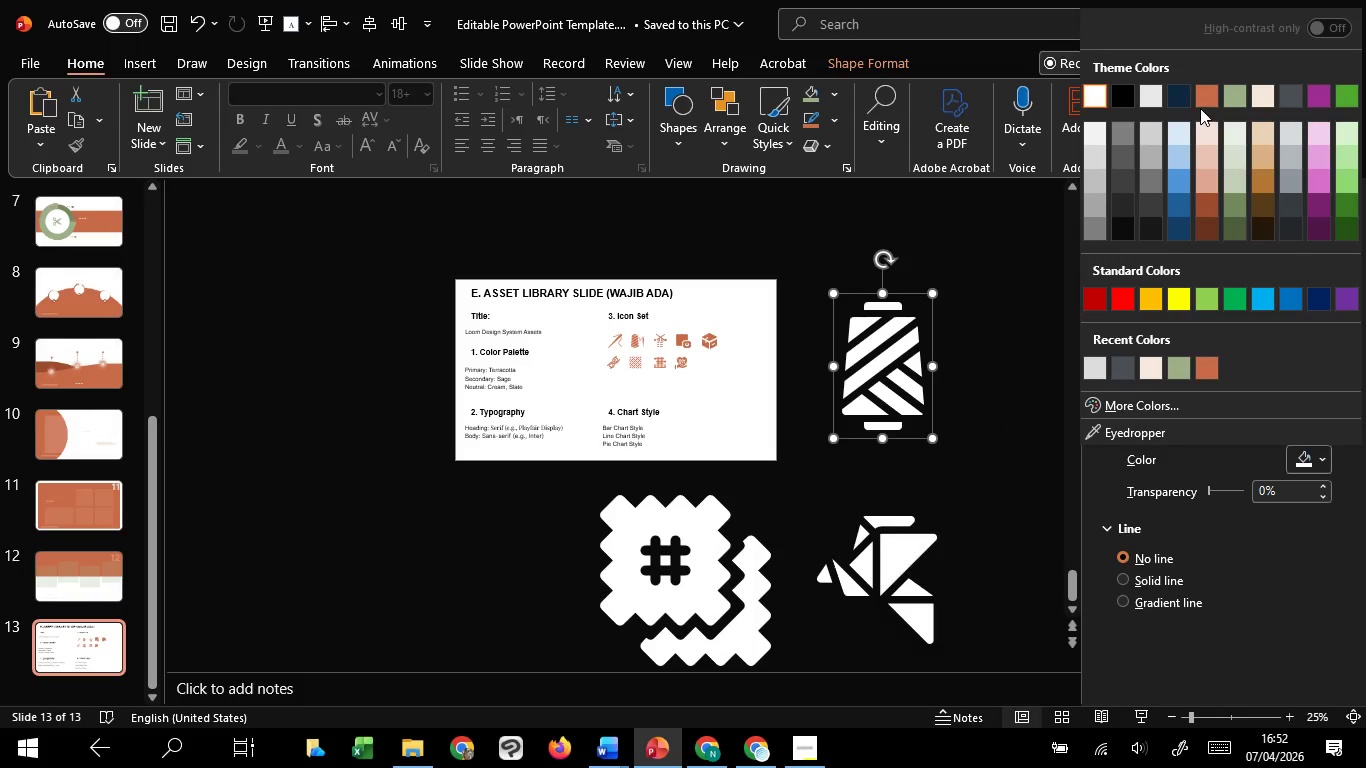 
left_click([1201, 96])
 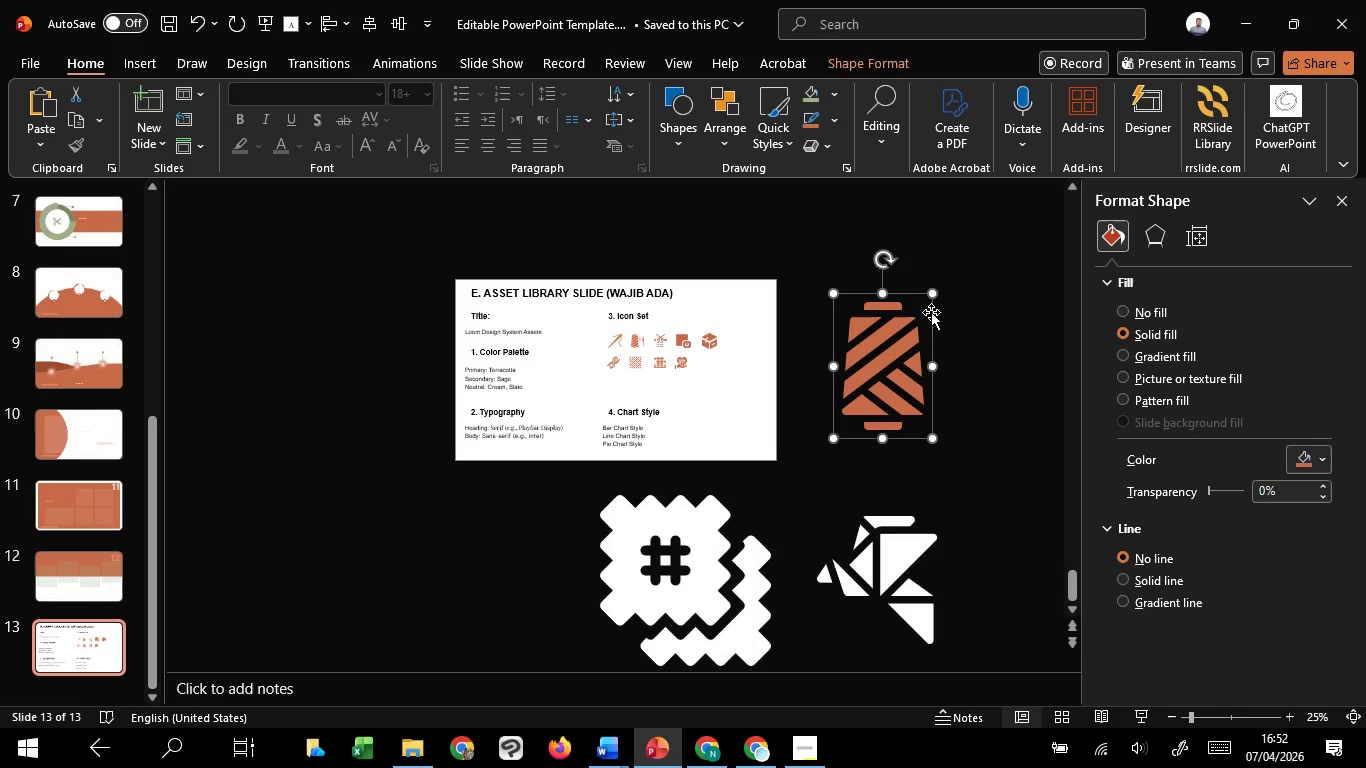 
hold_key(key=ControlLeft, duration=1.8)
hold_key(key=ShiftLeft, duration=1.52)
left_click_drag(start_coordinate=[935, 297], to_coordinate=[894, 374])
 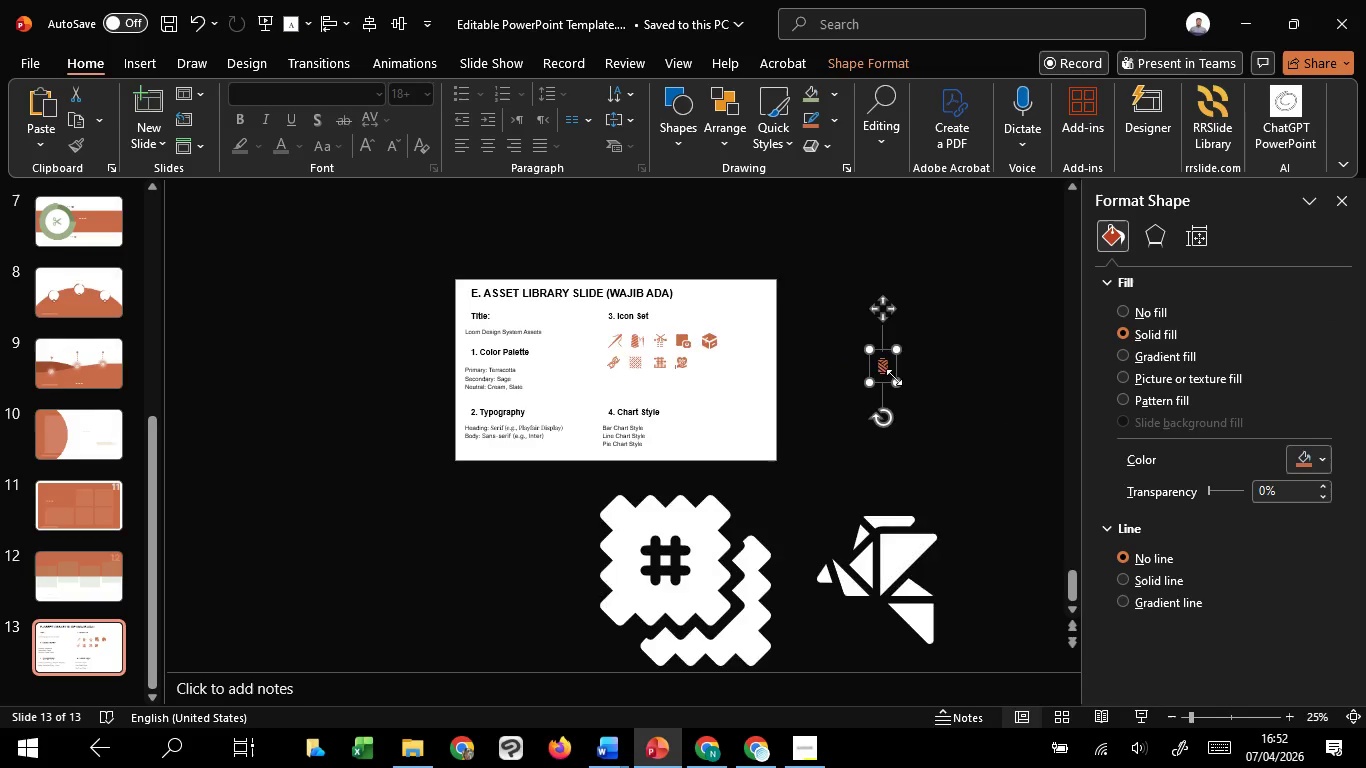 
hold_key(key=ControlLeft, duration=3.67)
scroll: coordinate [894, 377], scroll_direction: up, amount: 5.0
 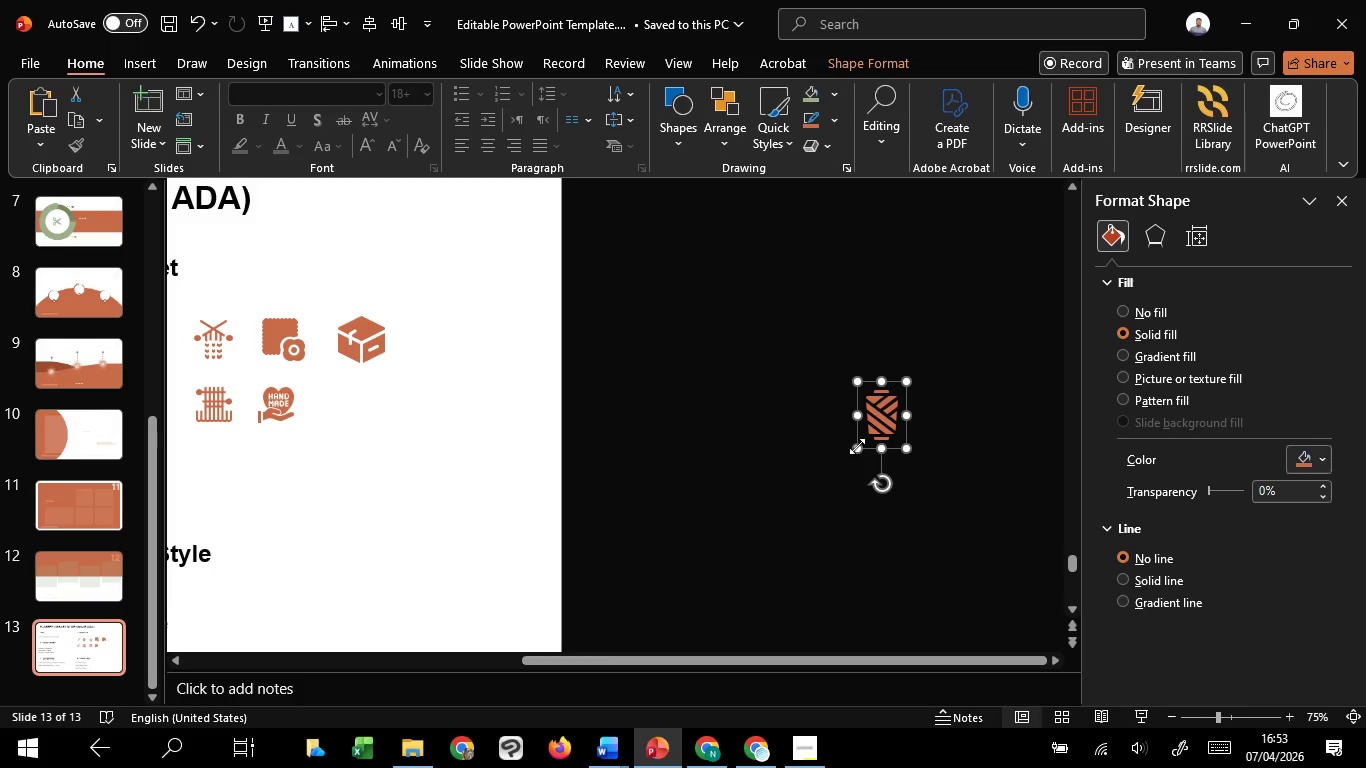 
hold_key(key=ShiftLeft, duration=1.52)
left_click_drag(start_coordinate=[857, 448], to_coordinate=[866, 408])
 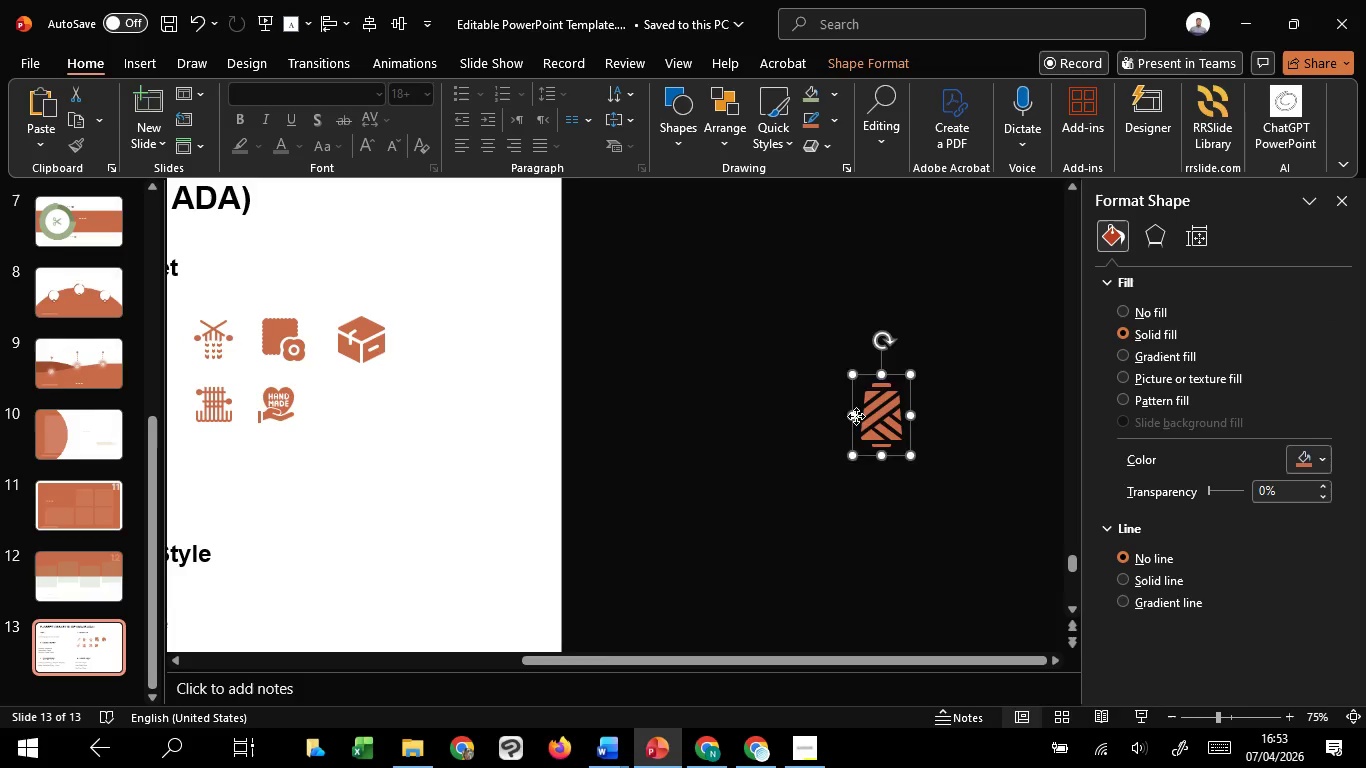 
hold_key(key=ShiftLeft, duration=1.09)
 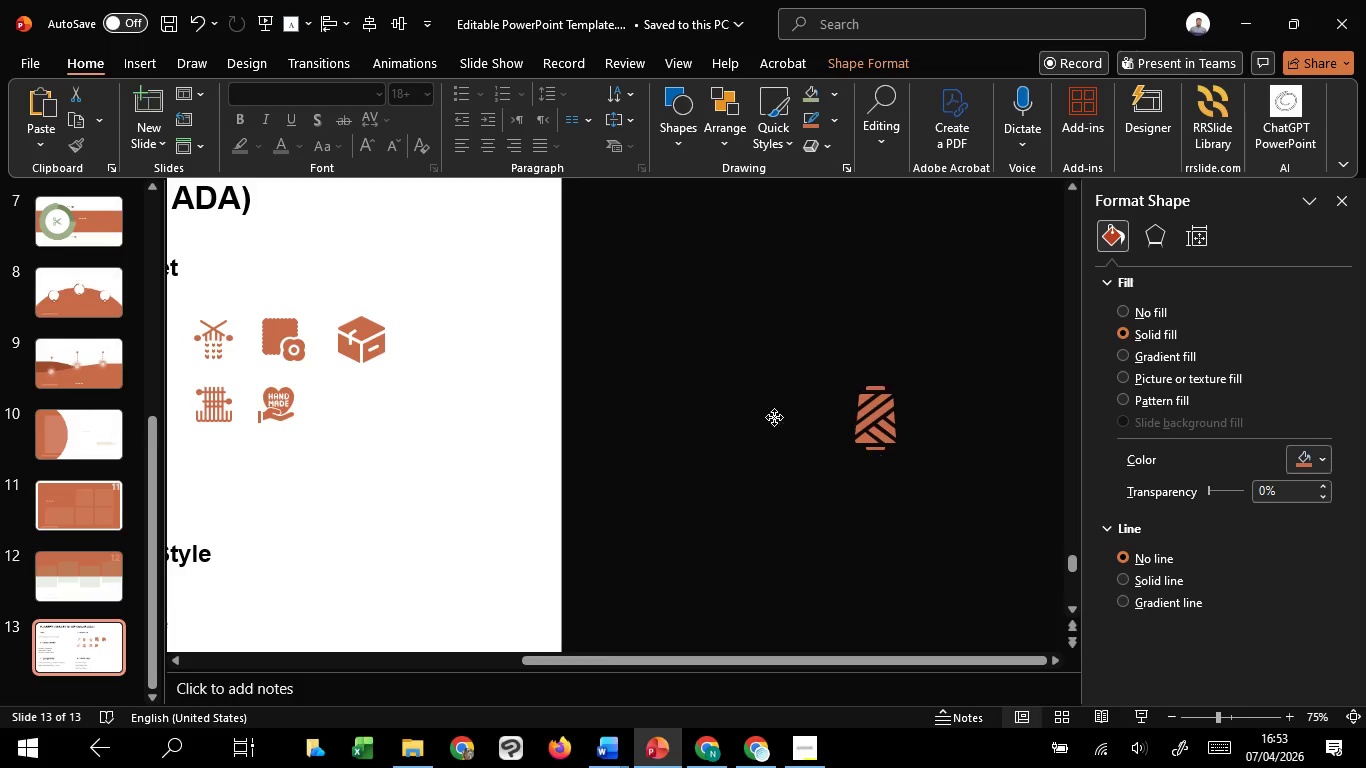 
hold_key(key=ShiftLeft, duration=2.47)
left_click_drag(start_coordinate=[885, 413], to_coordinate=[361, 408])
 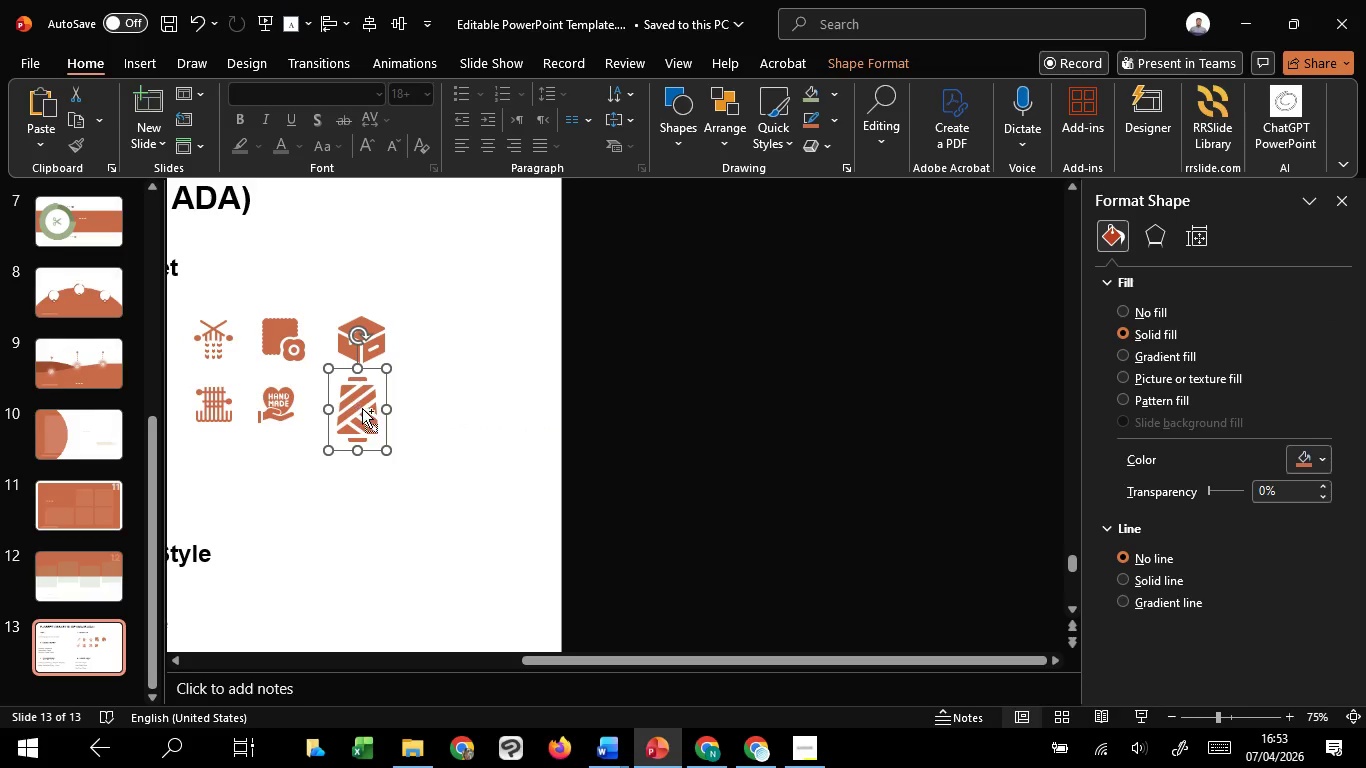 
hold_key(key=ControlLeft, duration=2.59)
 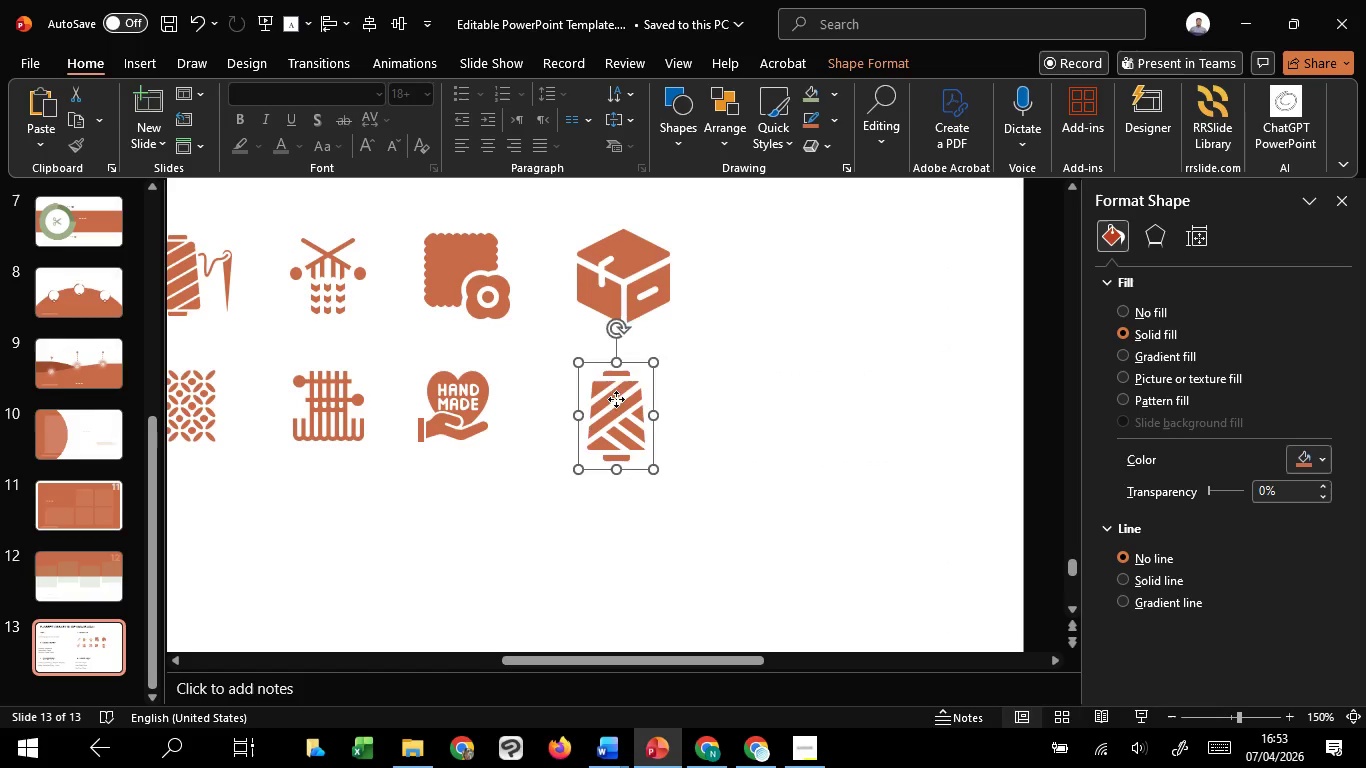 
hold_key(key=ShiftLeft, duration=1.52)
 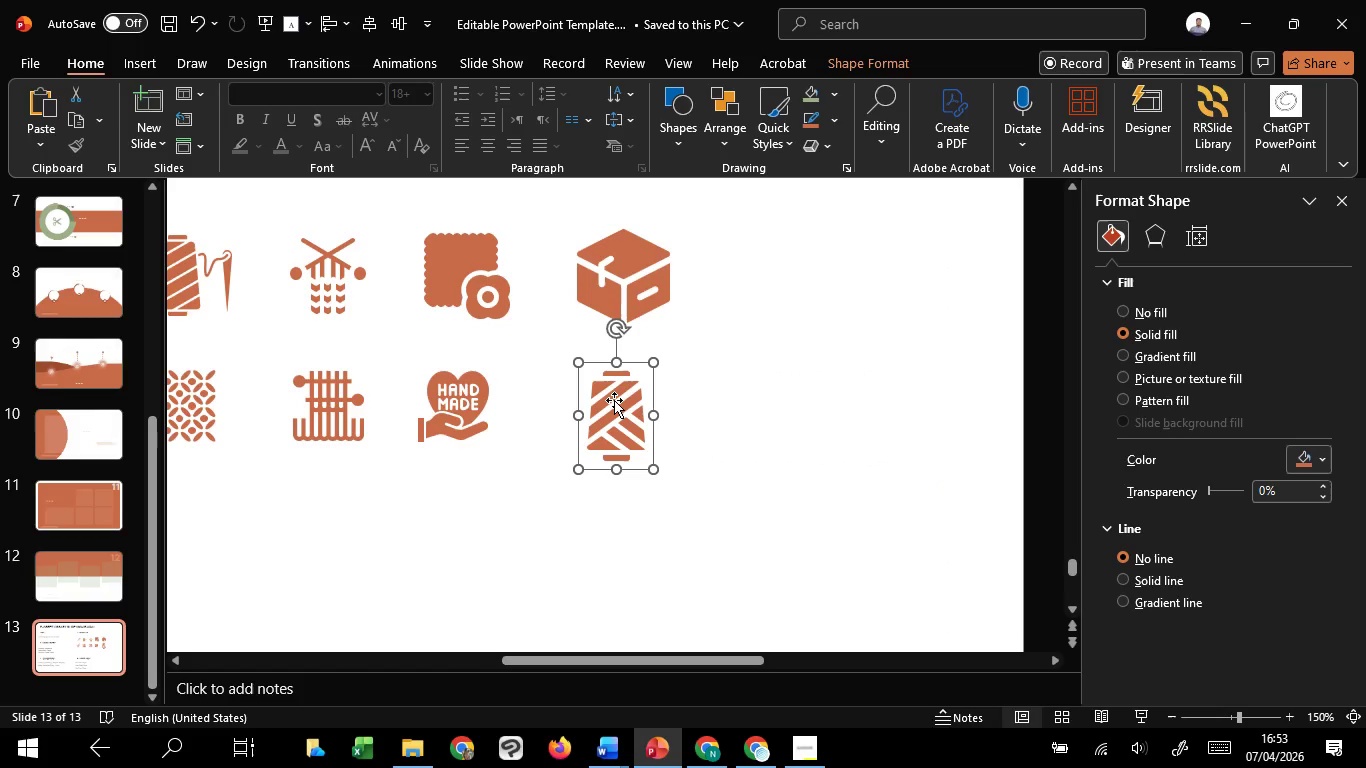 
scroll: coordinate [363, 408], scroll_direction: up, amount: 3.0
 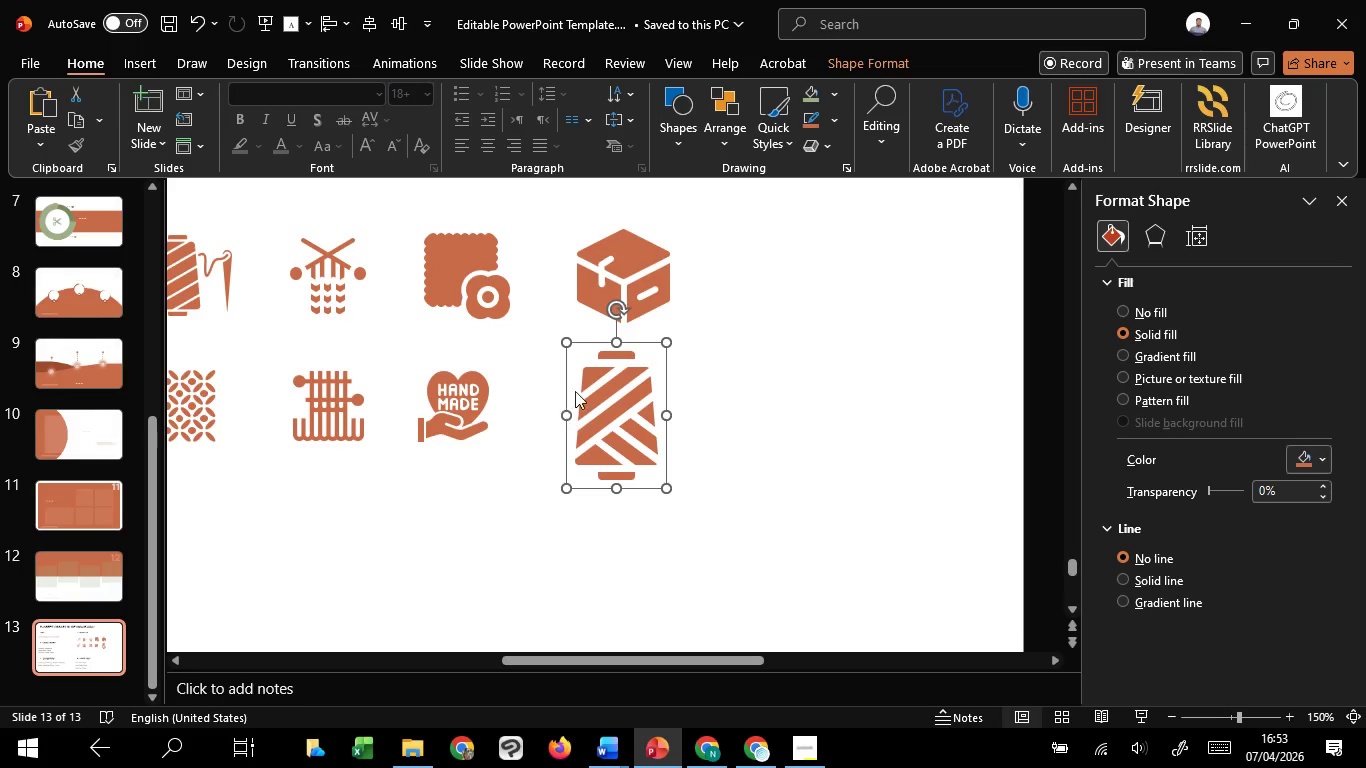 
left_click_drag(start_coordinate=[670, 346], to_coordinate=[638, 371])
 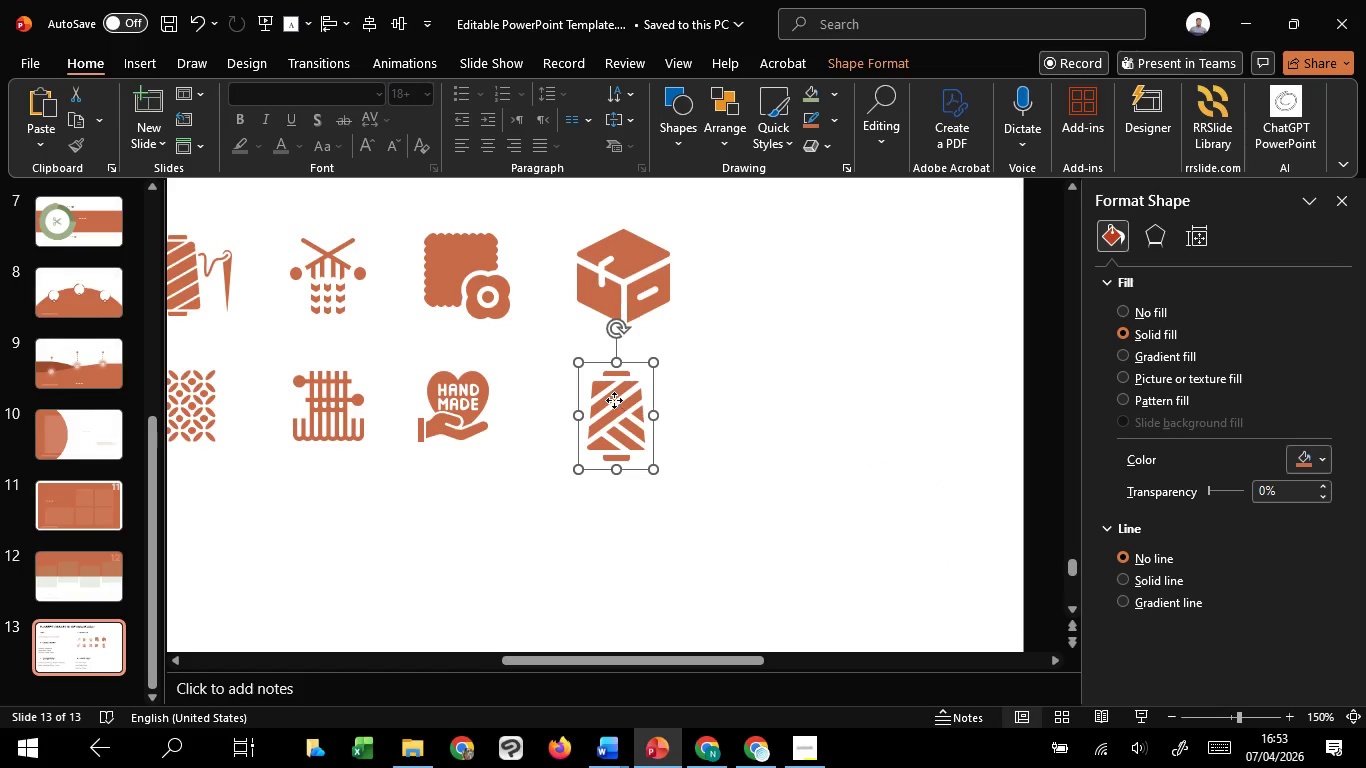 
hold_key(key=ShiftLeft, duration=0.36)
 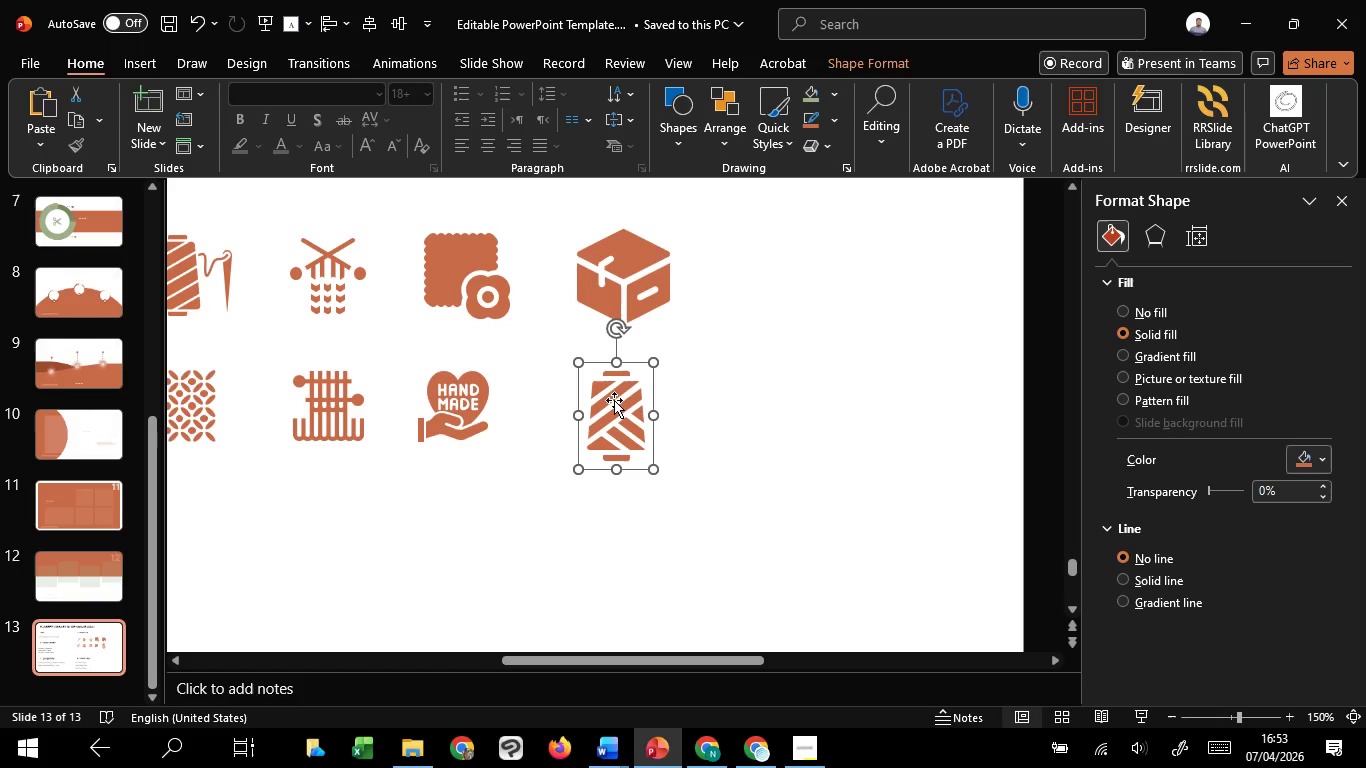 
left_click_drag(start_coordinate=[614, 400], to_coordinate=[622, 391])
 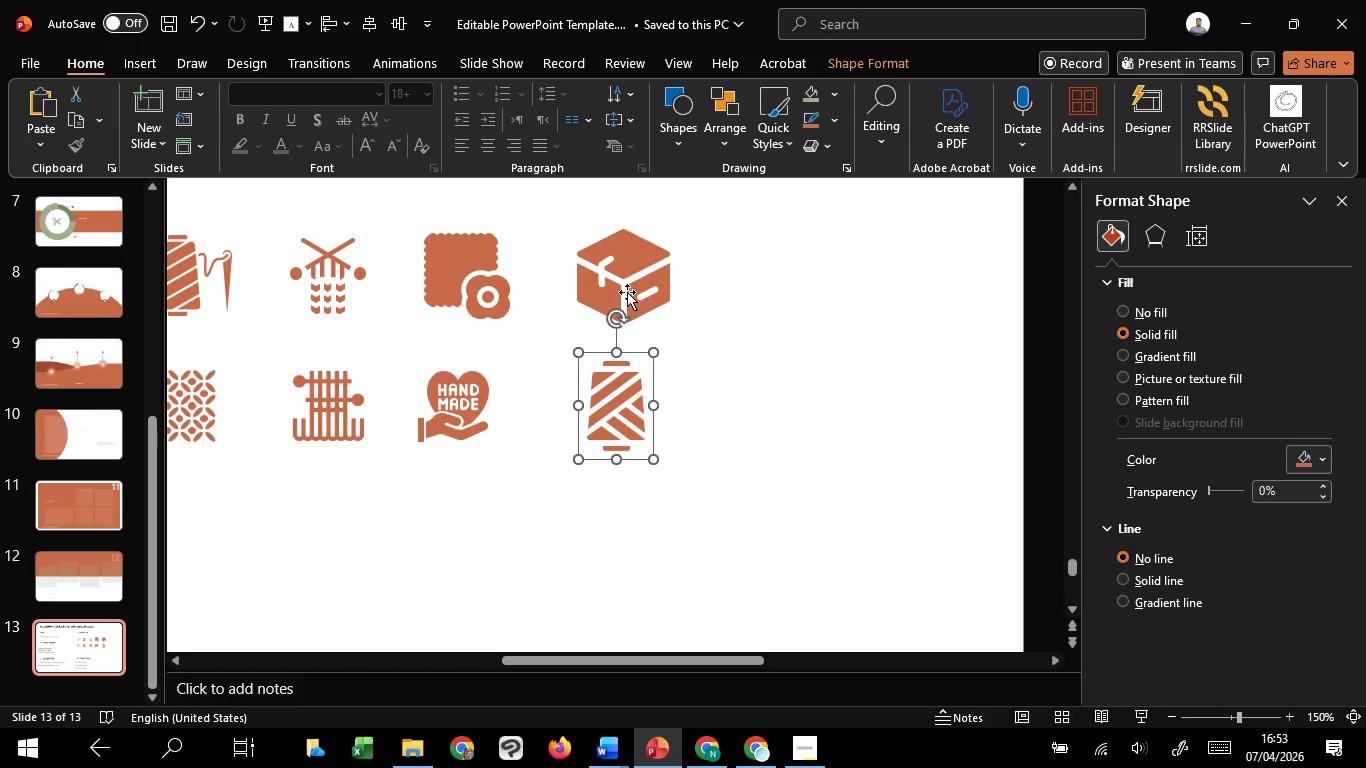 
hold_key(key=ShiftLeft, duration=1.52)
 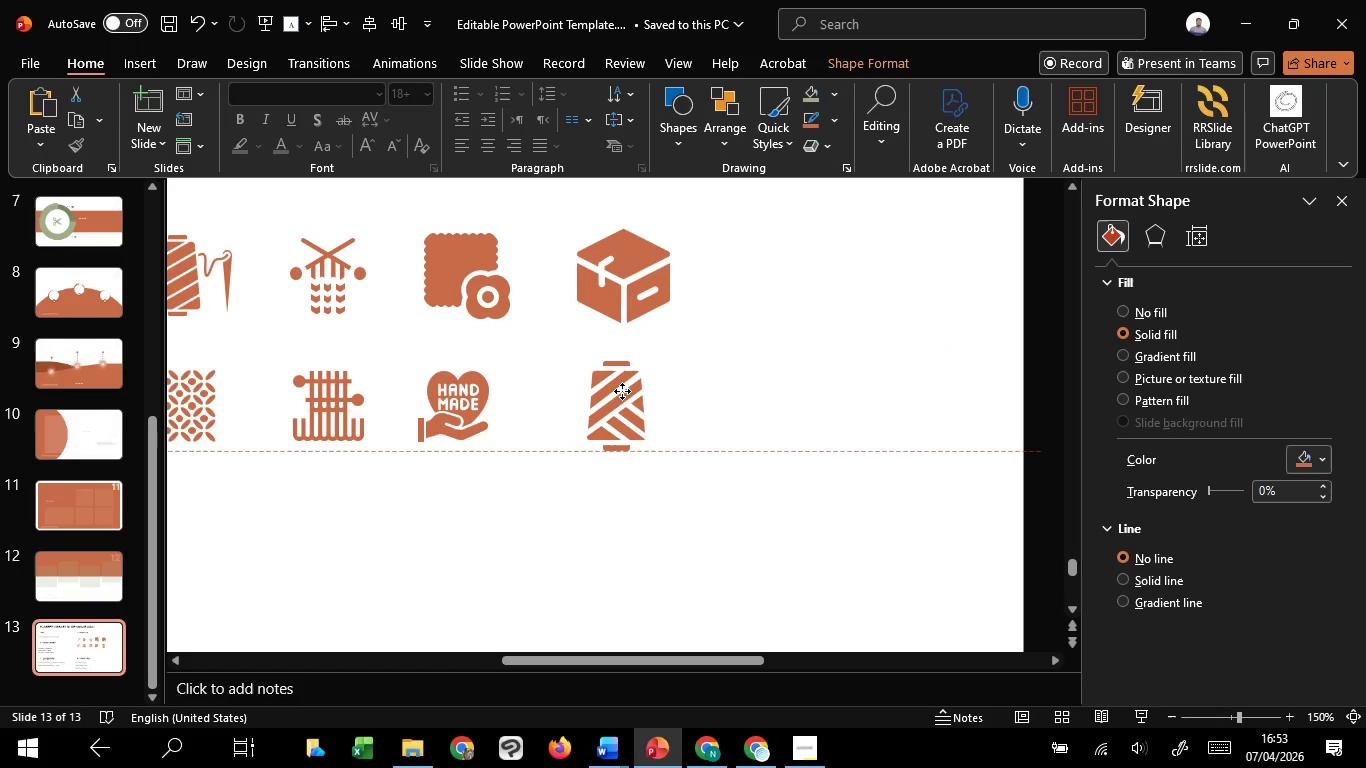 
hold_key(key=ShiftLeft, duration=1.51)
 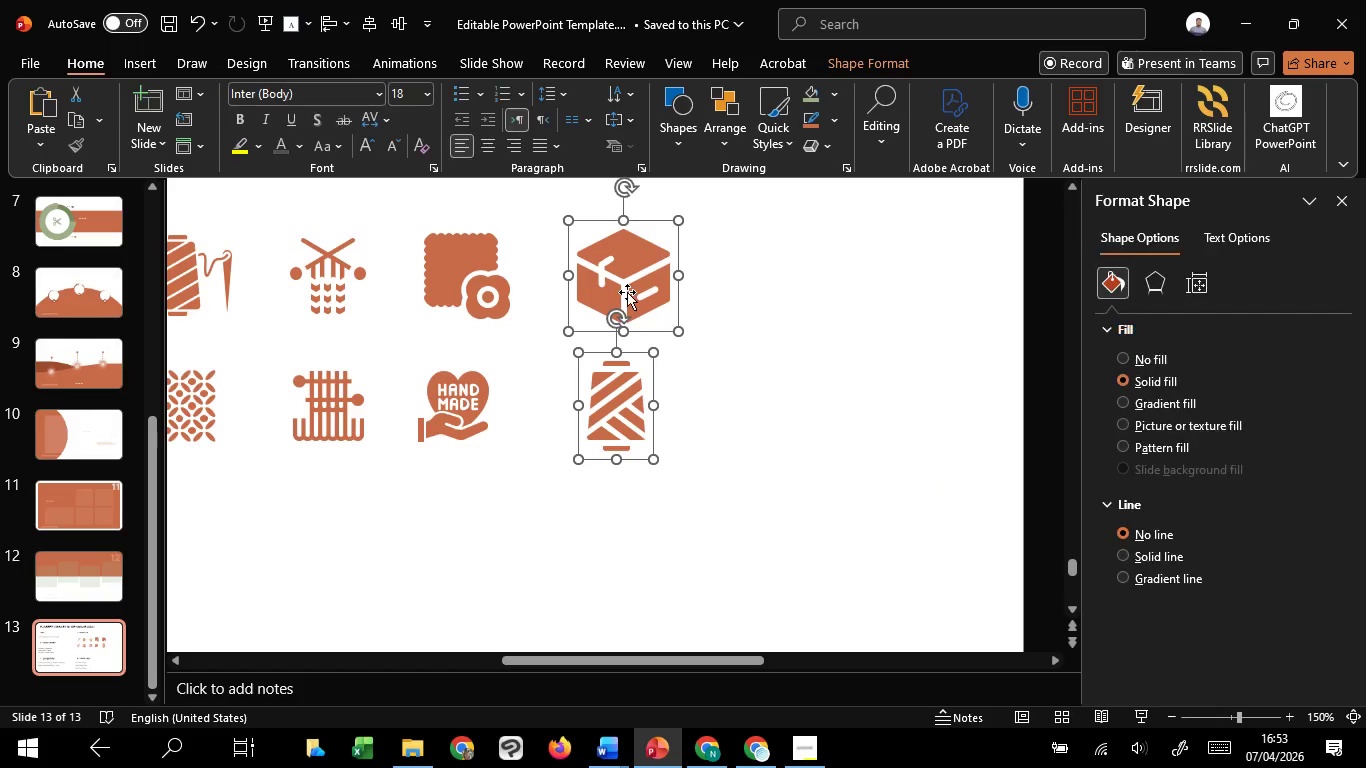 
hold_key(key=ShiftLeft, duration=0.73)
left_click([627, 292])
 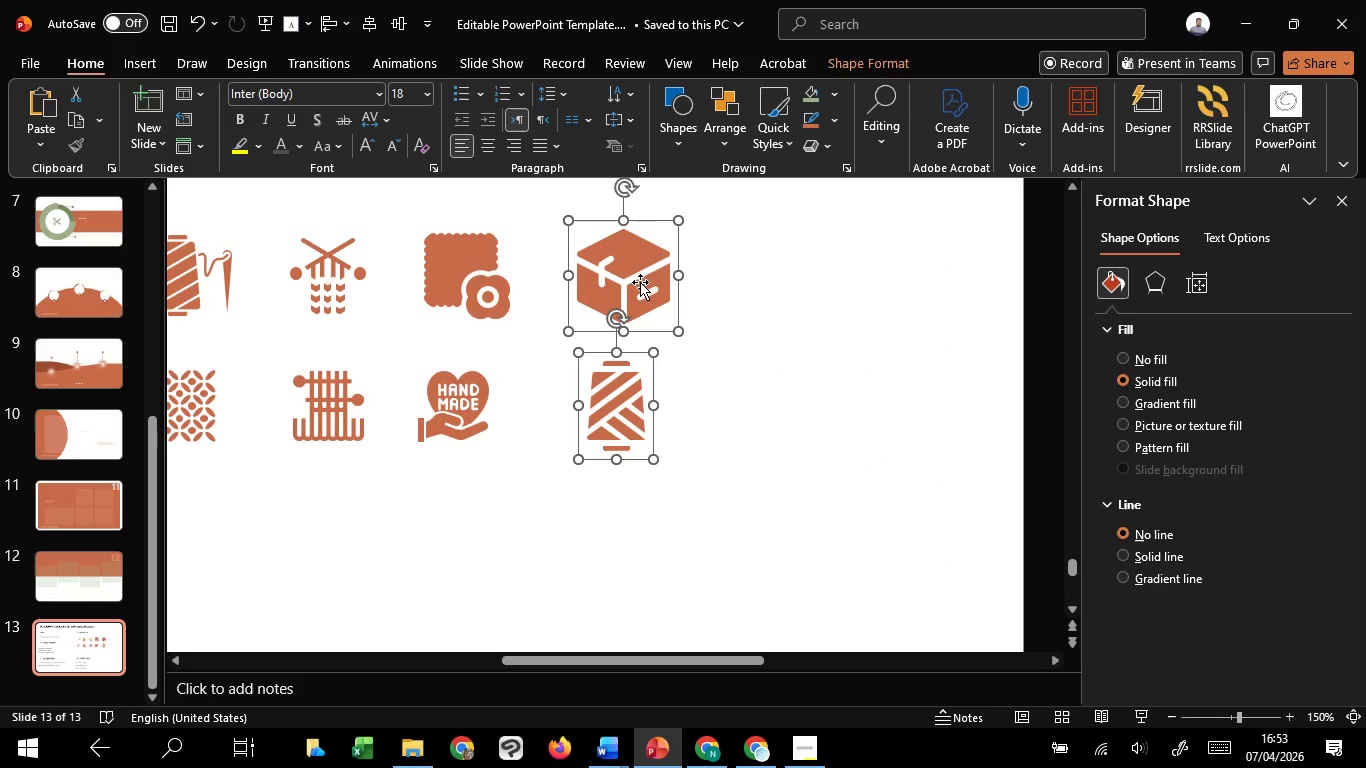 
hold_key(key=ShiftLeft, duration=1.0)
left_click([640, 282])
 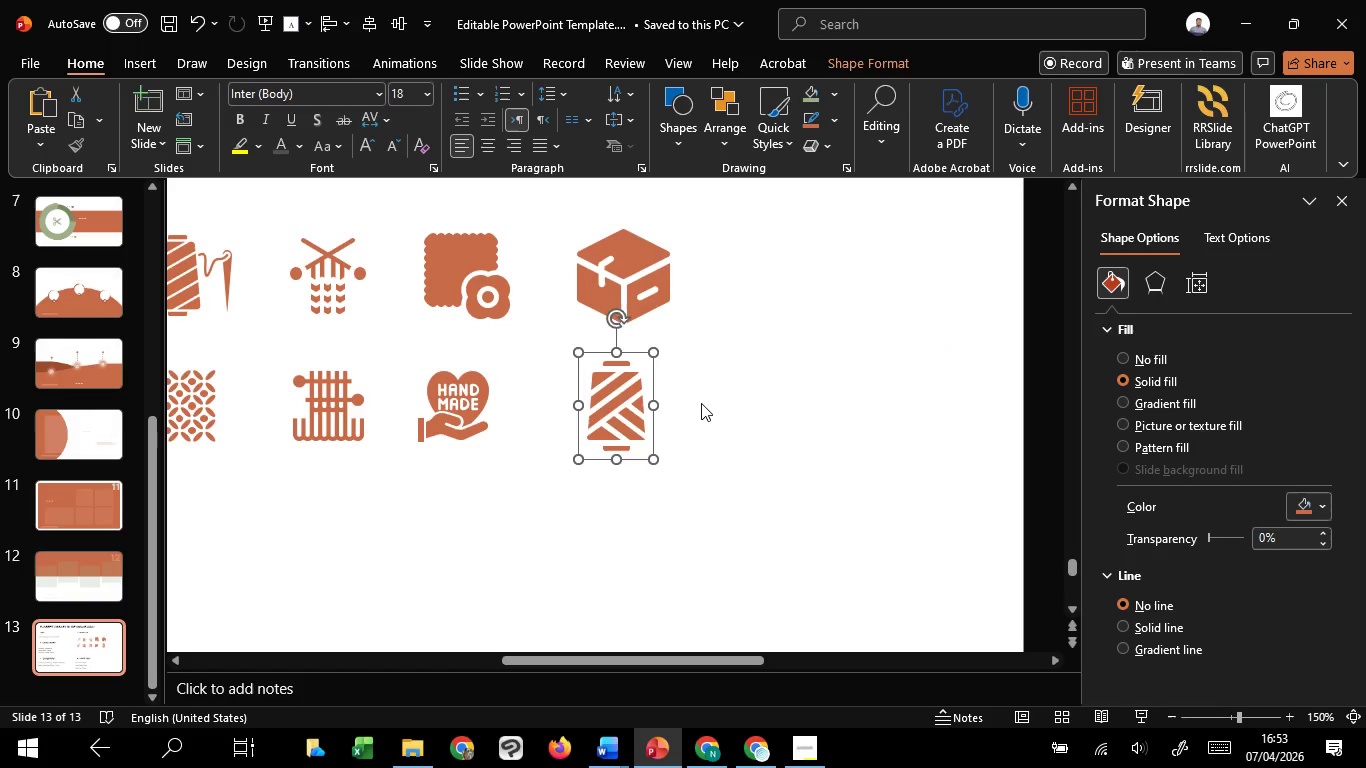 
left_click([701, 406])
 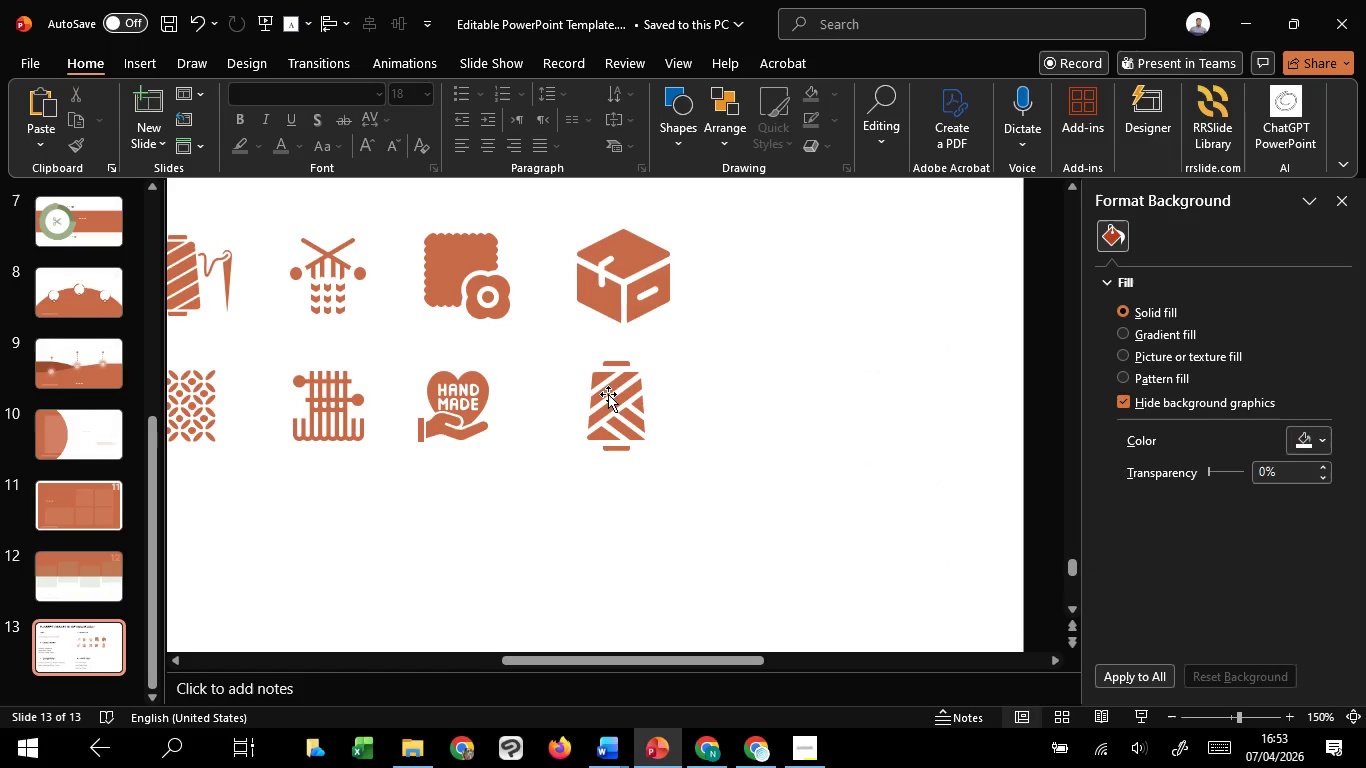 
left_click([608, 394])
 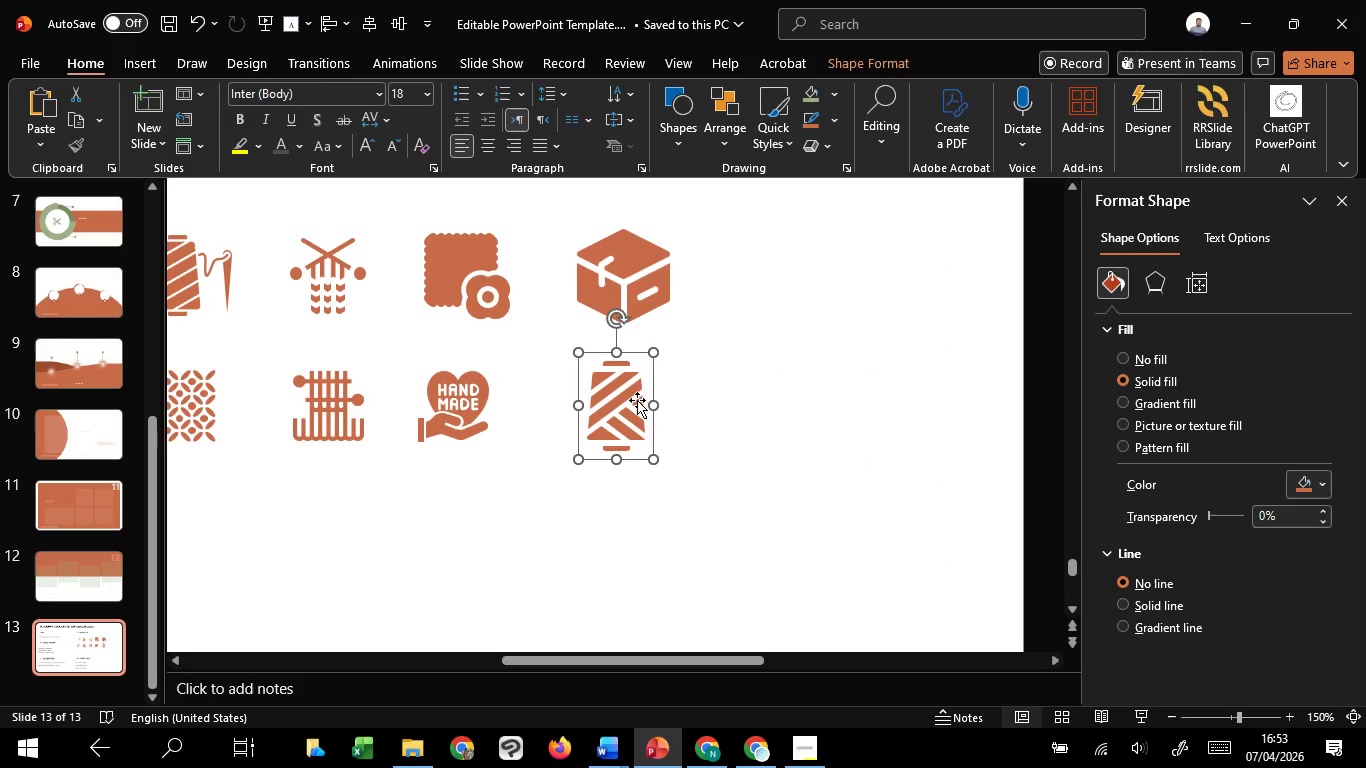 
hold_key(key=ControlLeft, duration=1.5)
scroll: coordinate [657, 423], scroll_direction: down, amount: 6.0
 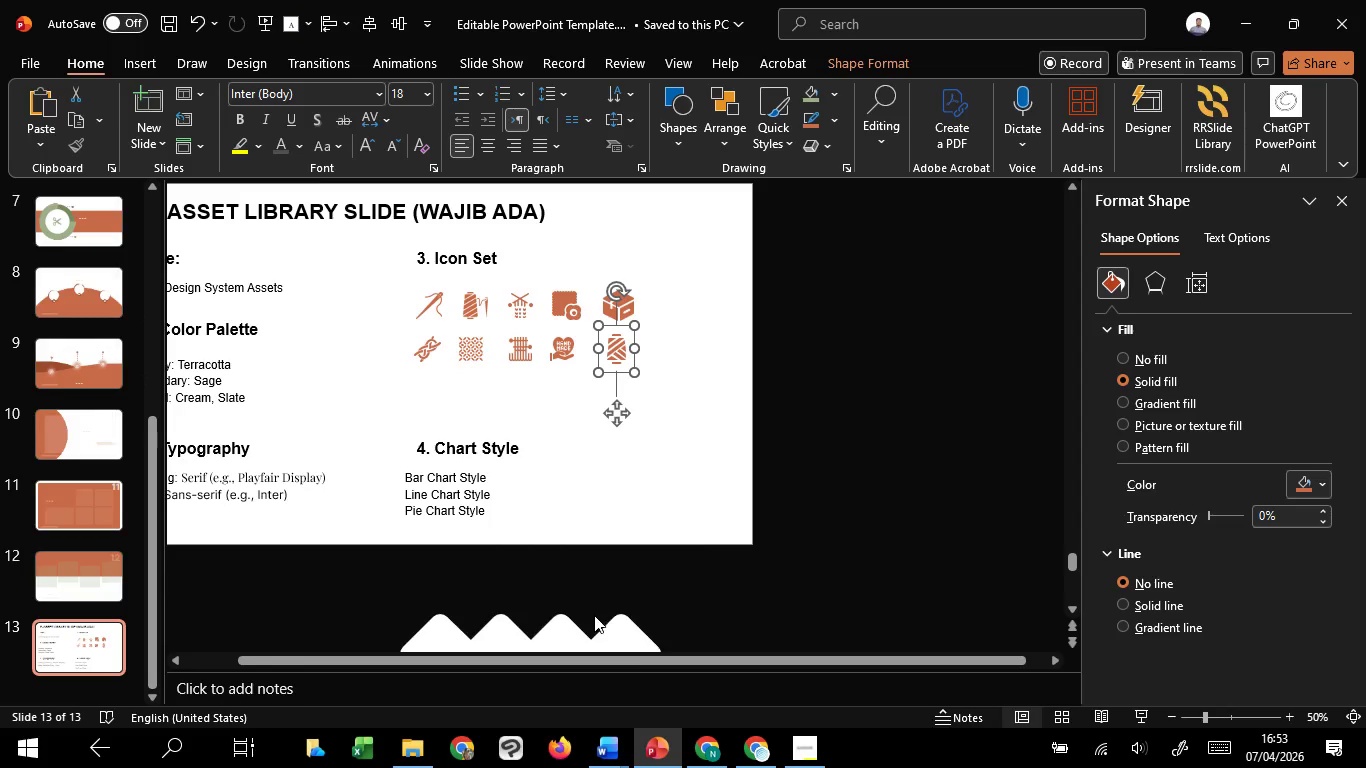 
hold_key(key=ControlLeft, duration=0.64)
 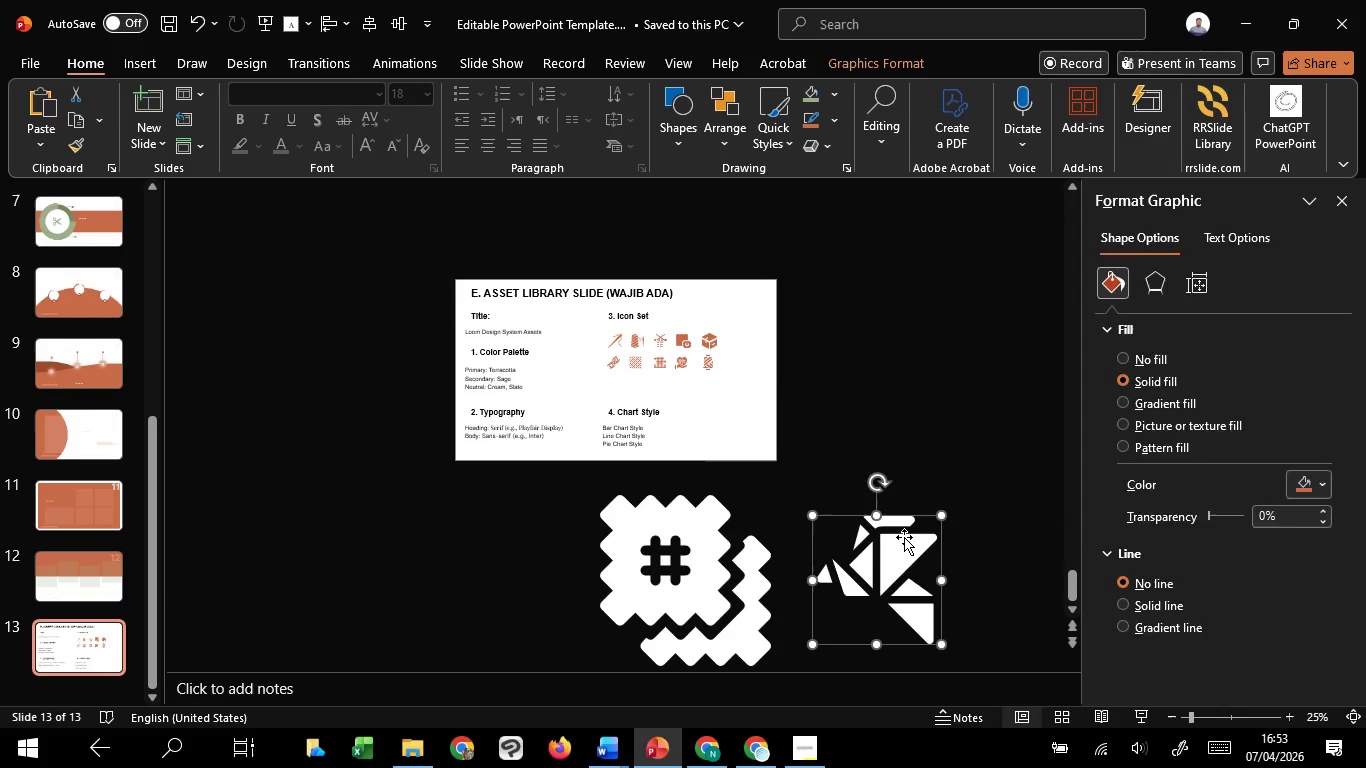 
hold_key(key=ControlLeft, duration=4.66)
 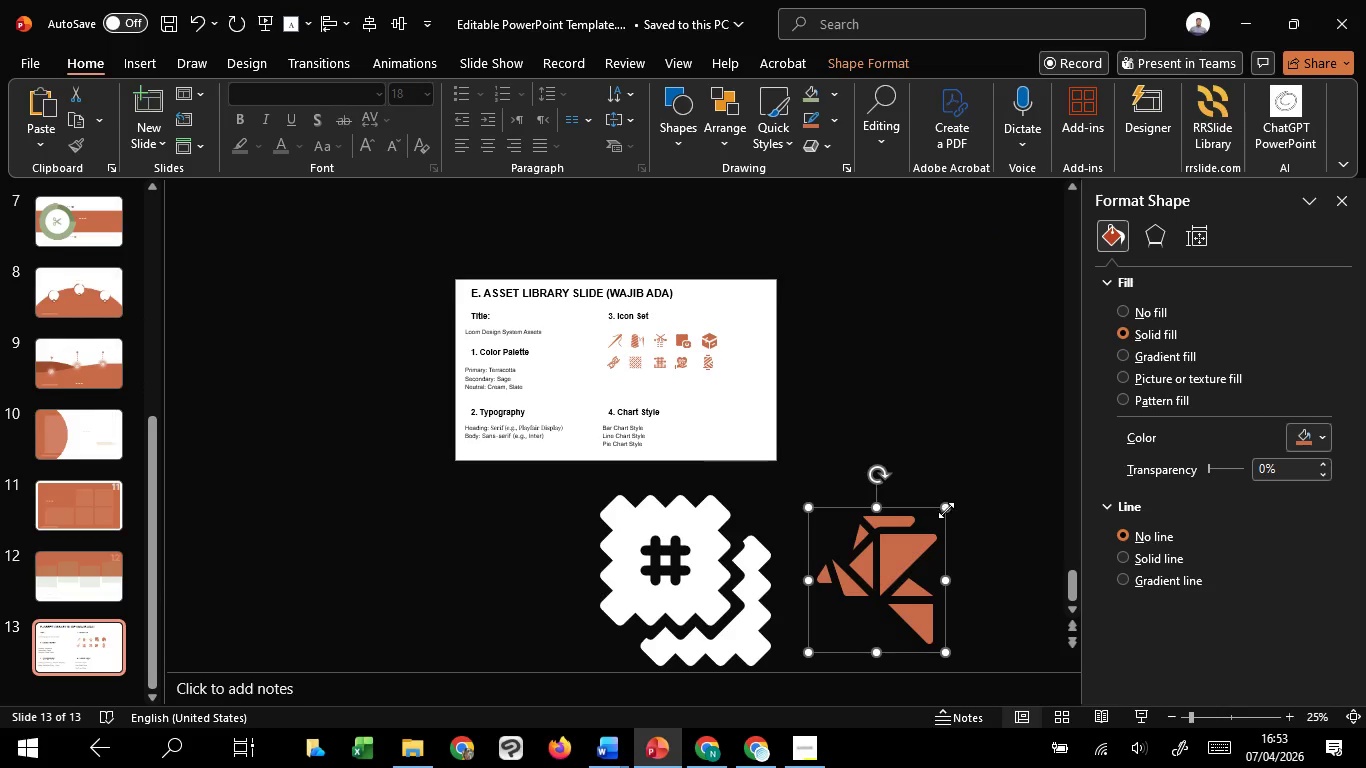 
scroll: coordinate [704, 609], scroll_direction: down, amount: 2.0
 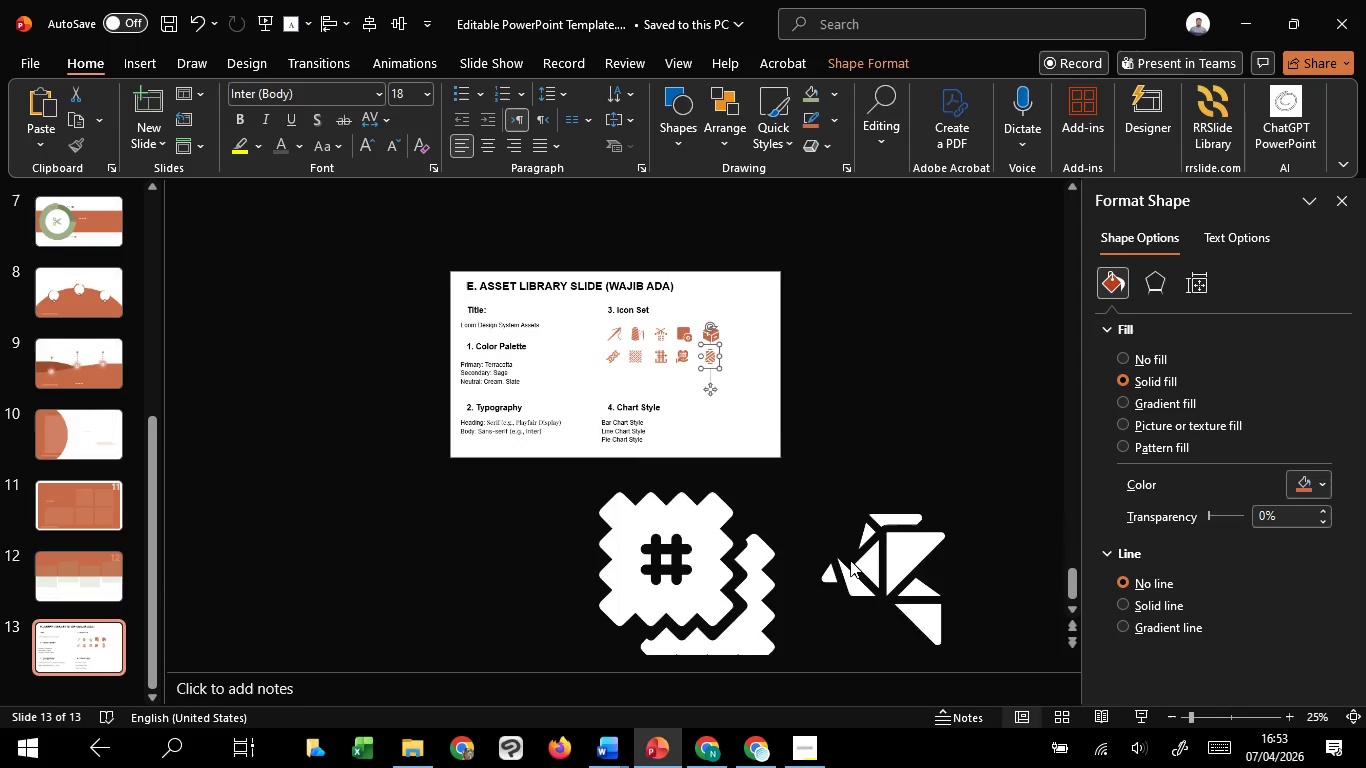 
left_click([904, 537])
 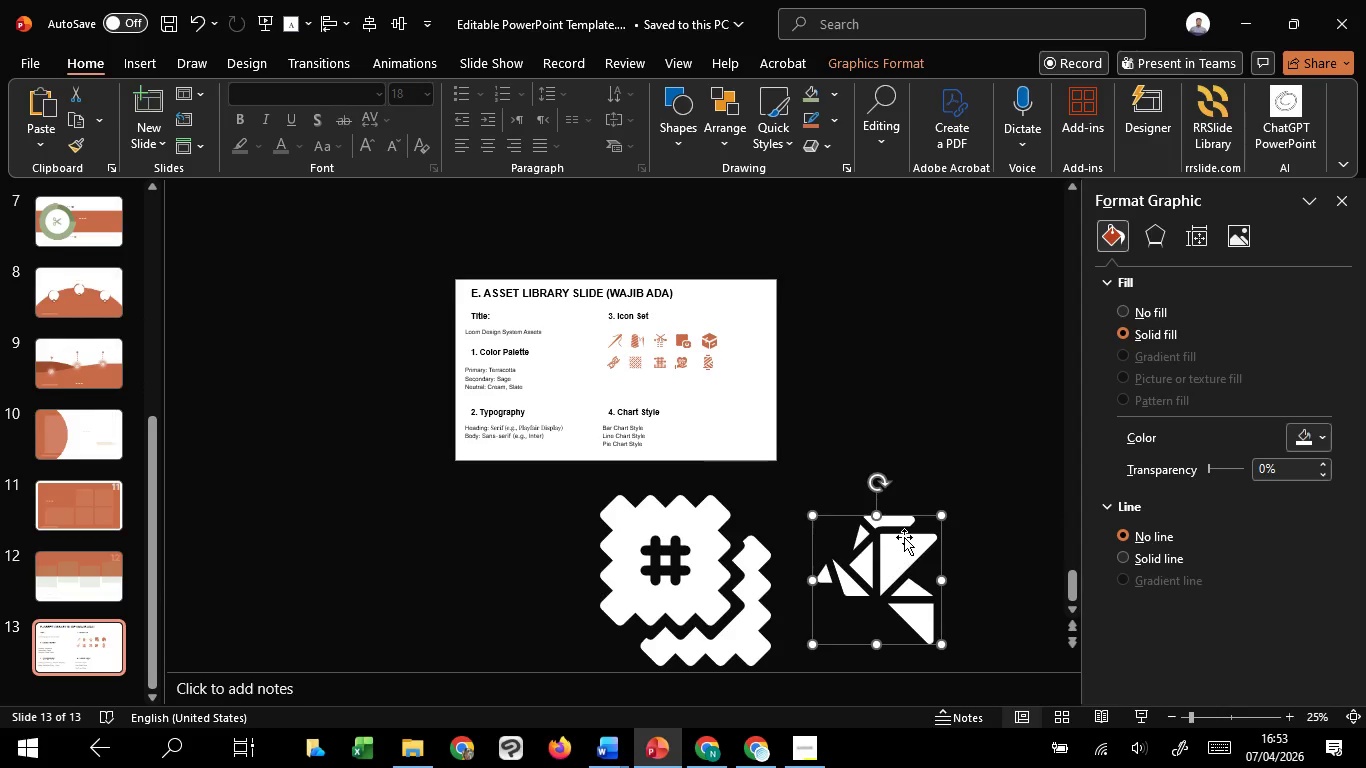 
right_click([904, 537])
 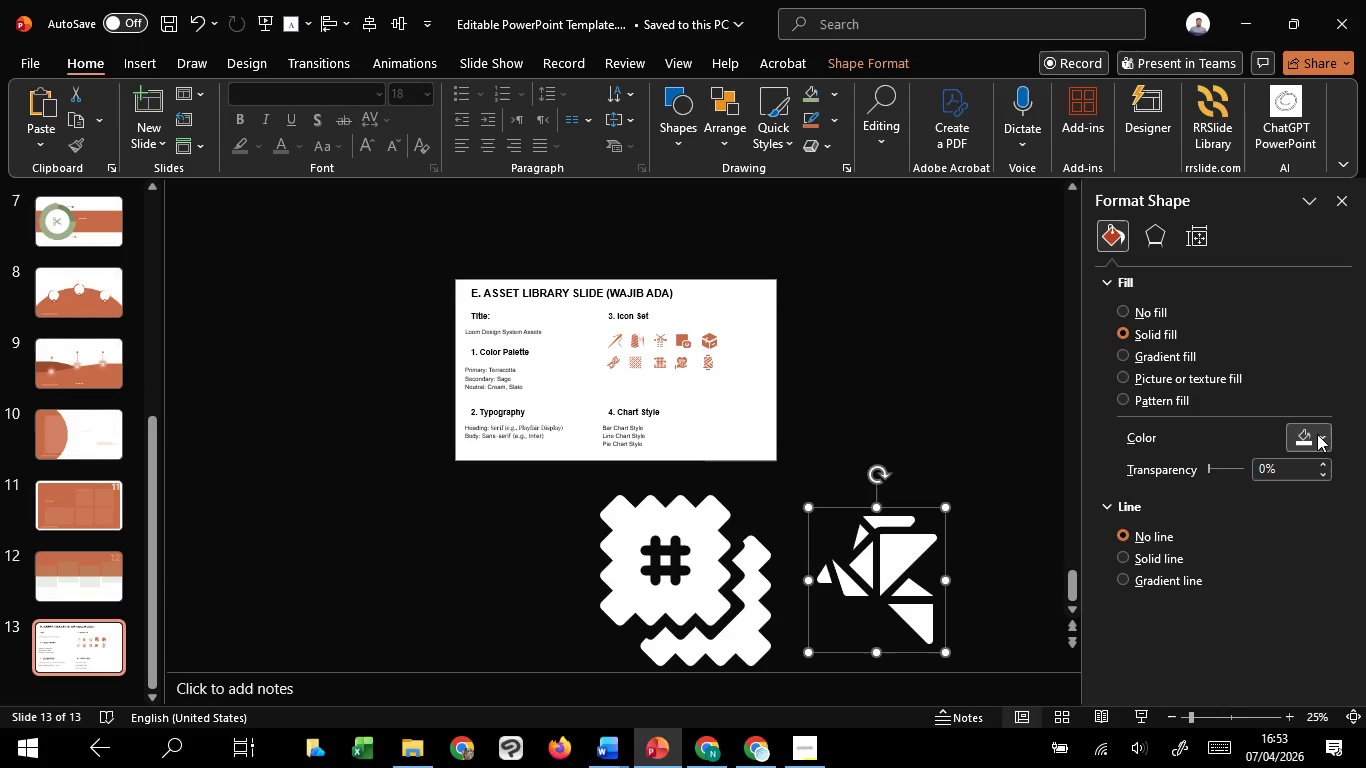 
left_click([1183, 85])
 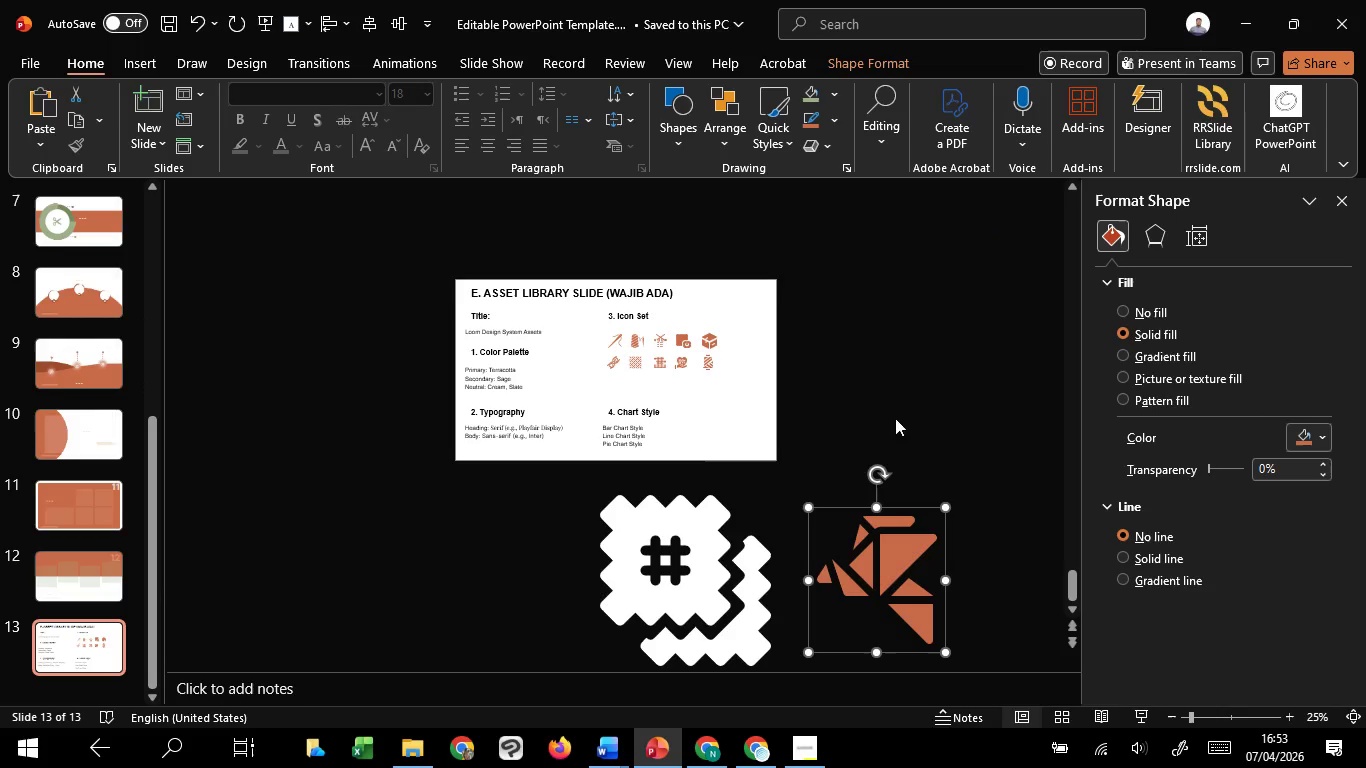 
hold_key(key=ControlLeft, duration=2.3)
hold_key(key=ShiftLeft, duration=1.51)
left_click_drag(start_coordinate=[946, 510], to_coordinate=[894, 564])
 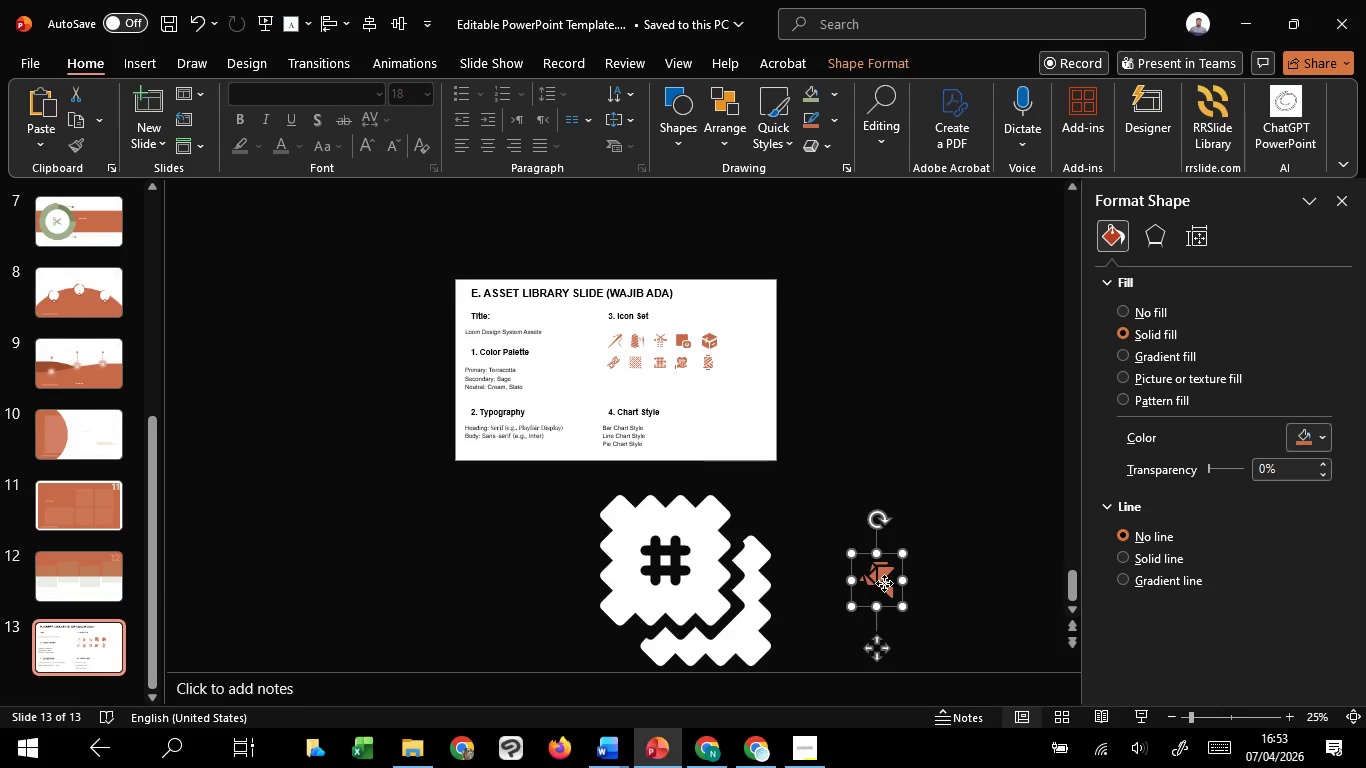 
hold_key(key=ShiftLeft, duration=0.62)
 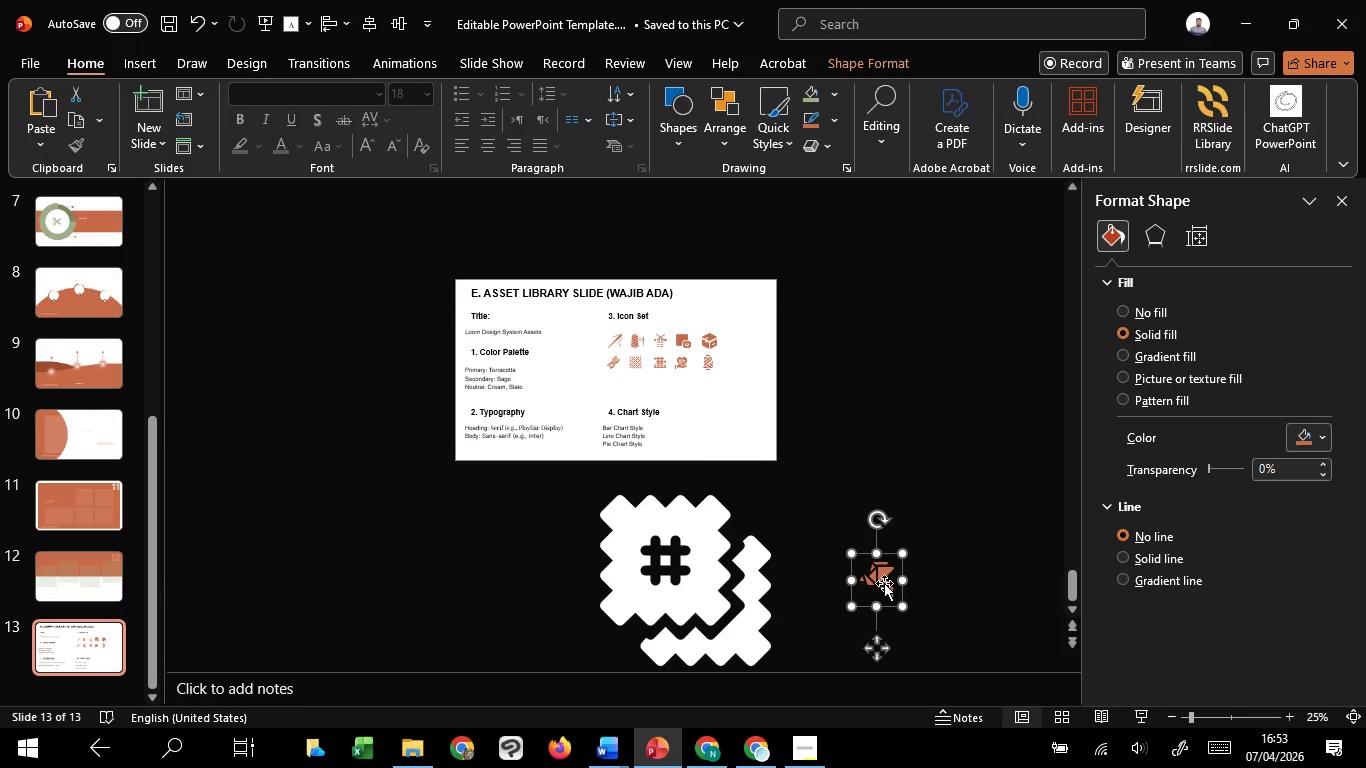 
left_click_drag(start_coordinate=[884, 583], to_coordinate=[744, 362])
 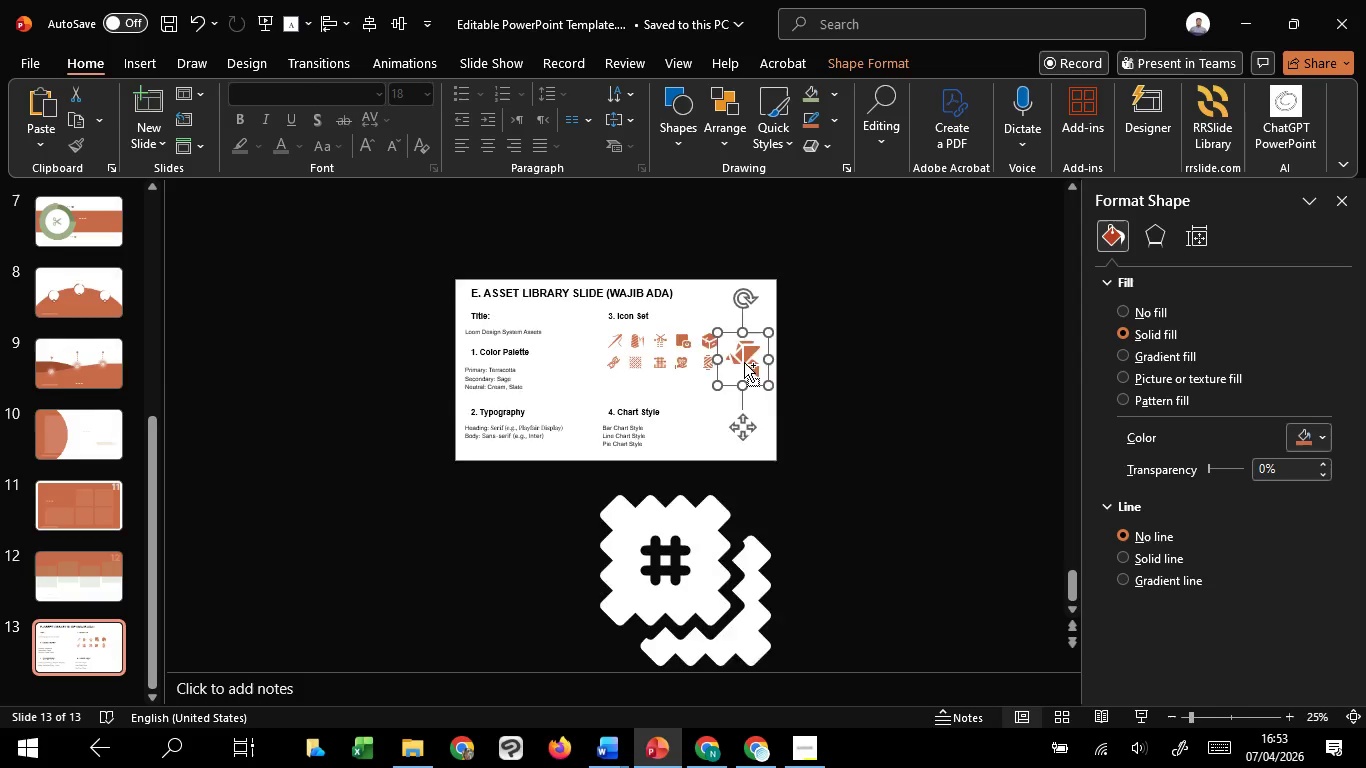 
hold_key(key=ControlLeft, duration=2.69)
scroll: coordinate [744, 362], scroll_direction: up, amount: 6.0
 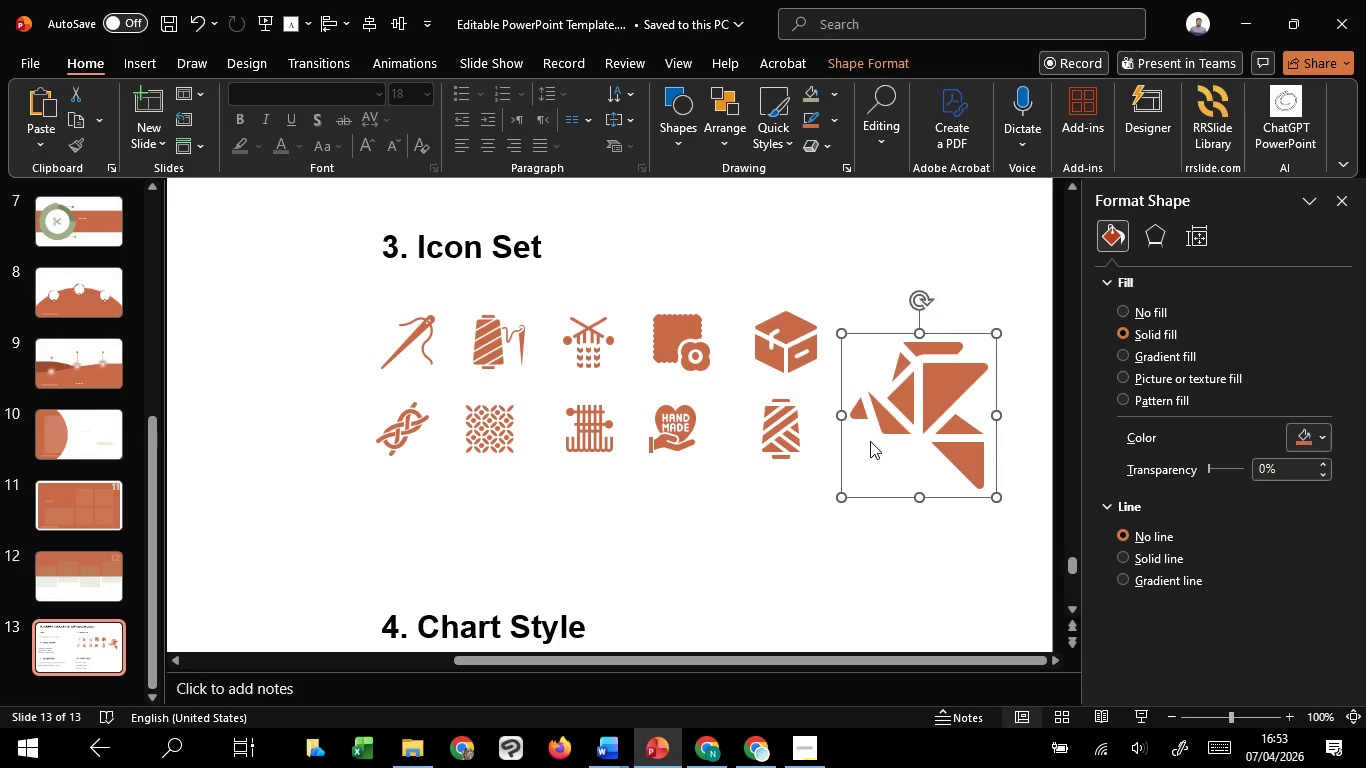 
hold_key(key=ShiftLeft, duration=1.52)
left_click_drag(start_coordinate=[846, 495], to_coordinate=[866, 463])
 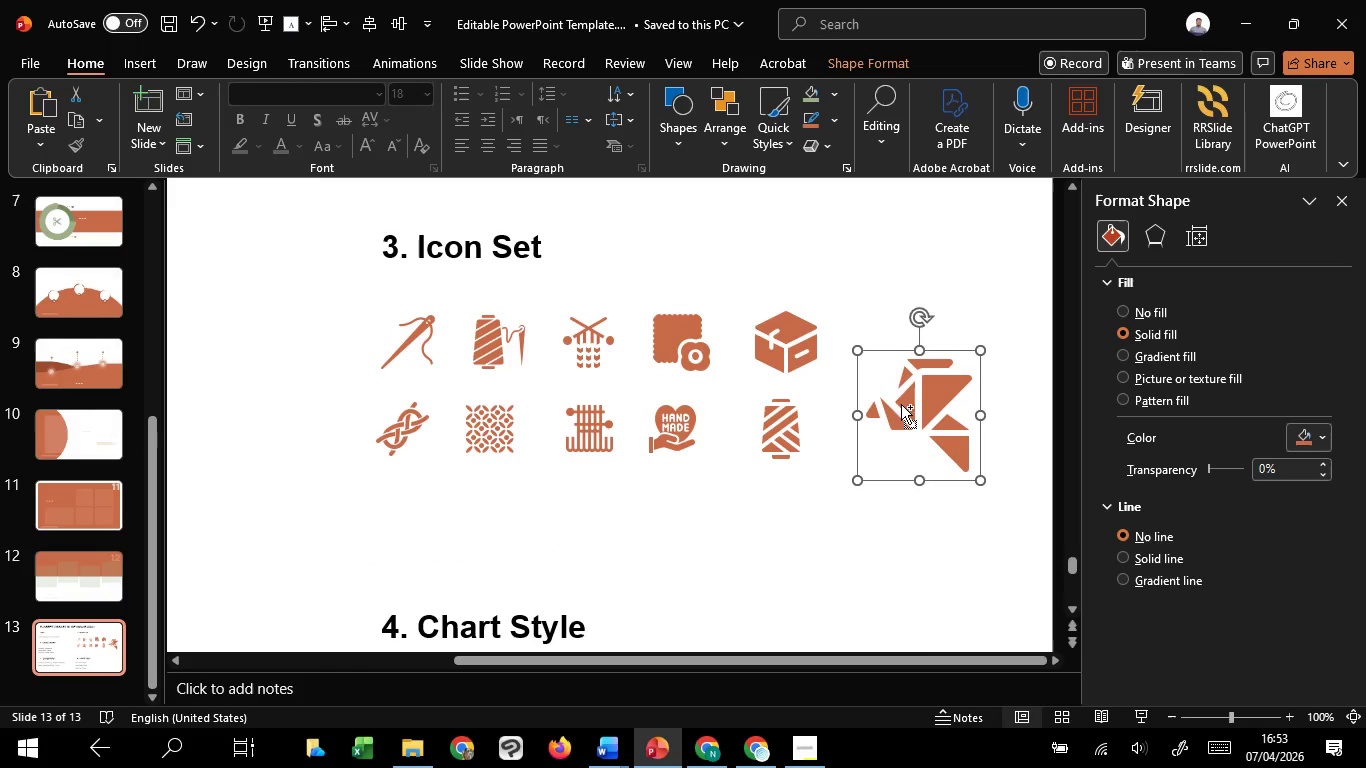 
key(Control+Shift+ShiftLeft)
 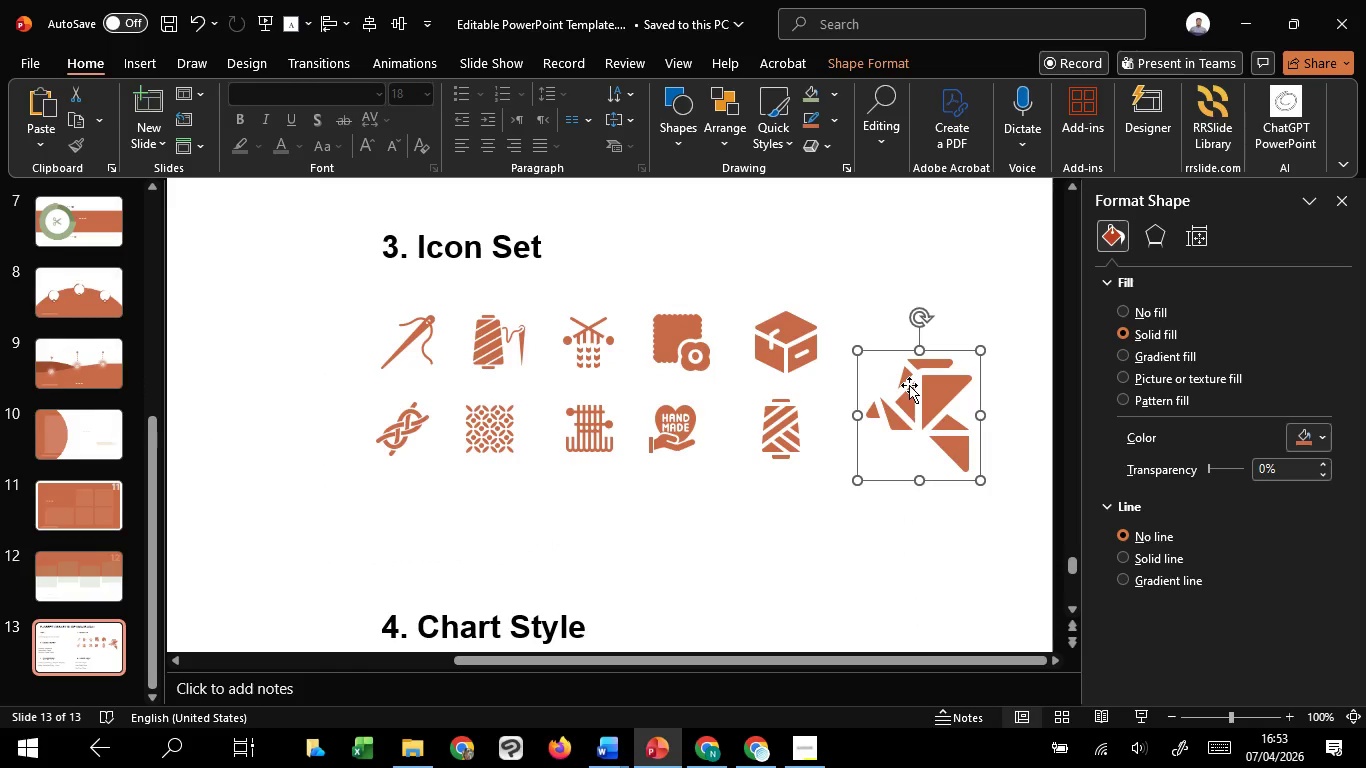 
left_click_drag(start_coordinate=[909, 385], to_coordinate=[888, 361])
 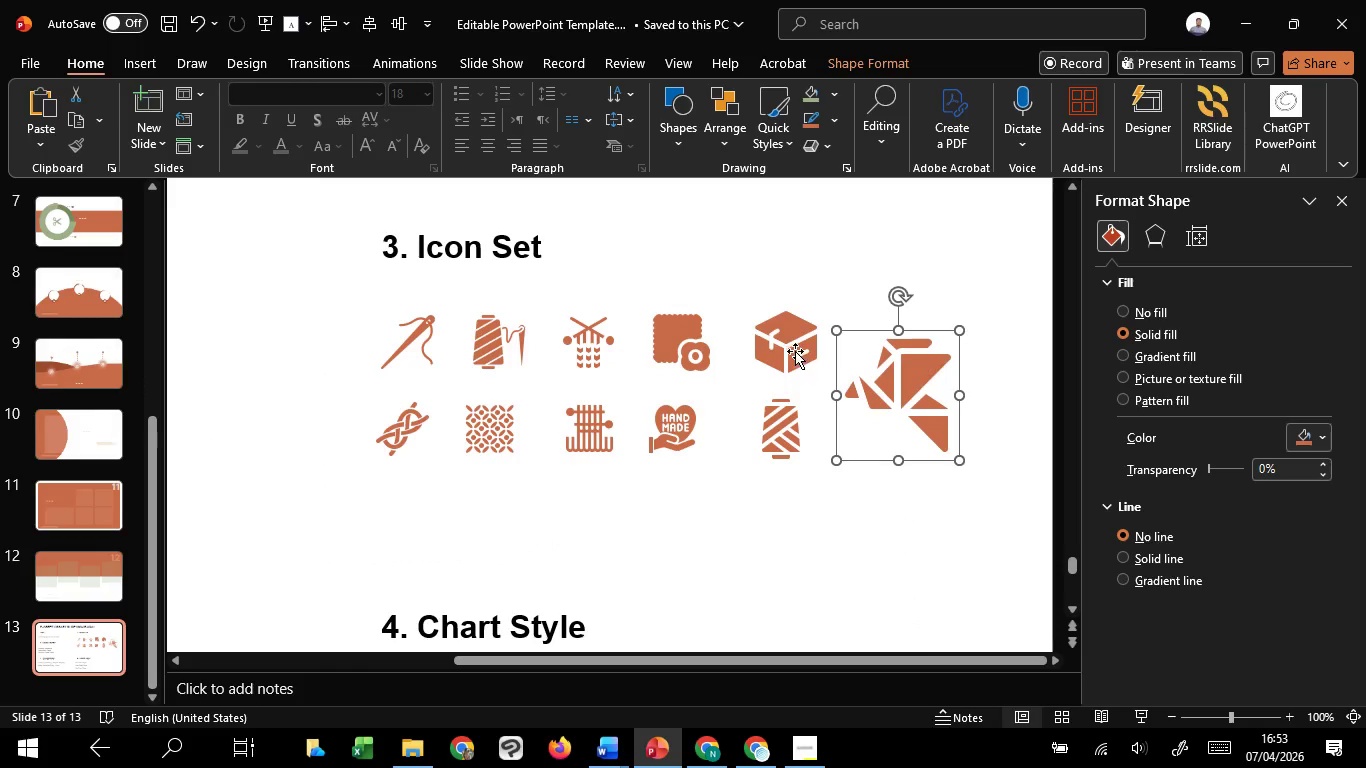 
left_click([795, 351])
 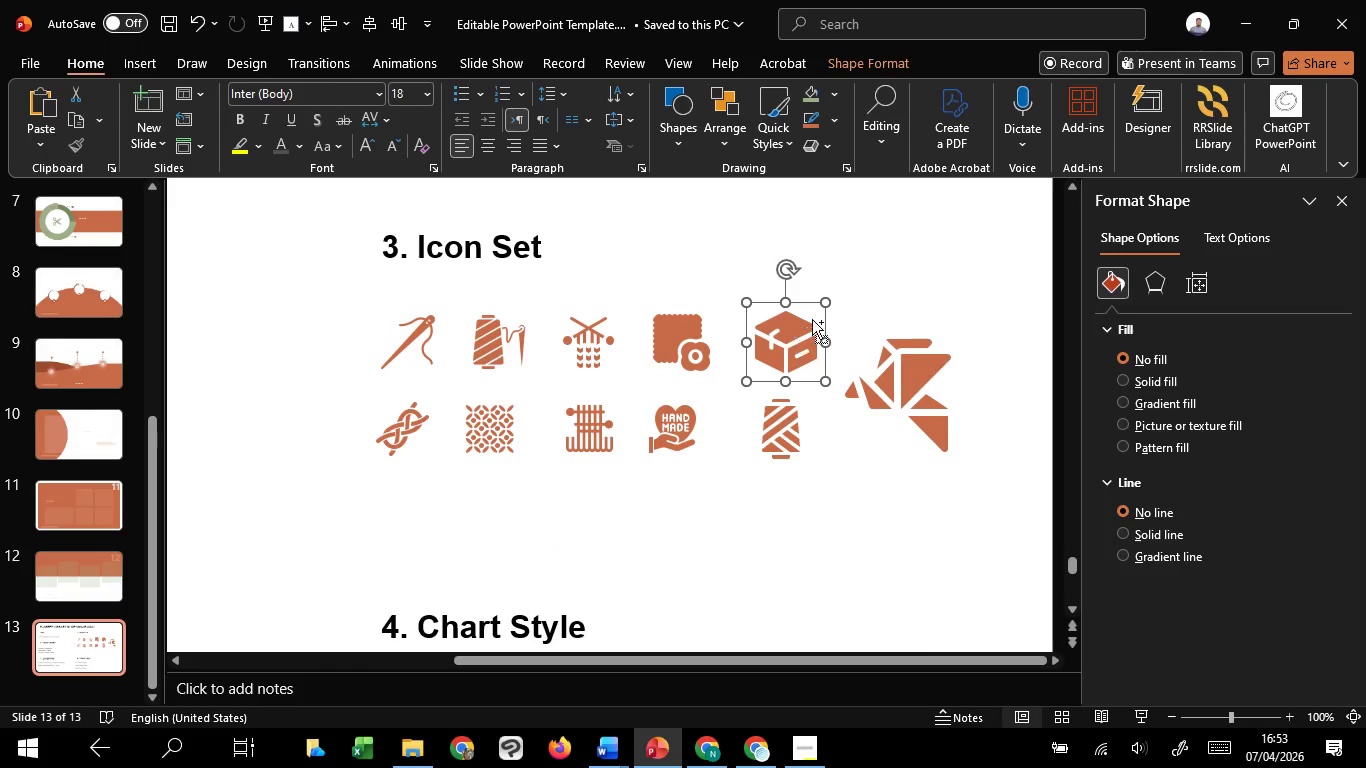 
hold_key(key=ControlLeft, duration=1.47)
hold_key(key=ShiftLeft, duration=1.51)
left_click_drag(start_coordinate=[822, 301], to_coordinate=[808, 320])
 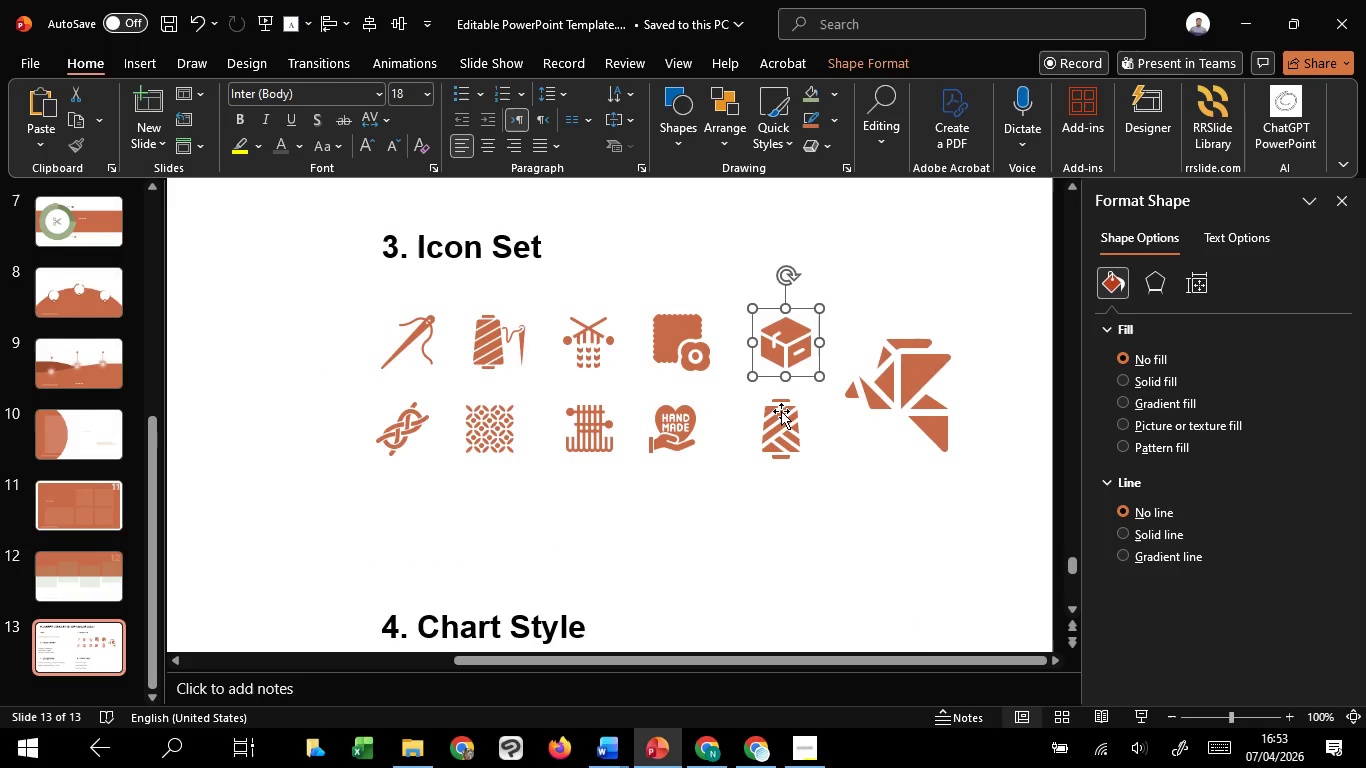 
hold_key(key=ShiftLeft, duration=0.69)
left_click([781, 411])
 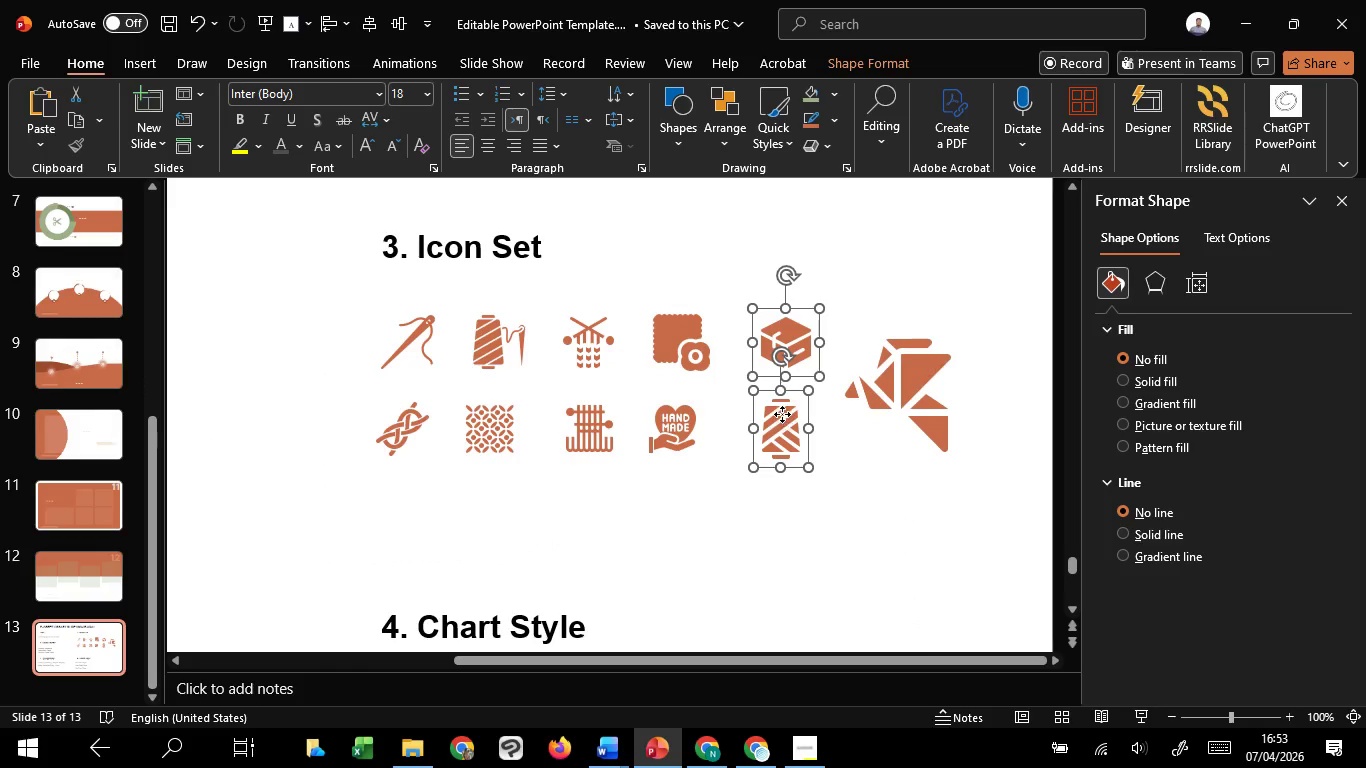 
left_click_drag(start_coordinate=[782, 414], to_coordinate=[760, 407])
 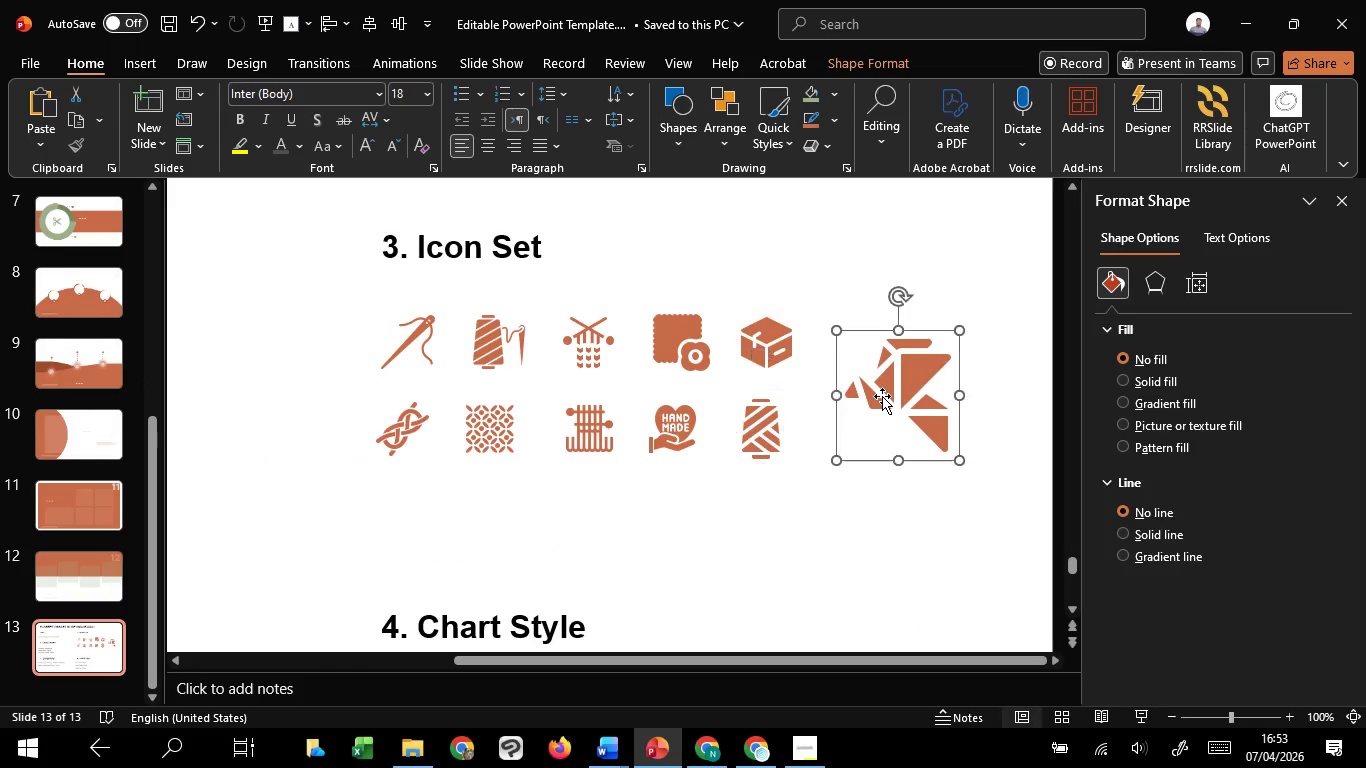 
hold_key(key=ShiftLeft, duration=1.52)
 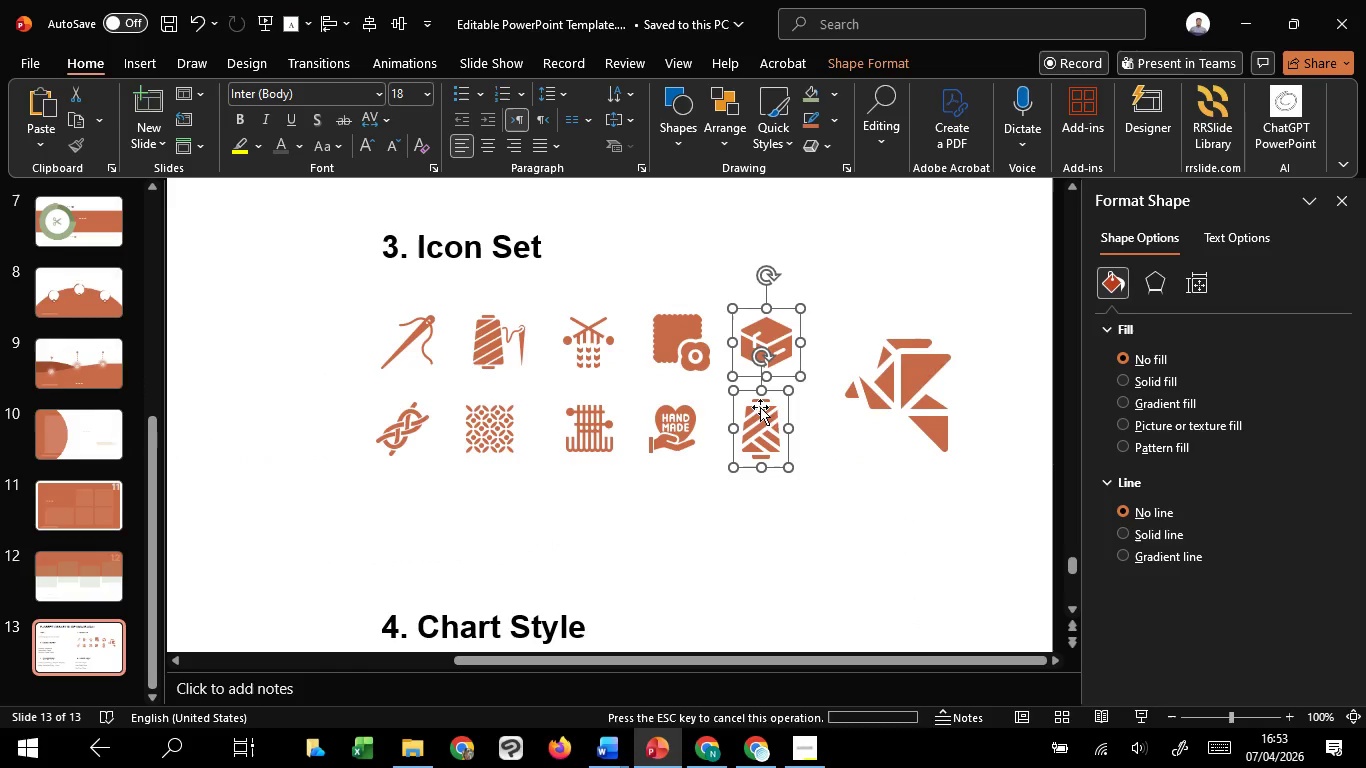 
hold_key(key=ShiftLeft, duration=0.67)
 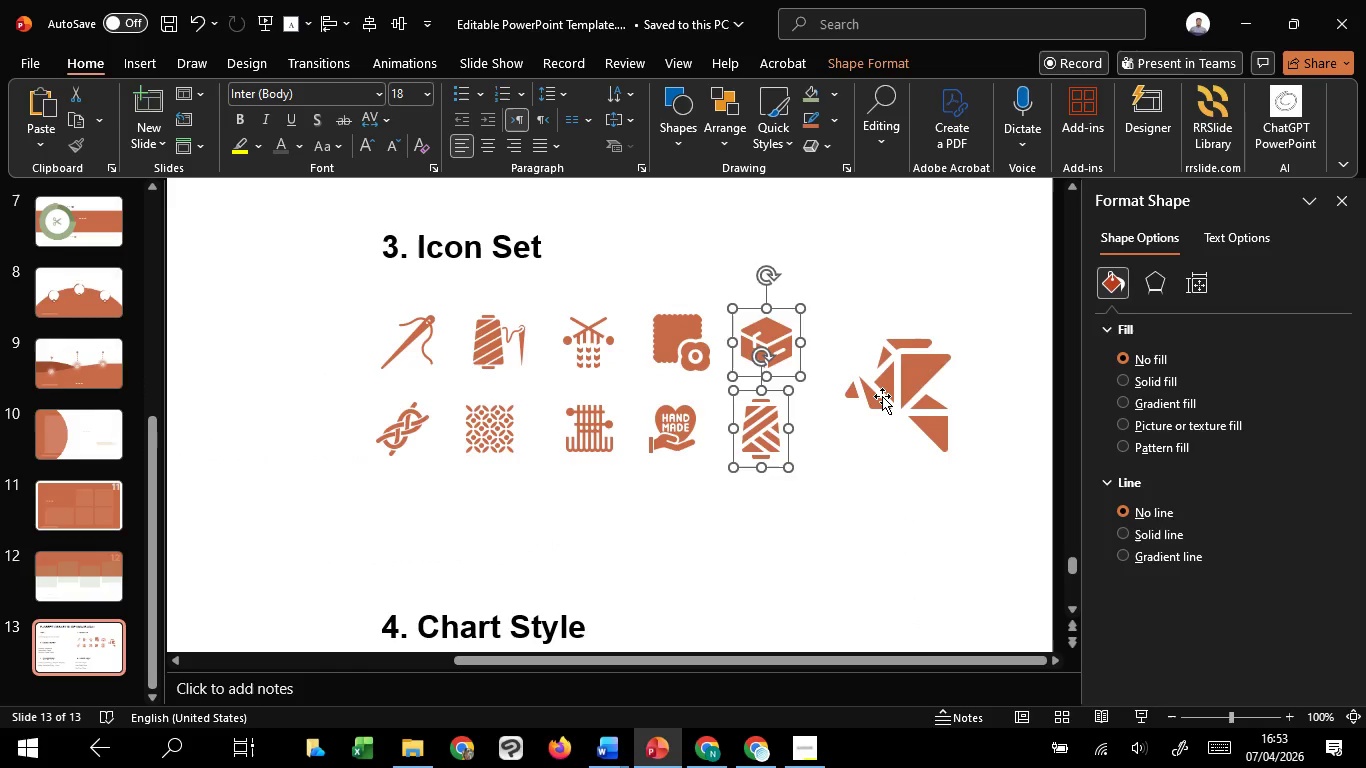 
left_click([882, 396])
 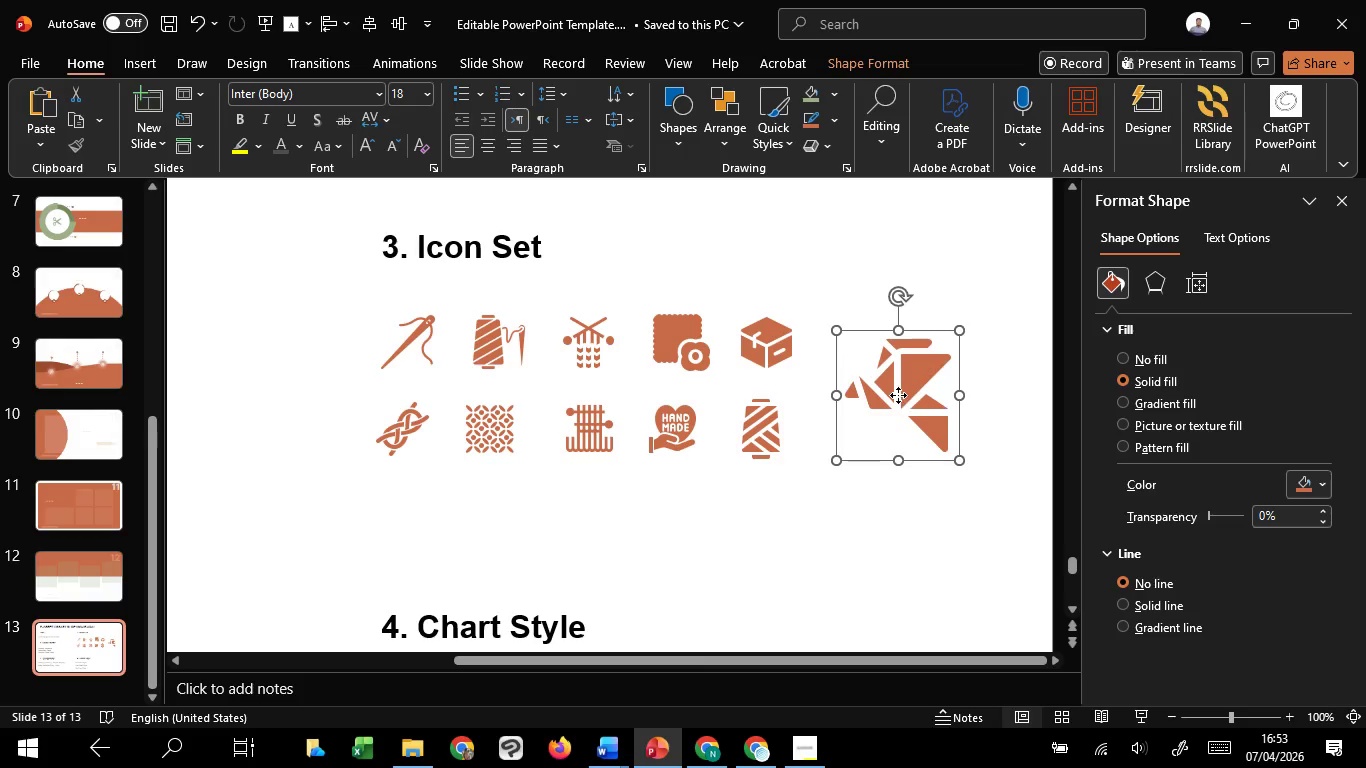 
left_click_drag(start_coordinate=[898, 395], to_coordinate=[866, 394])
 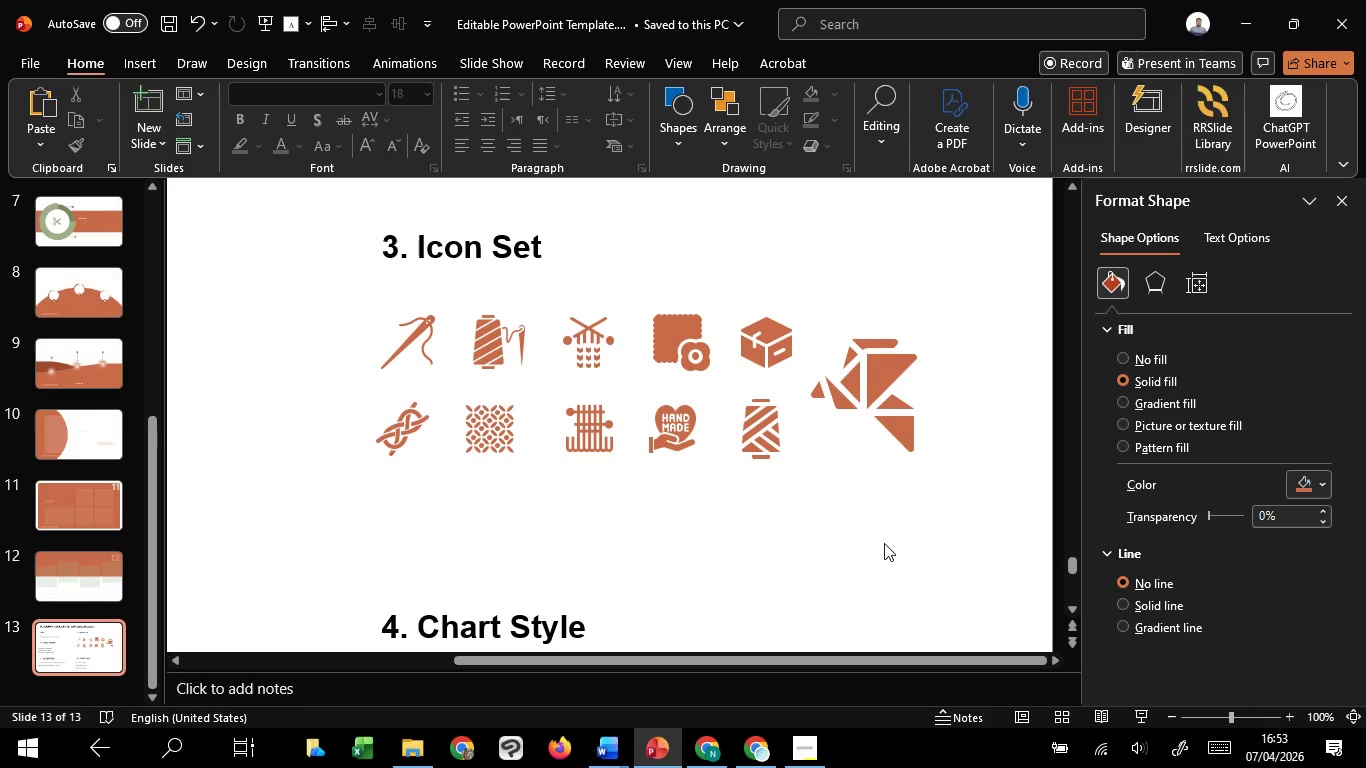 
hold_key(key=ShiftLeft, duration=1.51)
 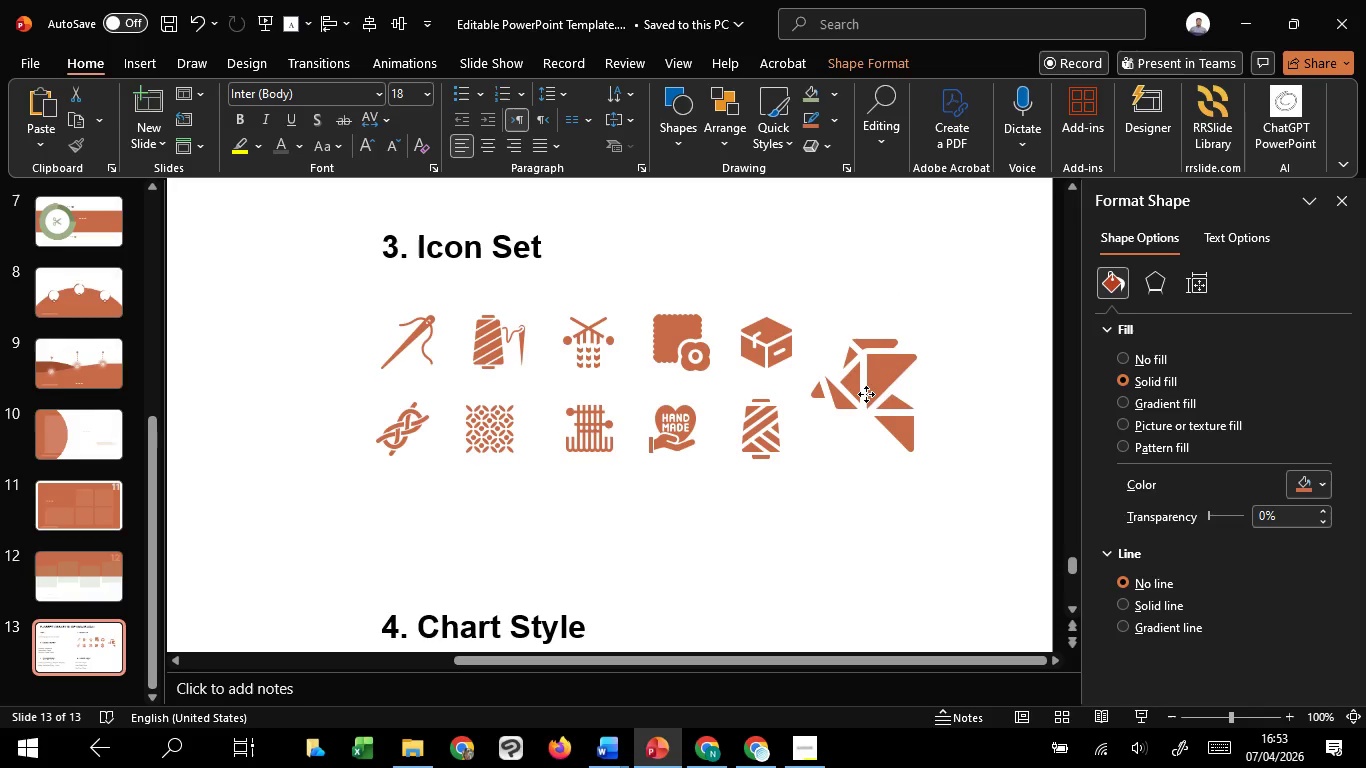 
hold_key(key=ShiftLeft, duration=0.84)
 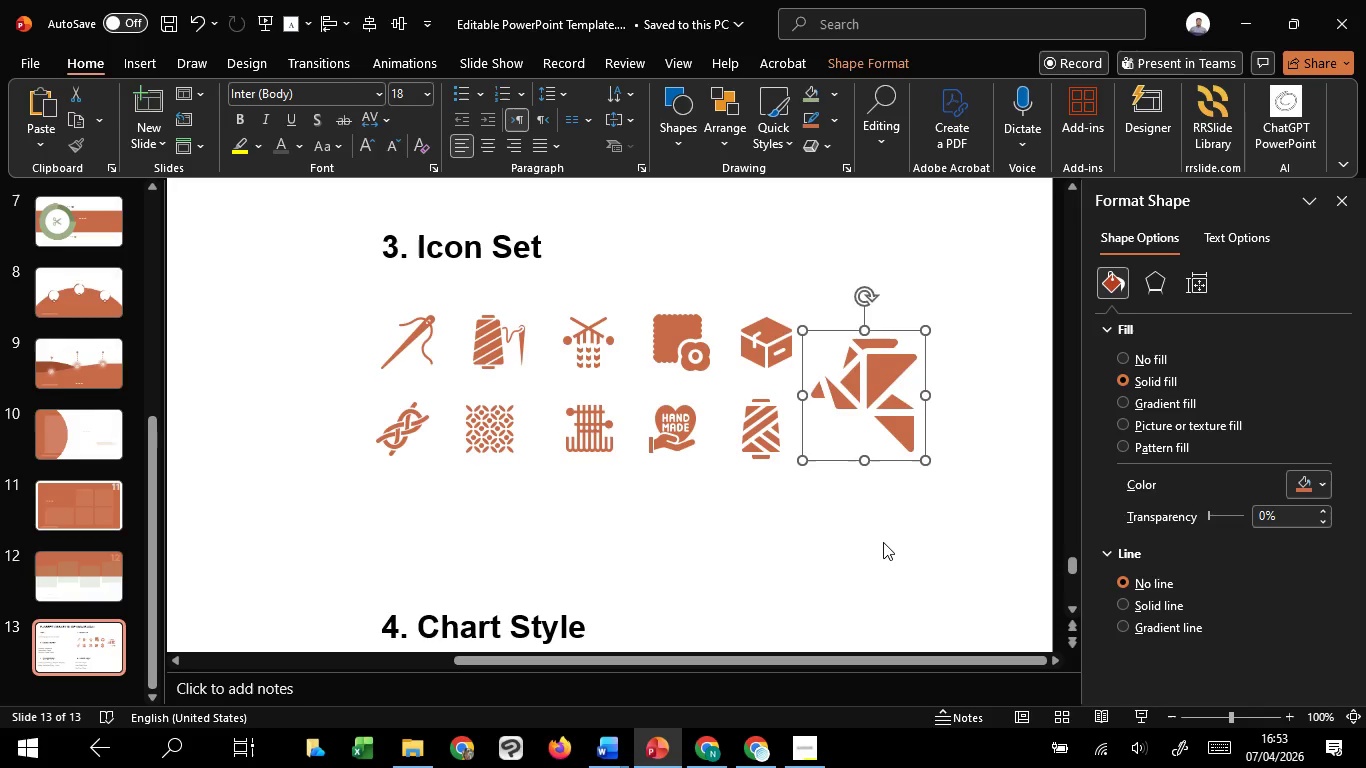 
left_click([884, 543])
 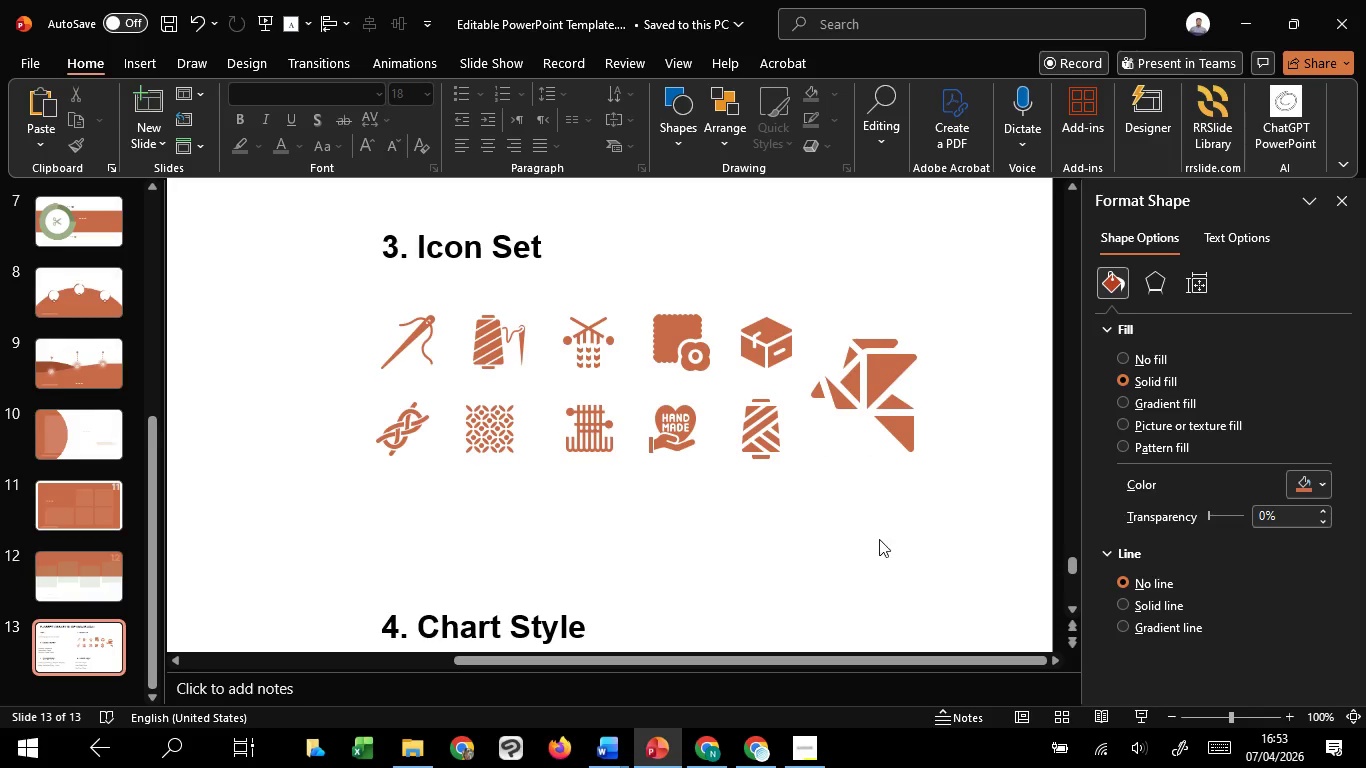 
hold_key(key=ControlLeft, duration=0.58)
scroll: coordinate [879, 539], scroll_direction: down, amount: 1.0
 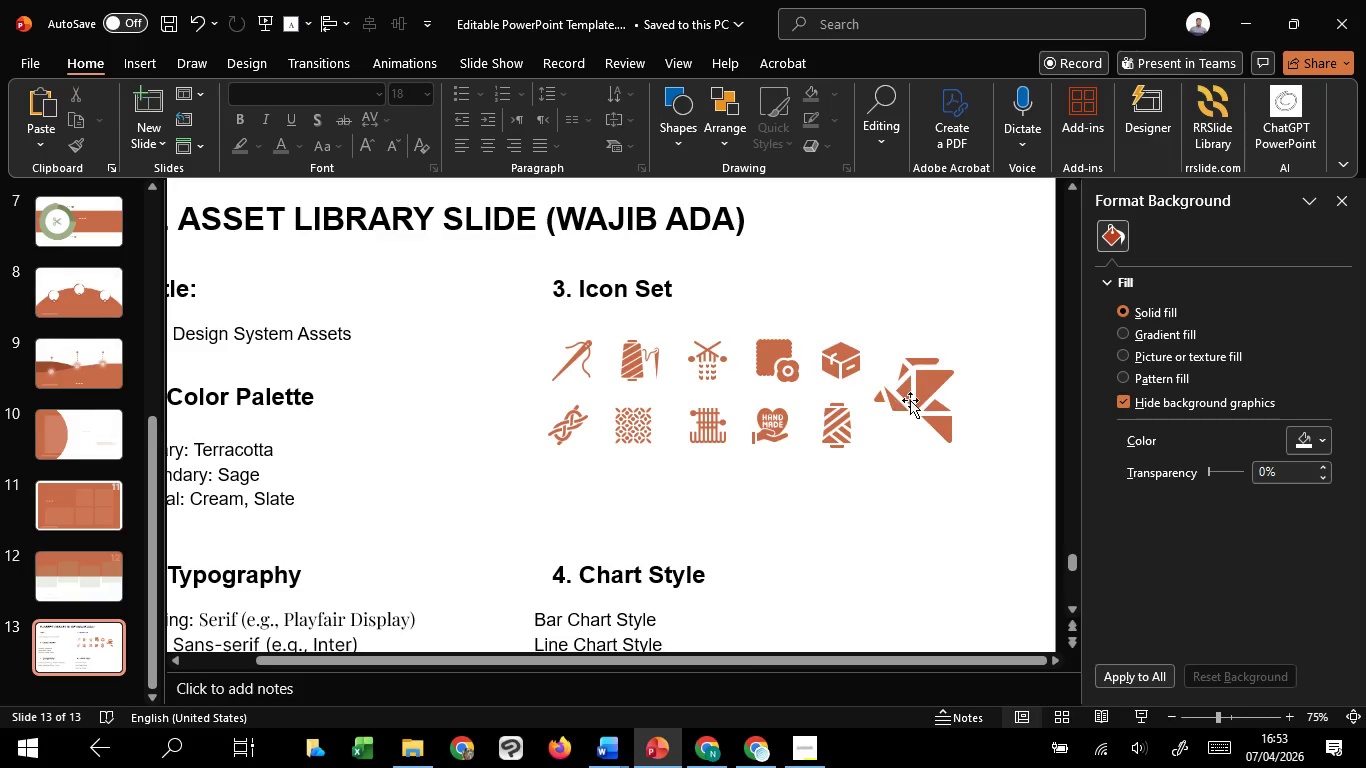 
left_click([910, 400])
 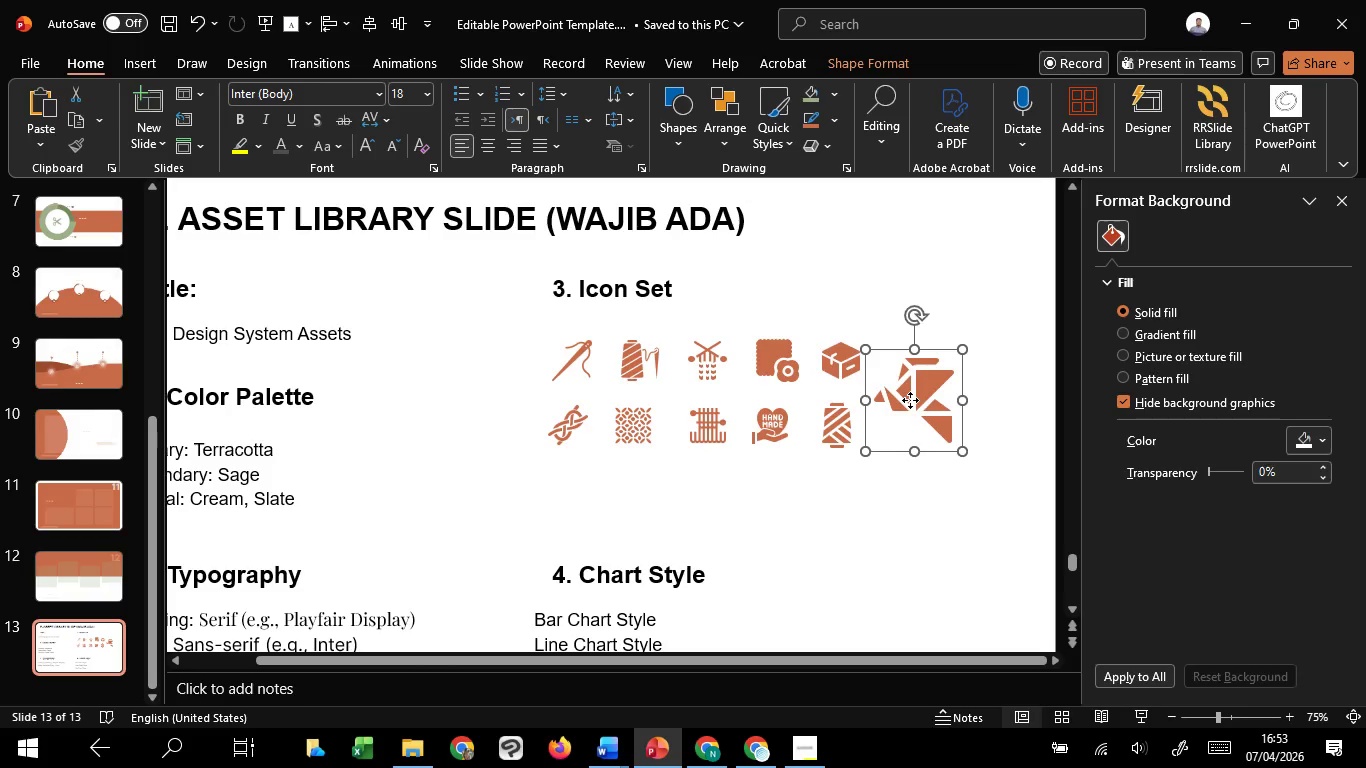 
hold_key(key=ControlLeft, duration=3.34)
scroll: coordinate [910, 400], scroll_direction: up, amount: 4.0
 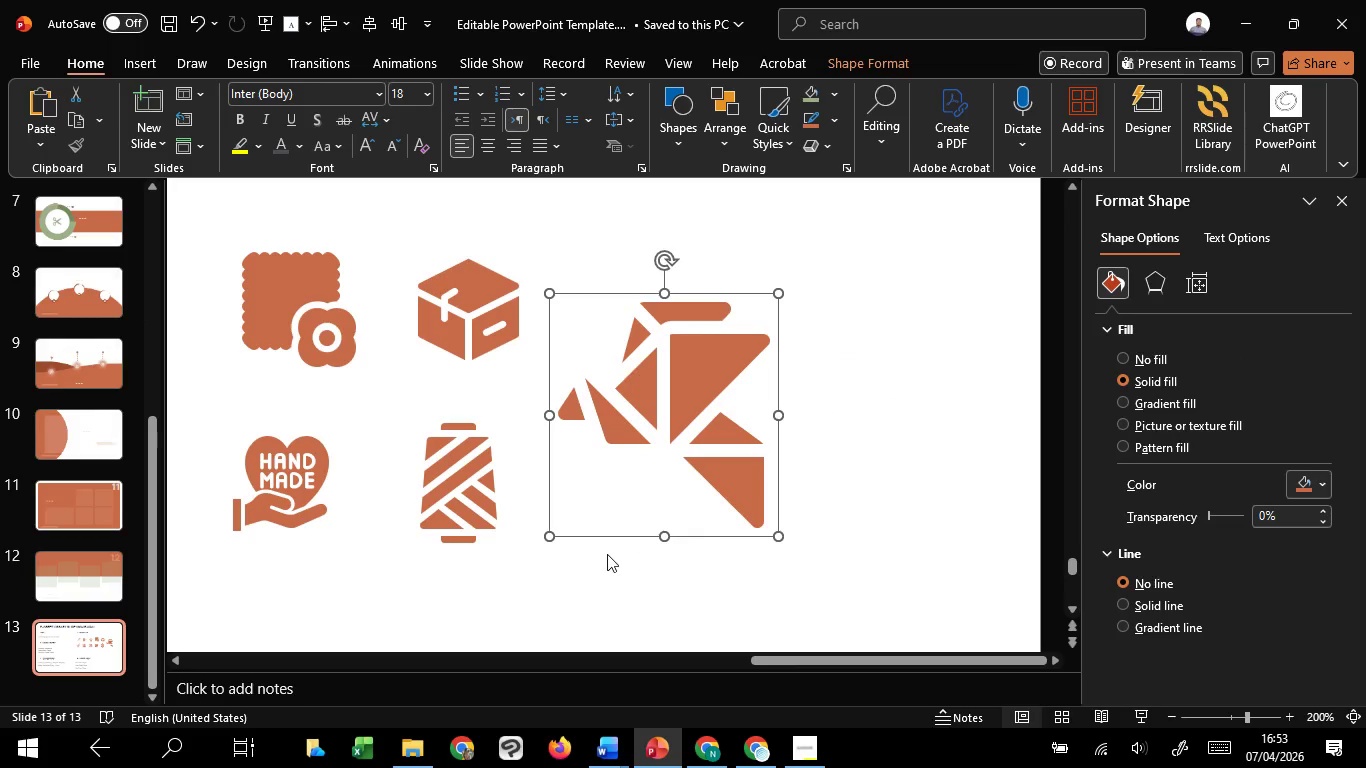 
hold_key(key=ShiftLeft, duration=1.51)
left_click_drag(start_coordinate=[545, 538], to_coordinate=[594, 510])
 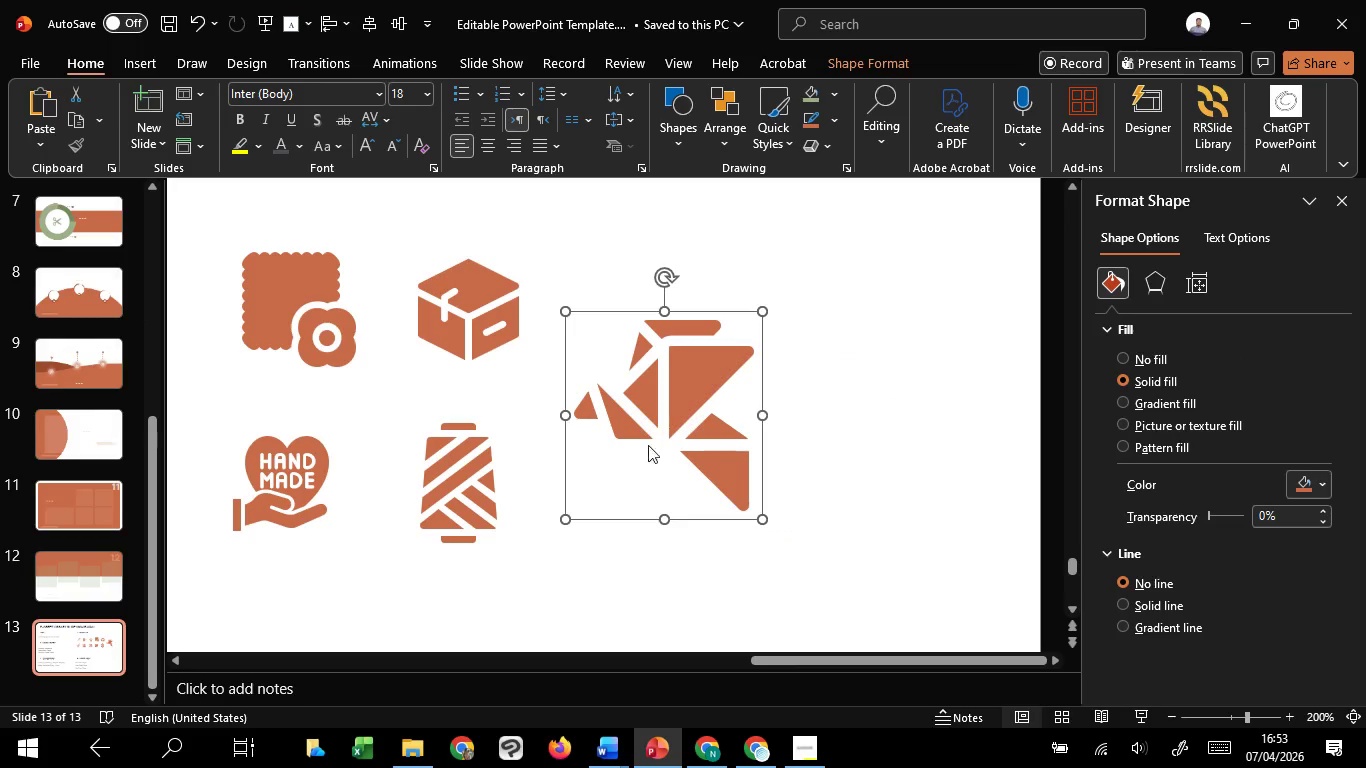 
hold_key(key=ShiftLeft, duration=0.47)
 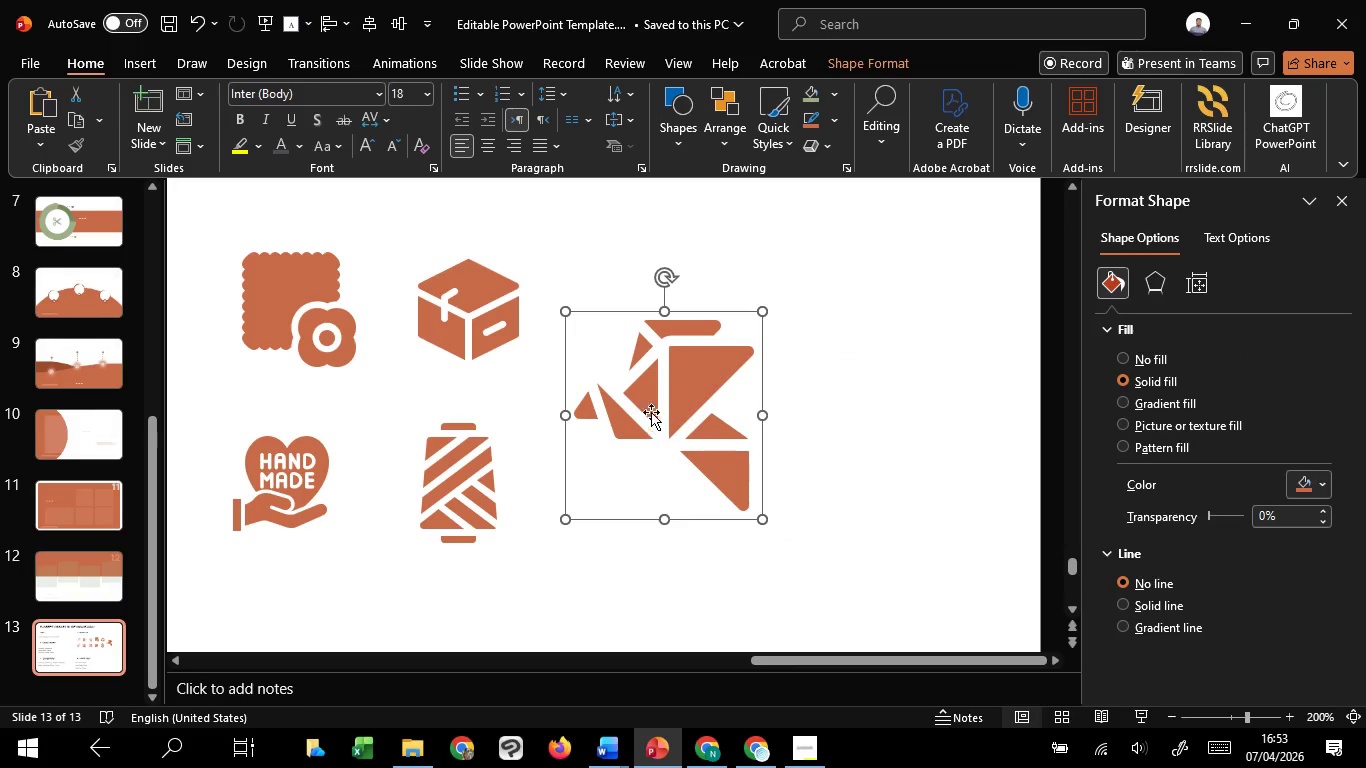 
left_click_drag(start_coordinate=[652, 411], to_coordinate=[653, 399])
 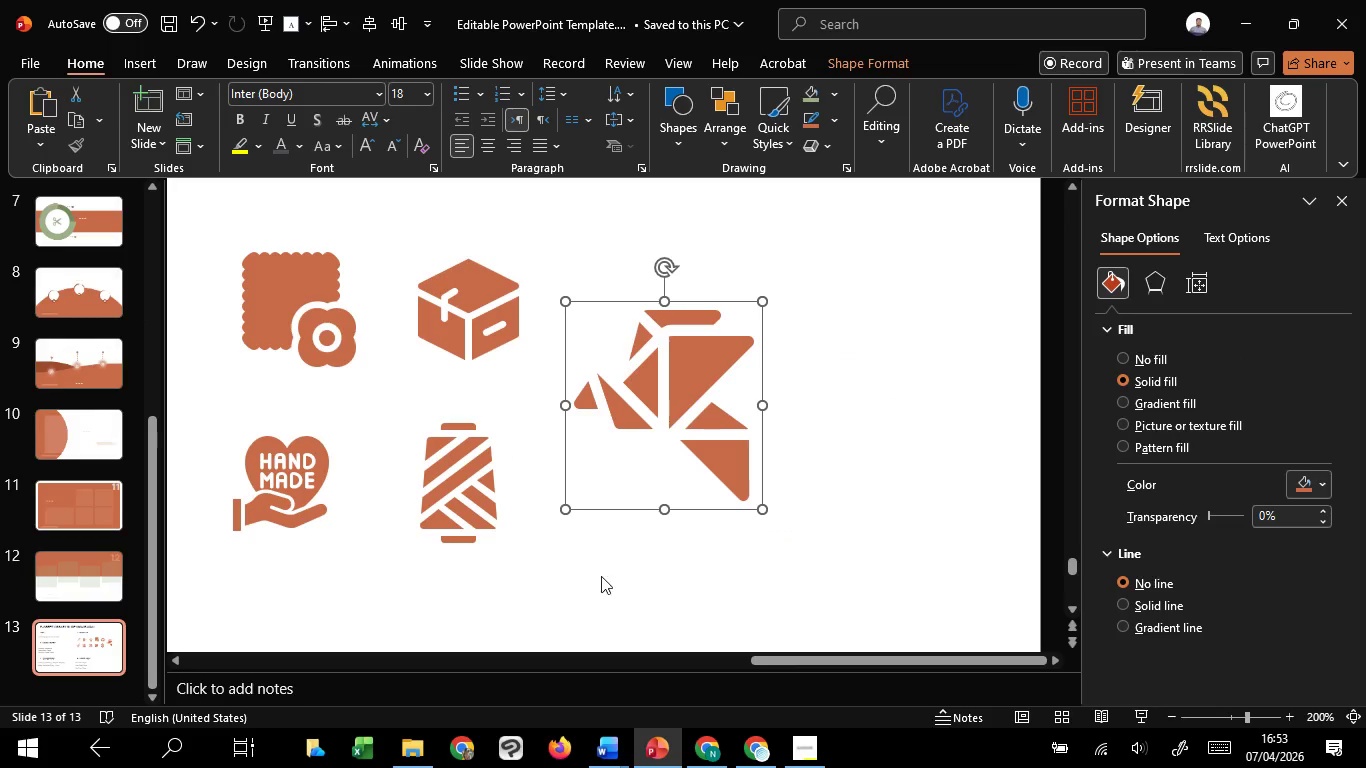 
hold_key(key=ShiftLeft, duration=1.2)
 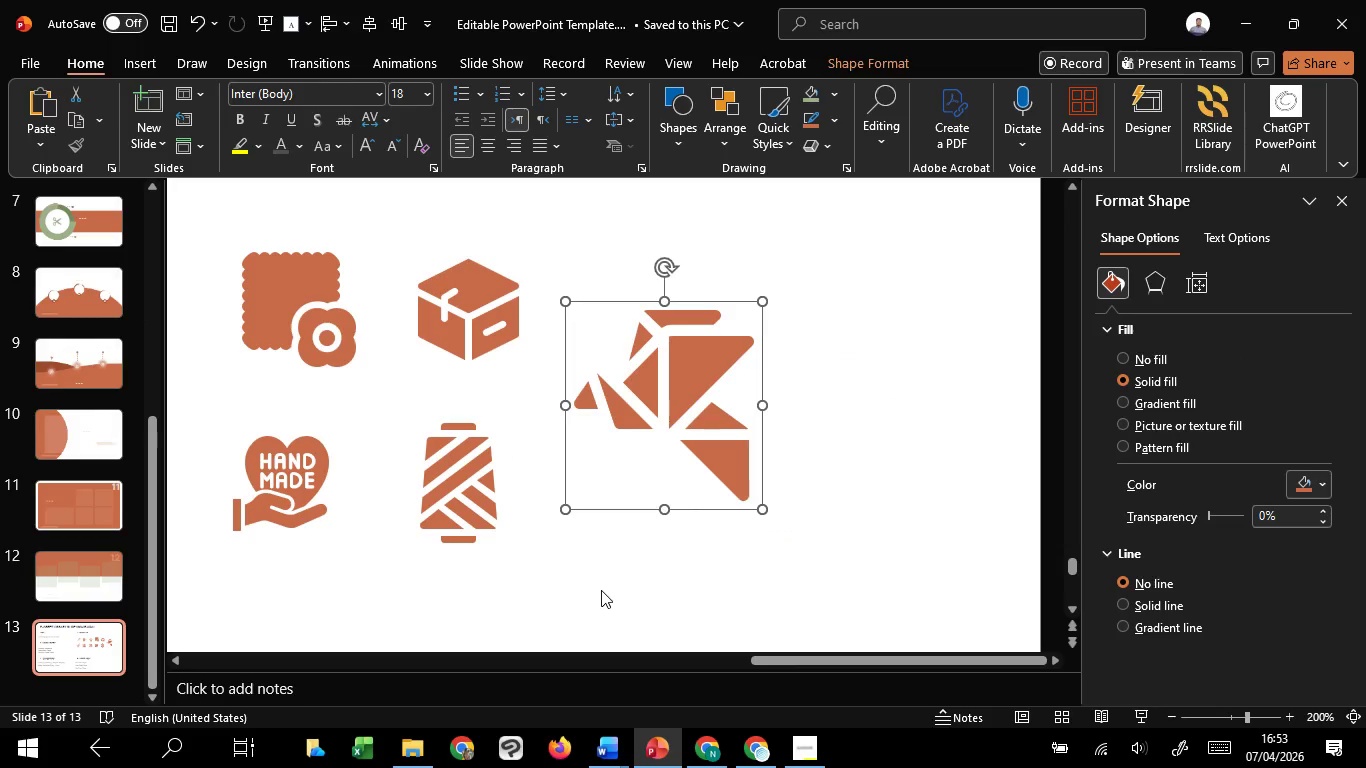 
left_click([601, 590])
 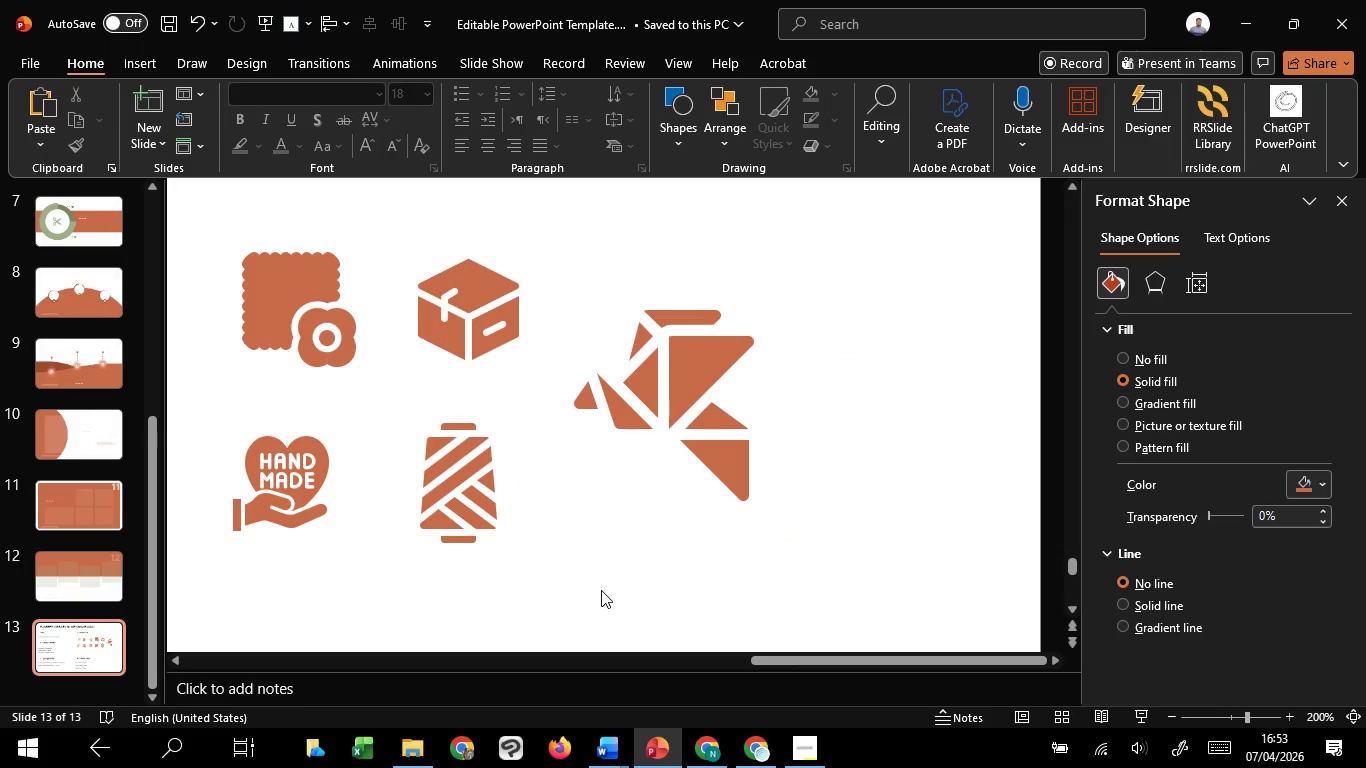 
hold_key(key=ControlLeft, duration=0.73)
scroll: coordinate [602, 590], scroll_direction: down, amount: 2.0
 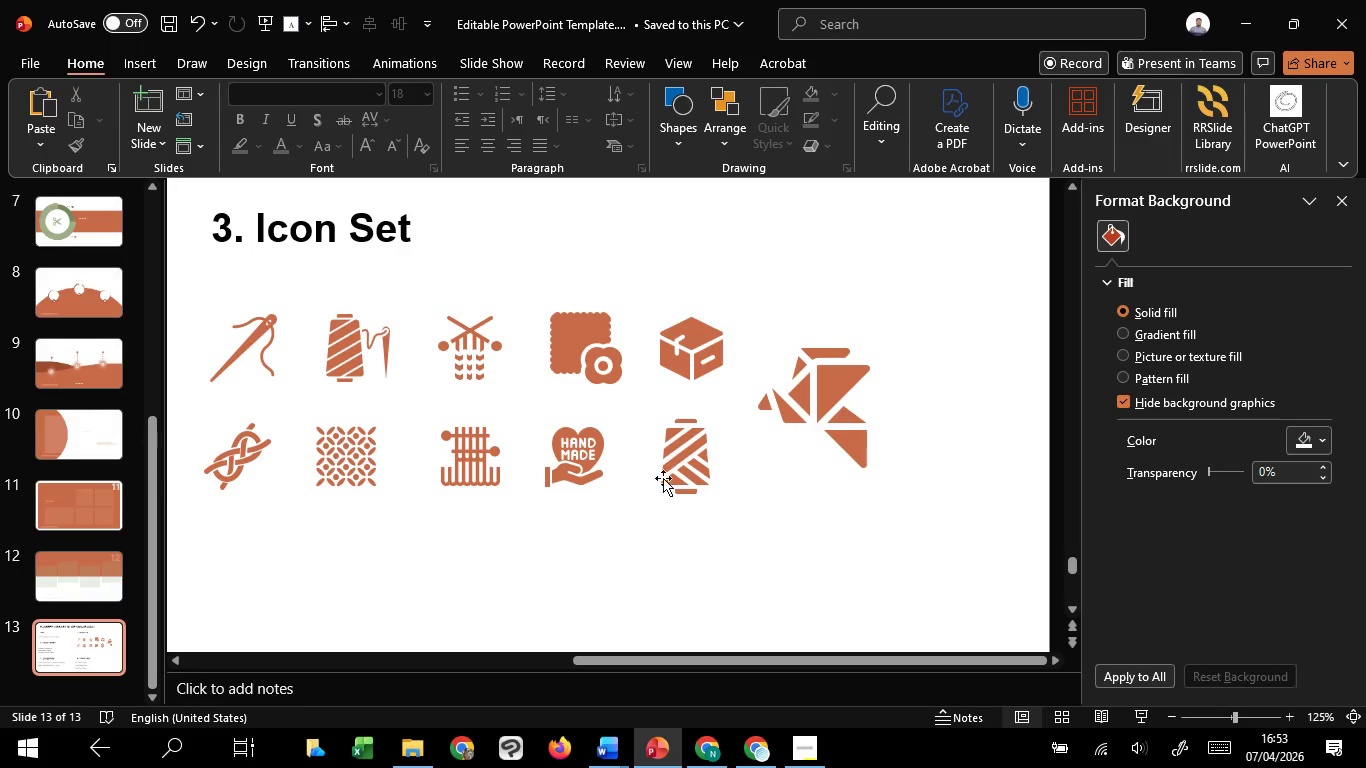 
left_click([665, 475])
 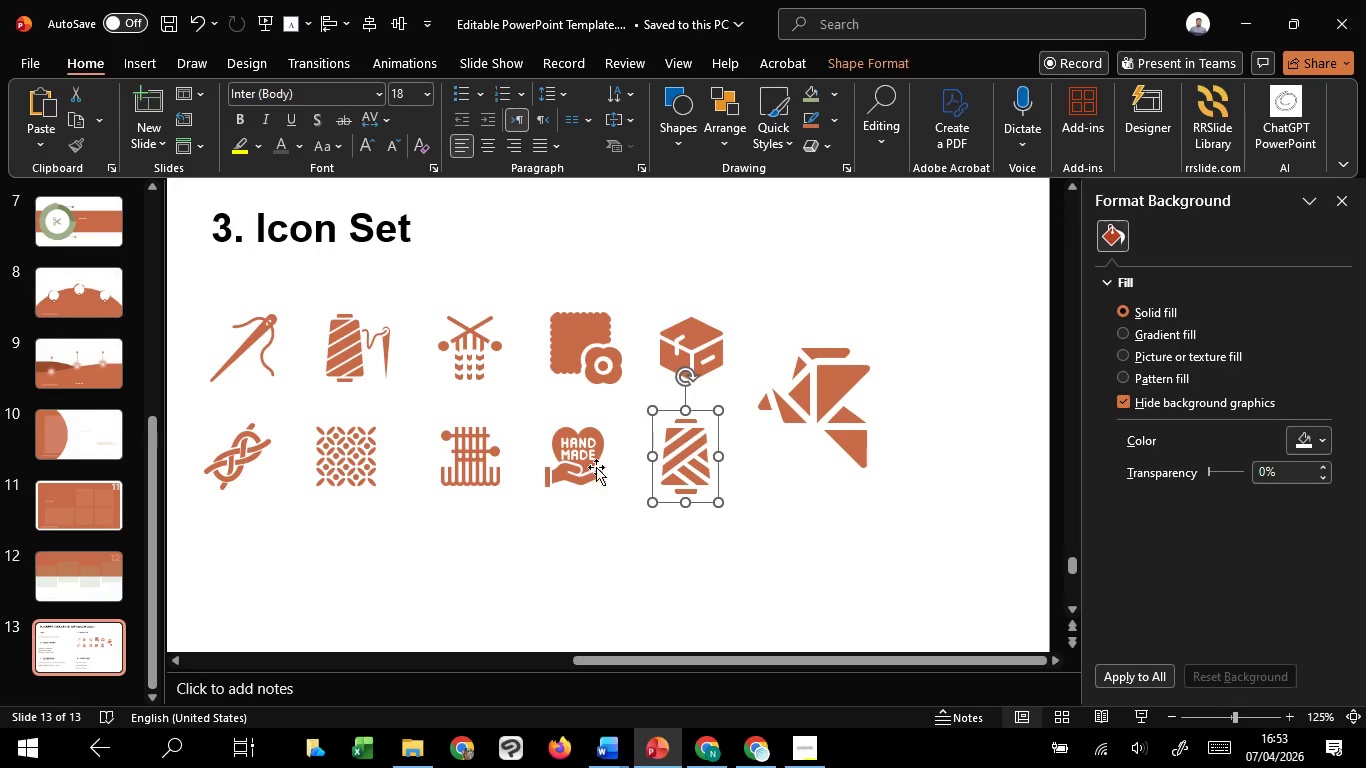 
hold_key(key=ControlLeft, duration=1.52)
left_click([584, 463])
 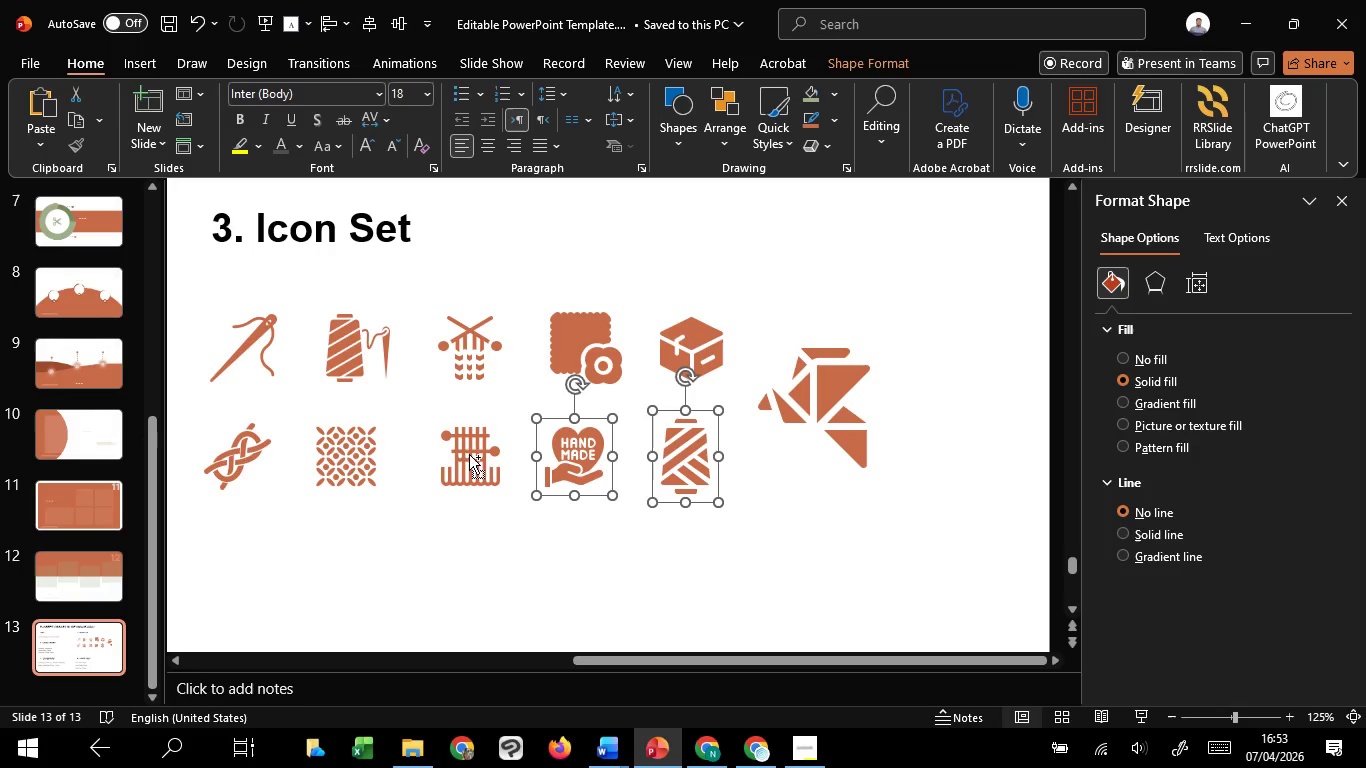 
left_click([469, 454])
 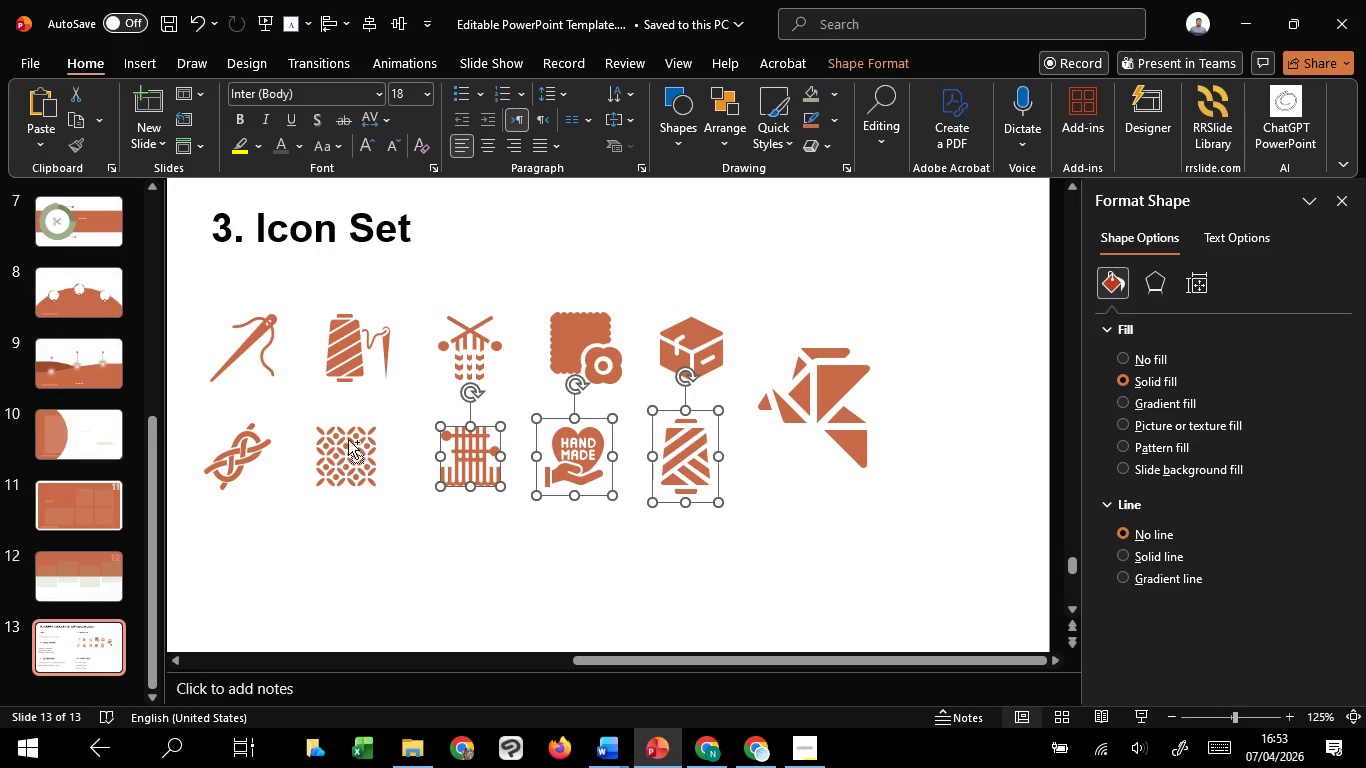 
hold_key(key=ControlLeft, duration=1.52)
left_click([348, 439])
 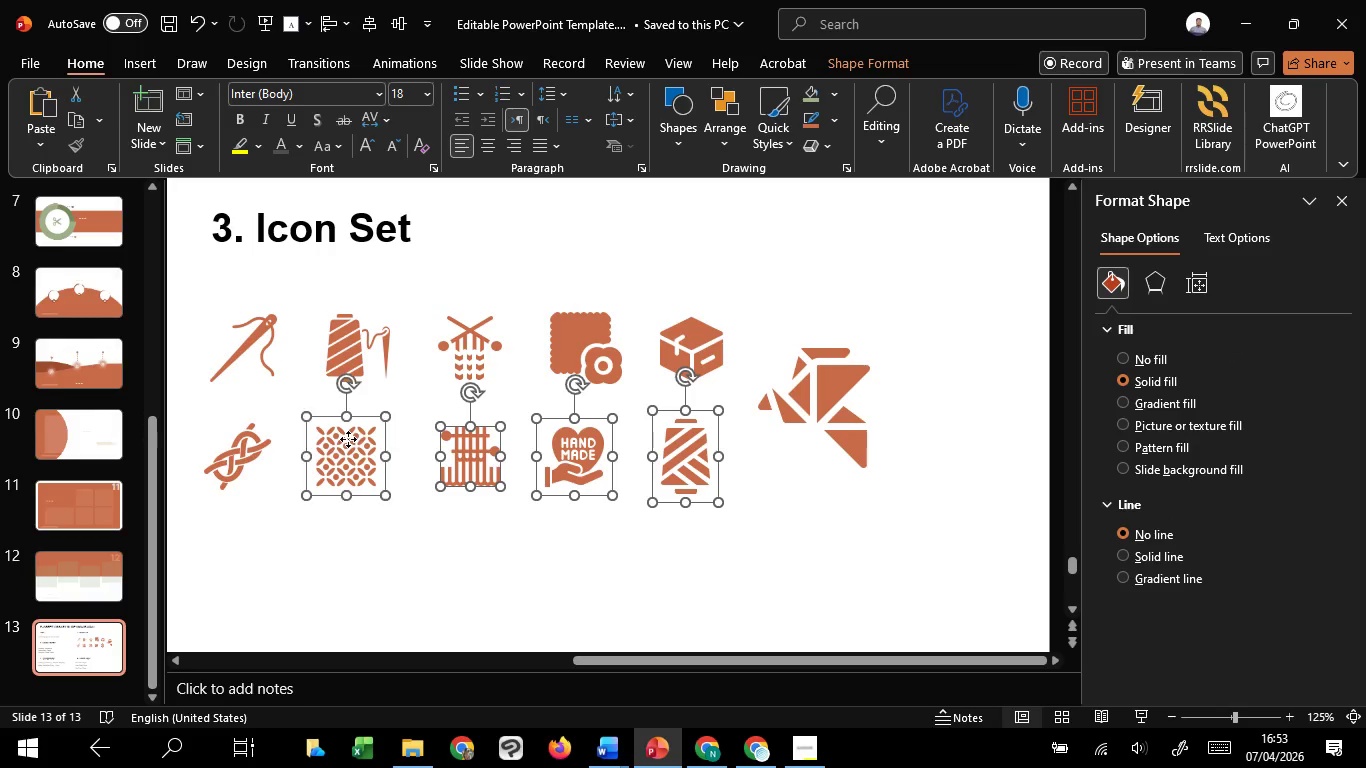 
left_click([254, 442])
 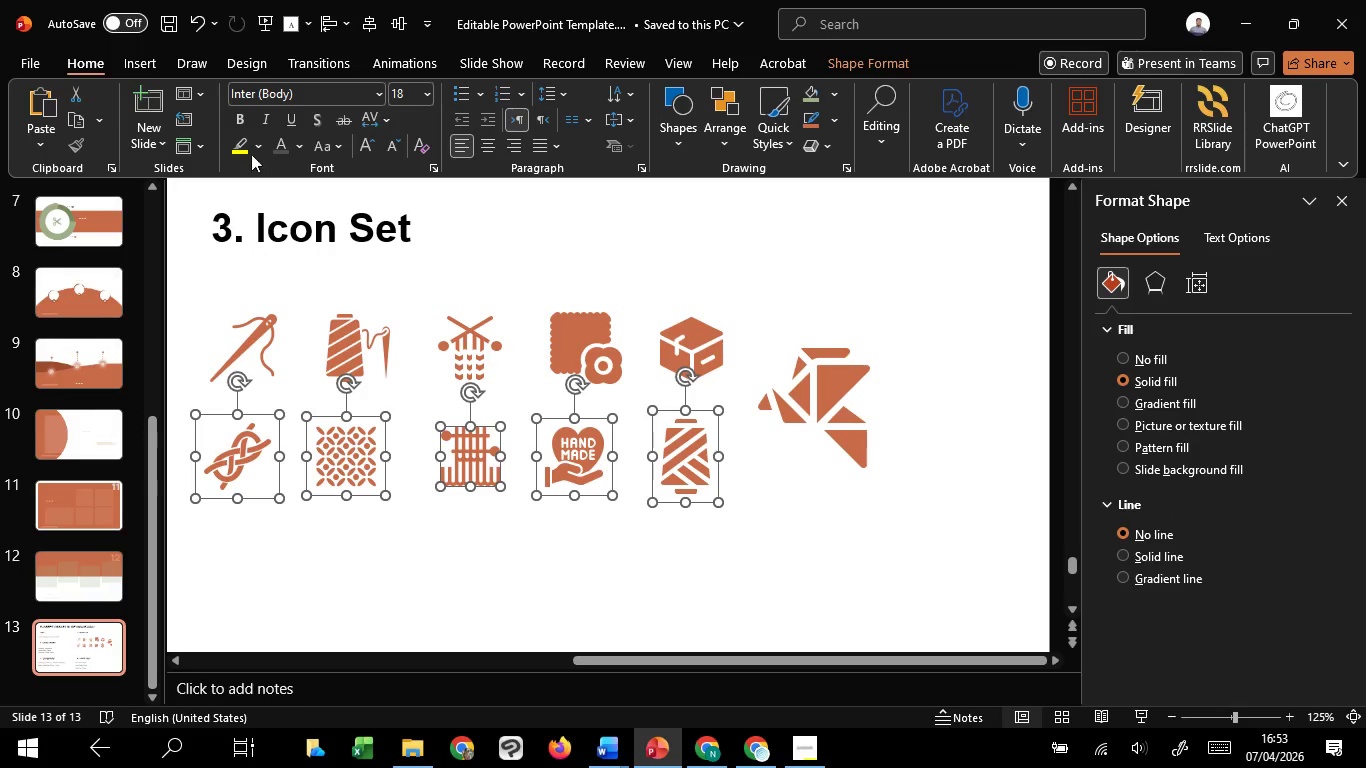 
hold_key(key=ControlLeft, duration=0.88)
 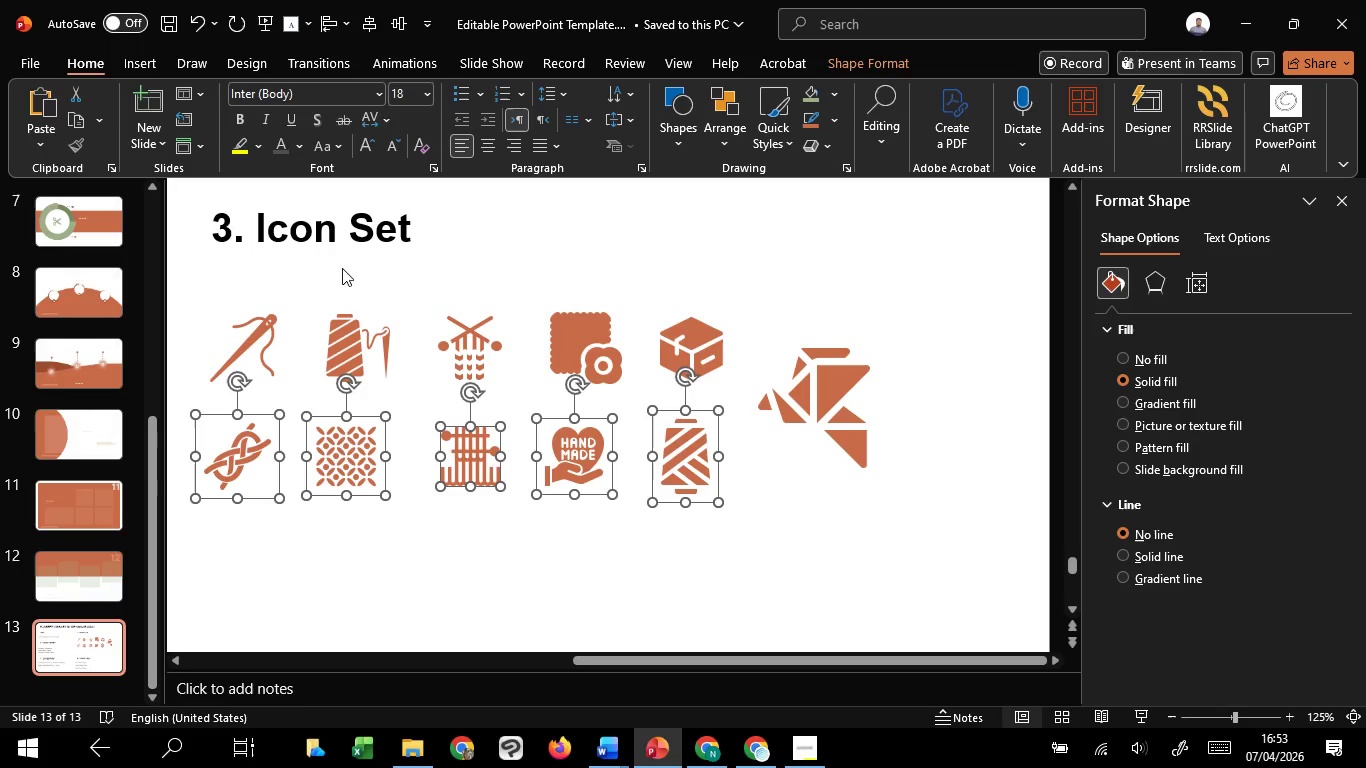 
hold_key(key=ControlLeft, duration=1.78)
left_click([390, 20])
 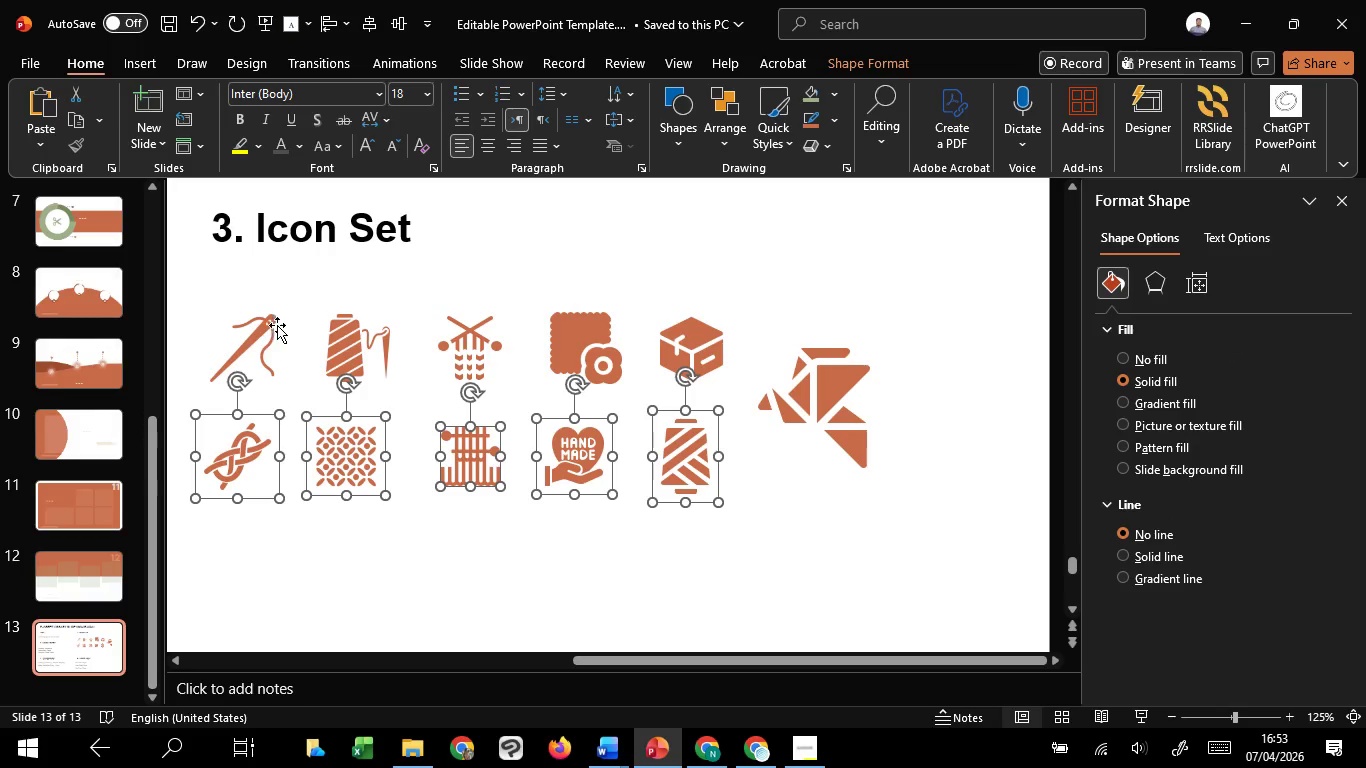 
left_click([258, 344])
 